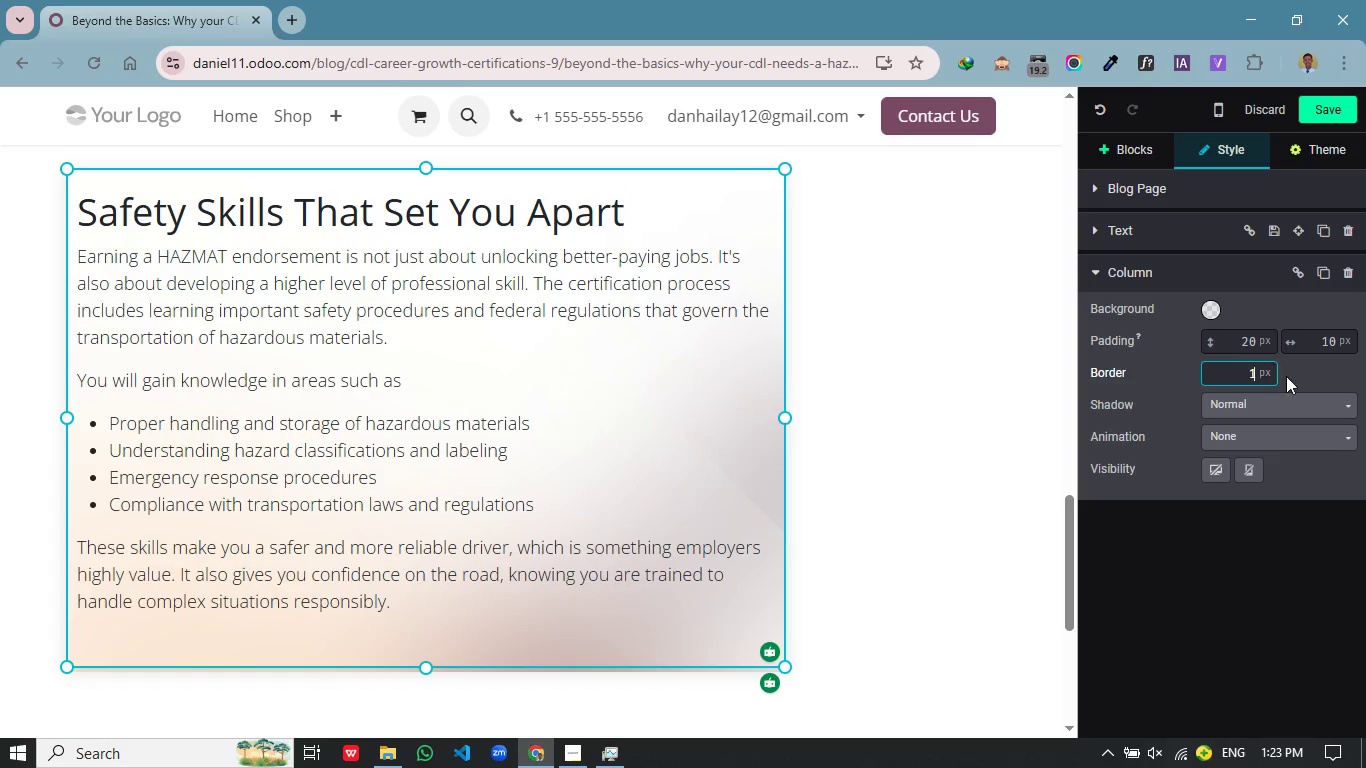 
key(1)
 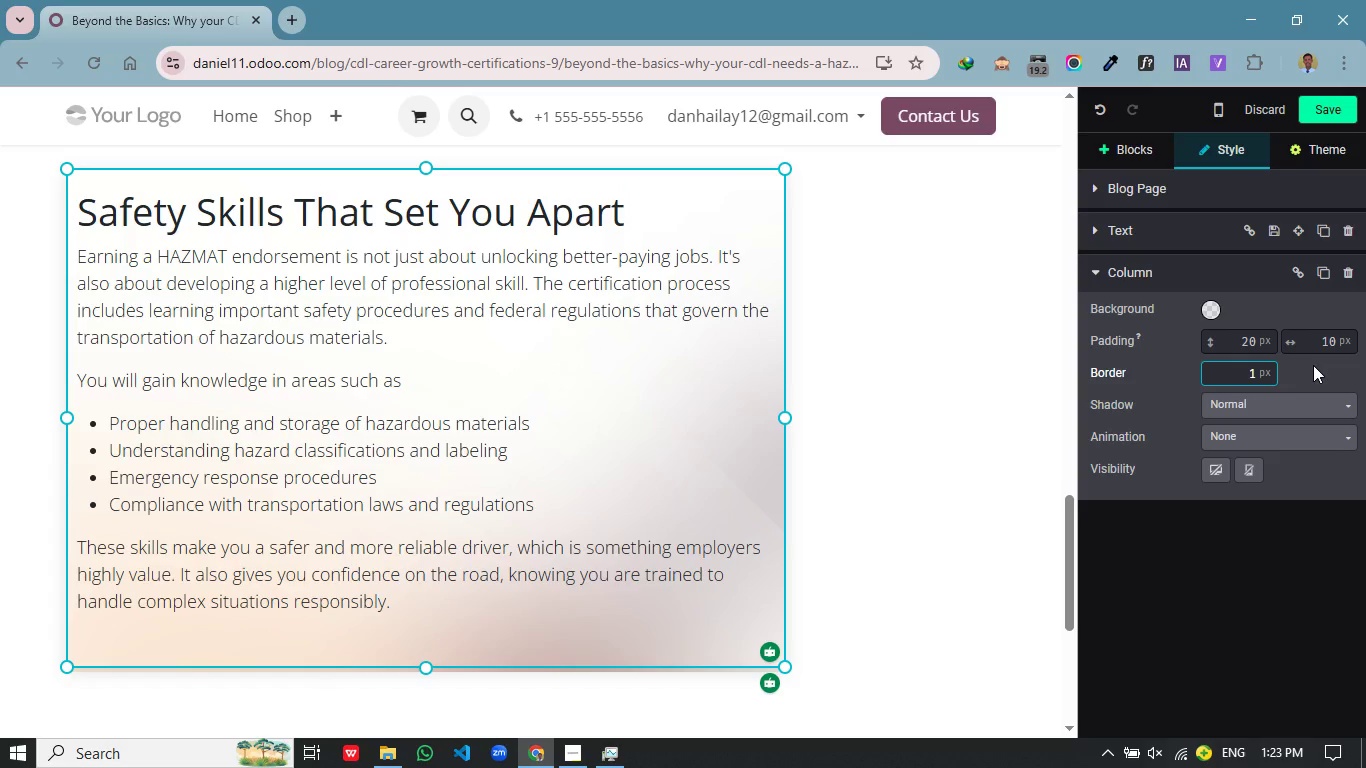 
left_click([1313, 365])
 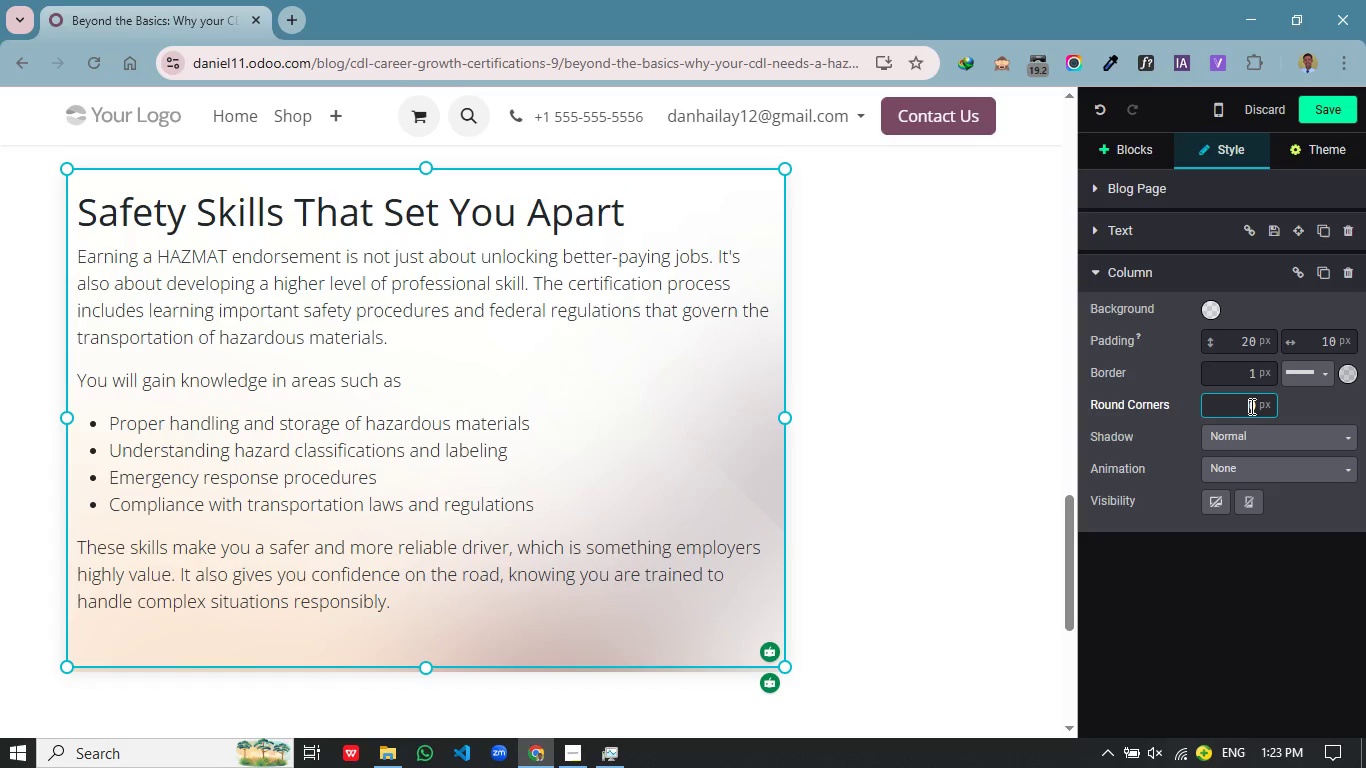 
left_click_drag(start_coordinate=[1250, 406], to_coordinate=[1257, 406])
 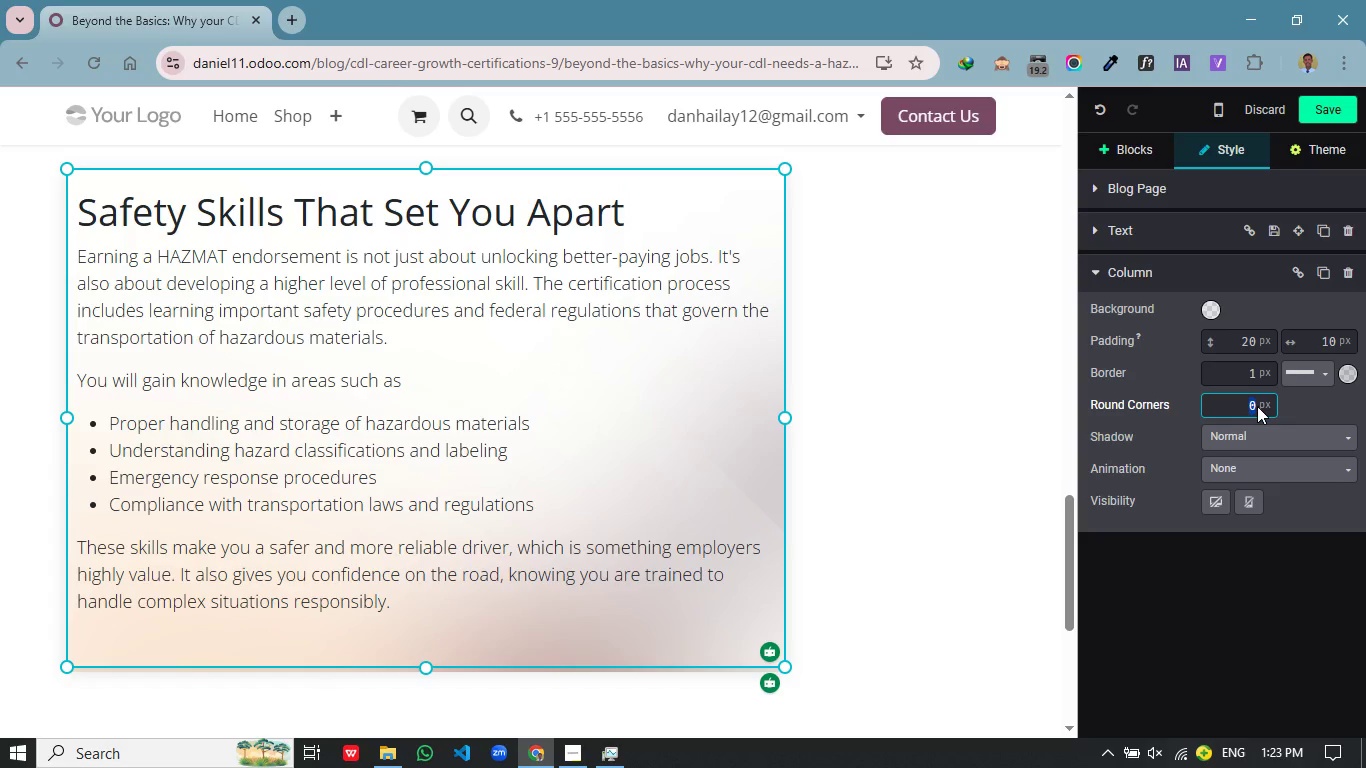 
type(15)
 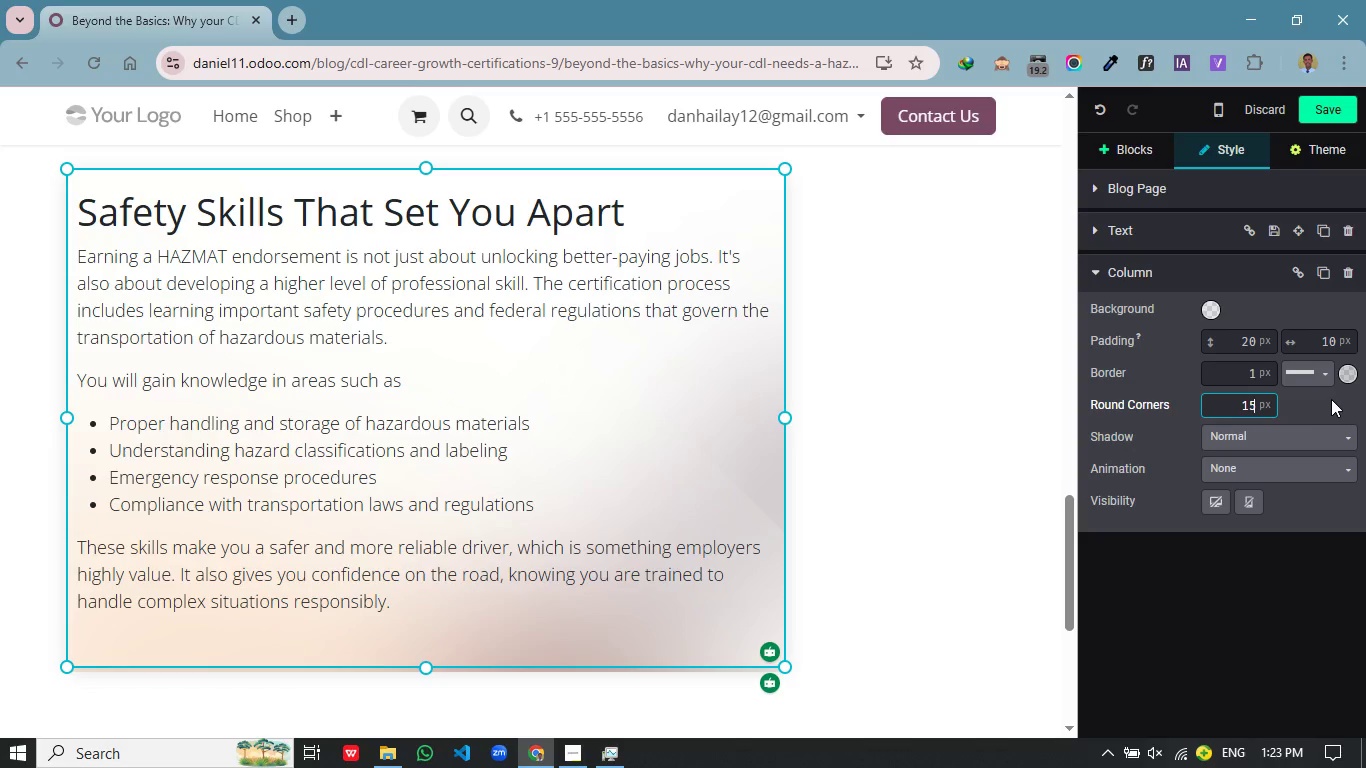 
left_click([1331, 399])
 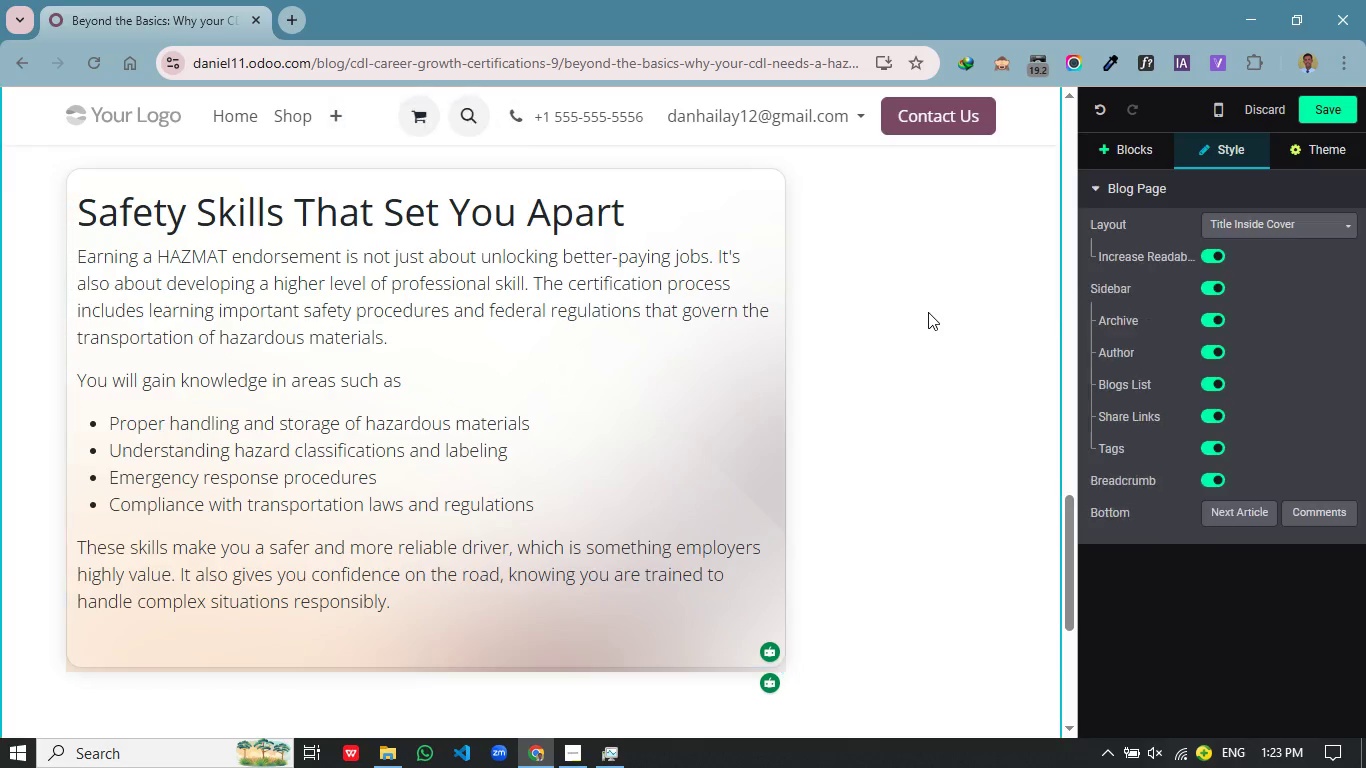 
left_click([928, 312])
 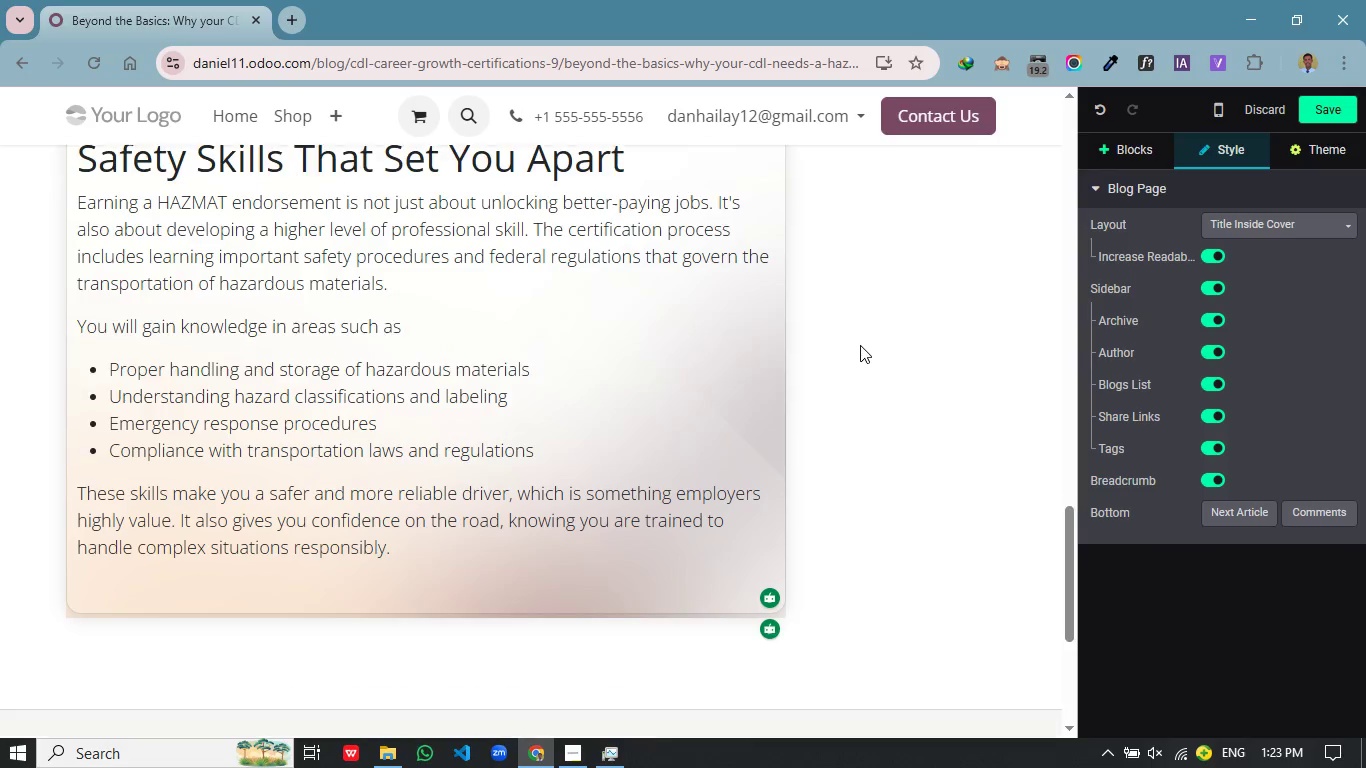 
scroll: coordinate [774, 521], scroll_direction: down, amount: 3.0
 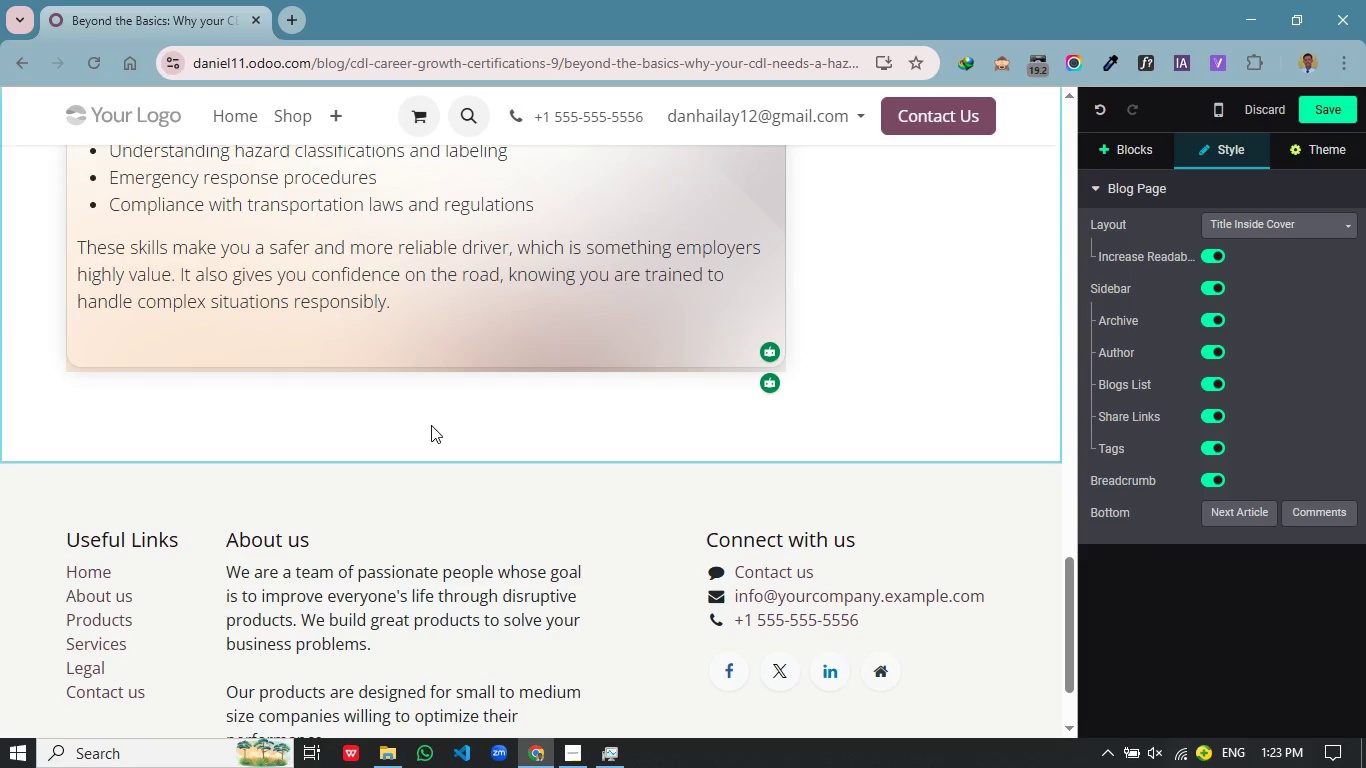 
left_click([430, 425])
 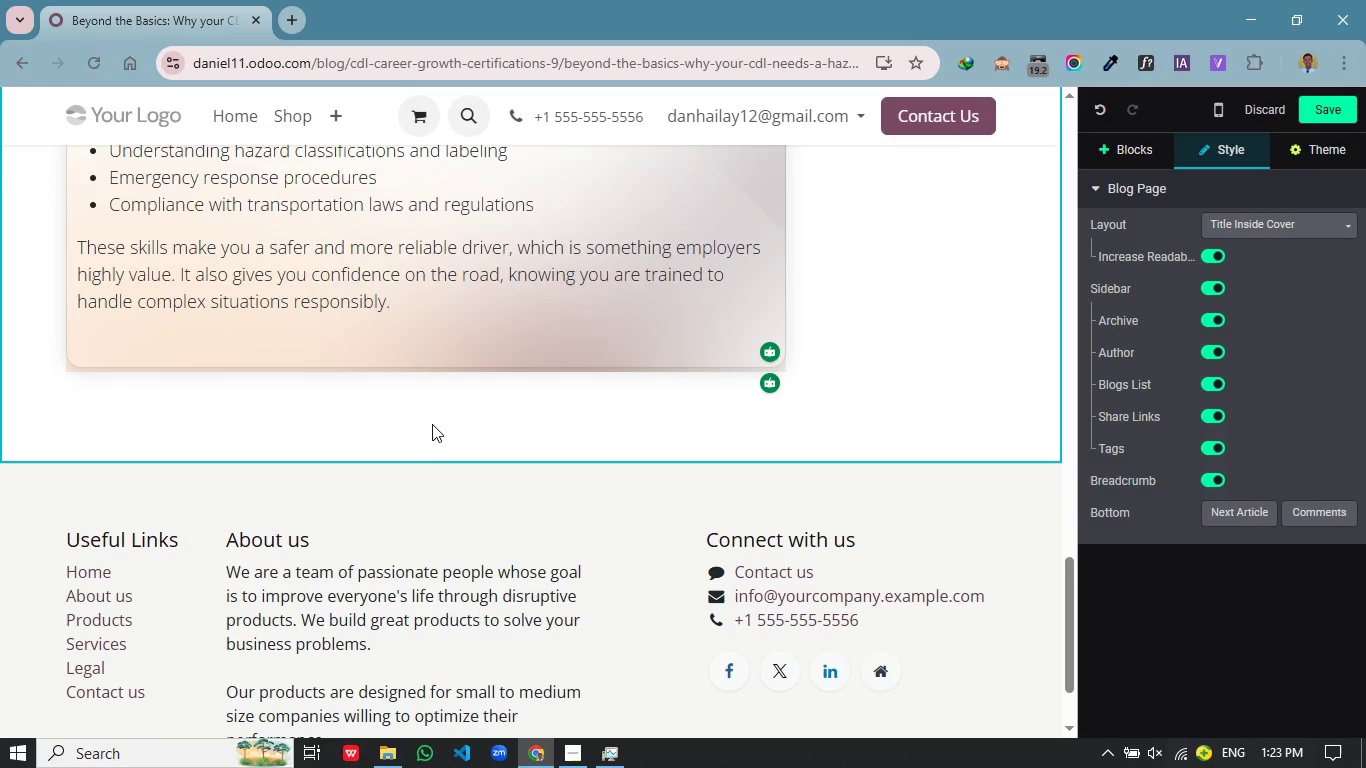 
wait(13.06)
 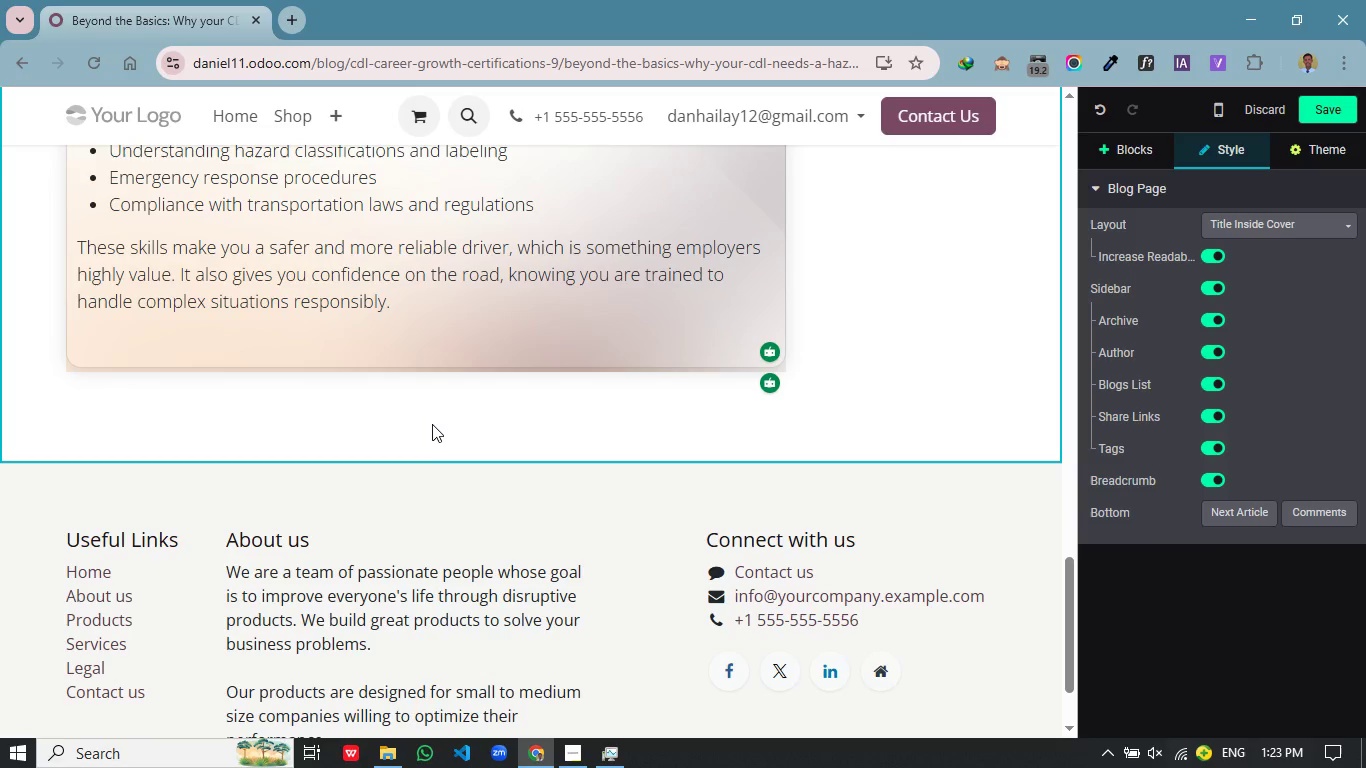 
left_click([416, 403])
 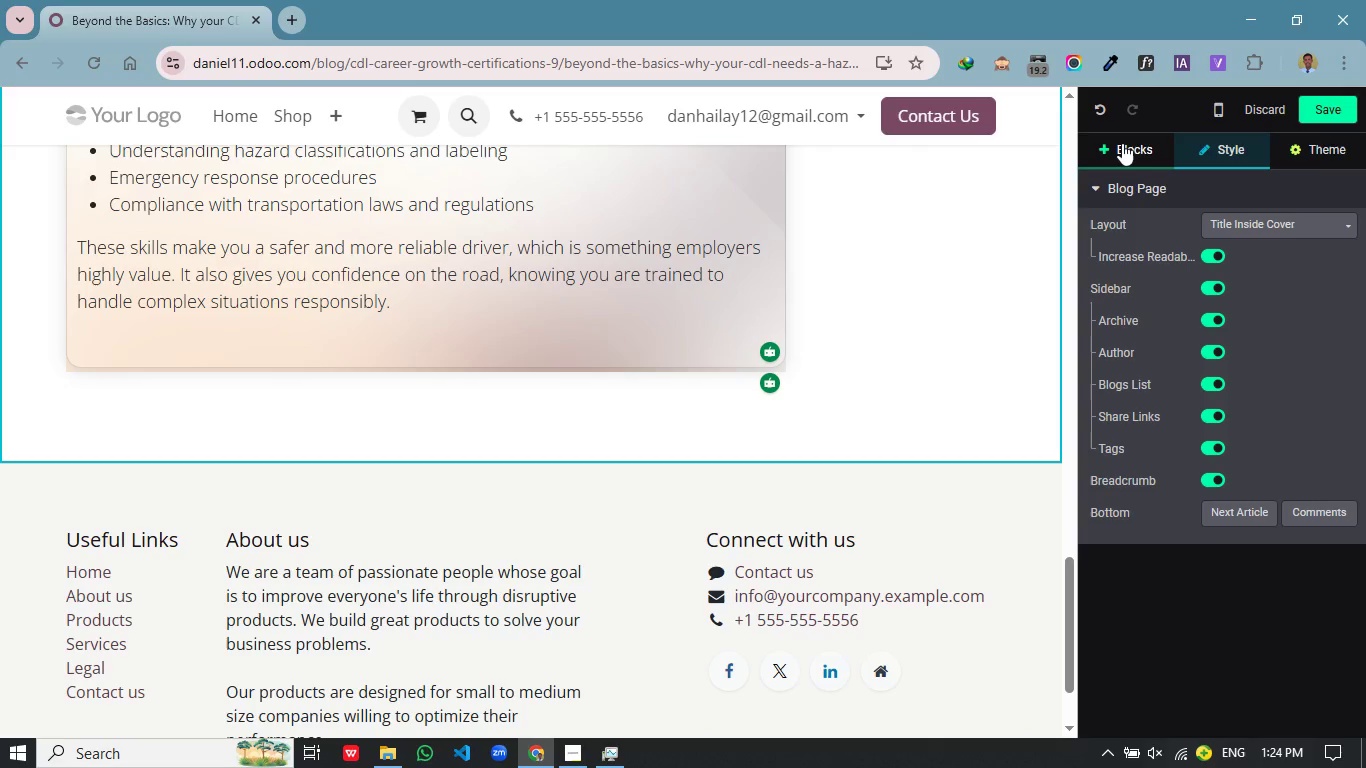 
left_click([1122, 143])
 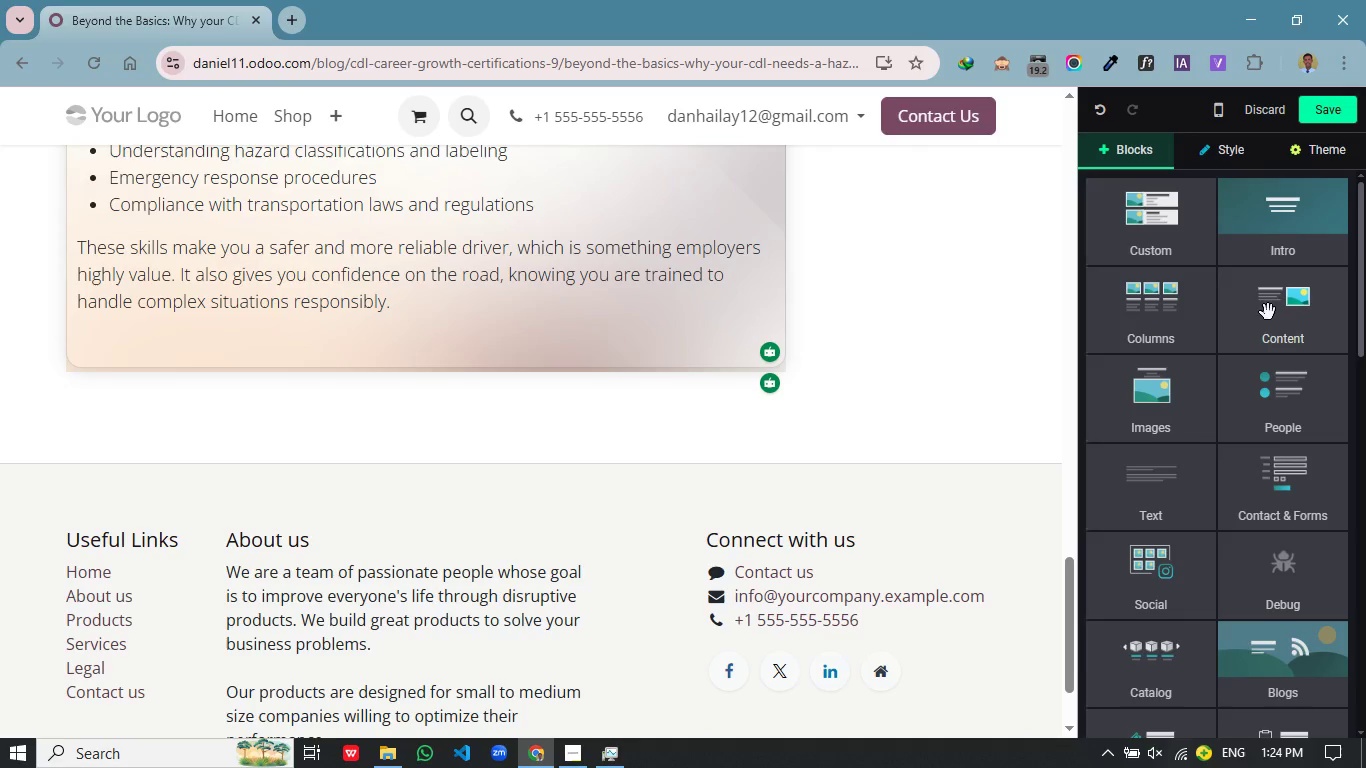 
left_click([1268, 312])
 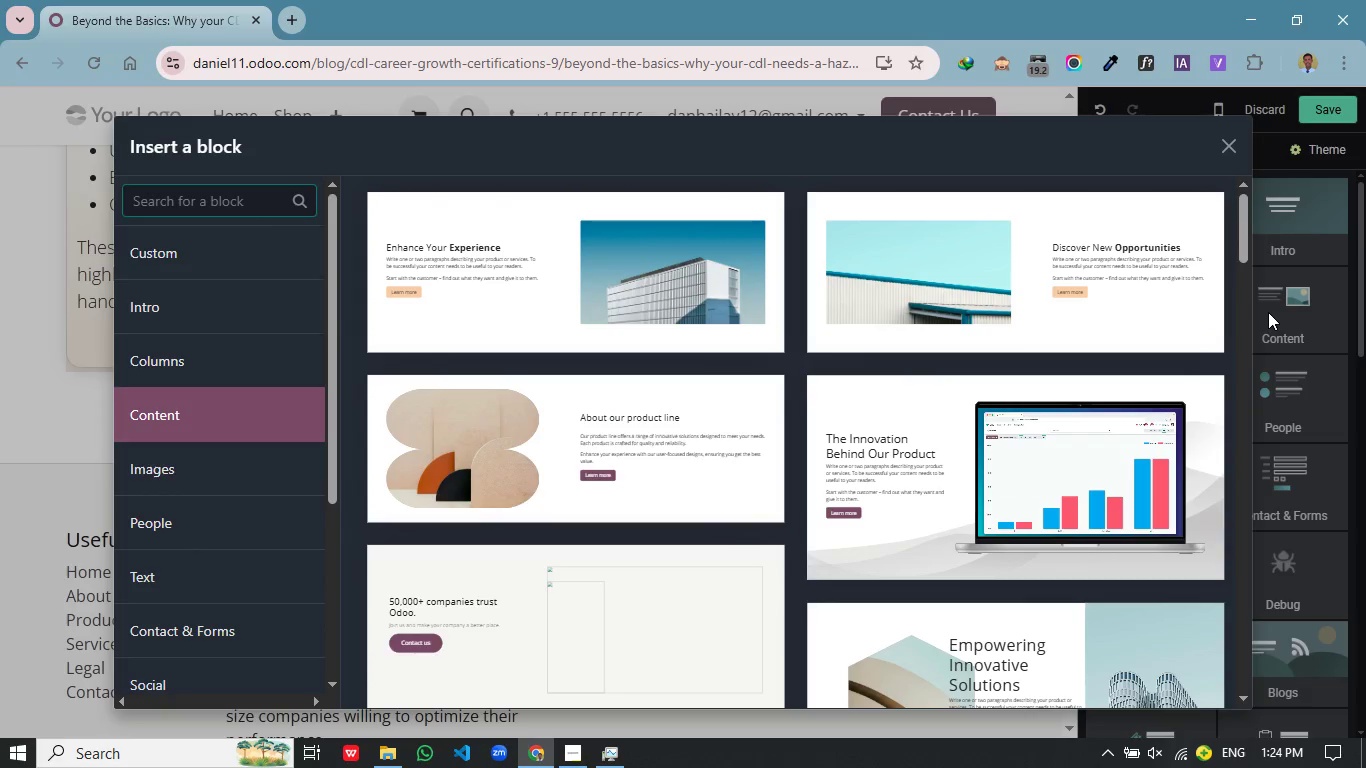 
wait(6.73)
 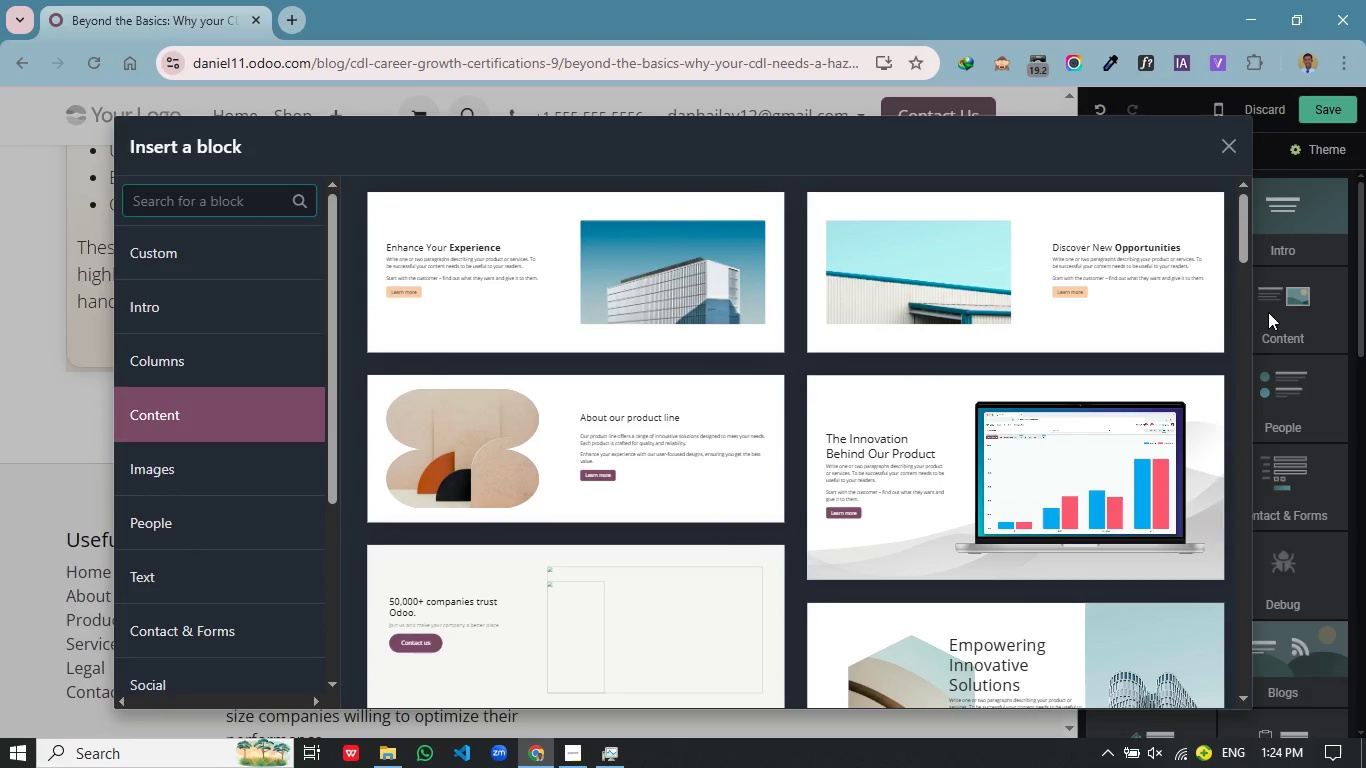 
scroll: coordinate [914, 442], scroll_direction: down, amount: 5.0
 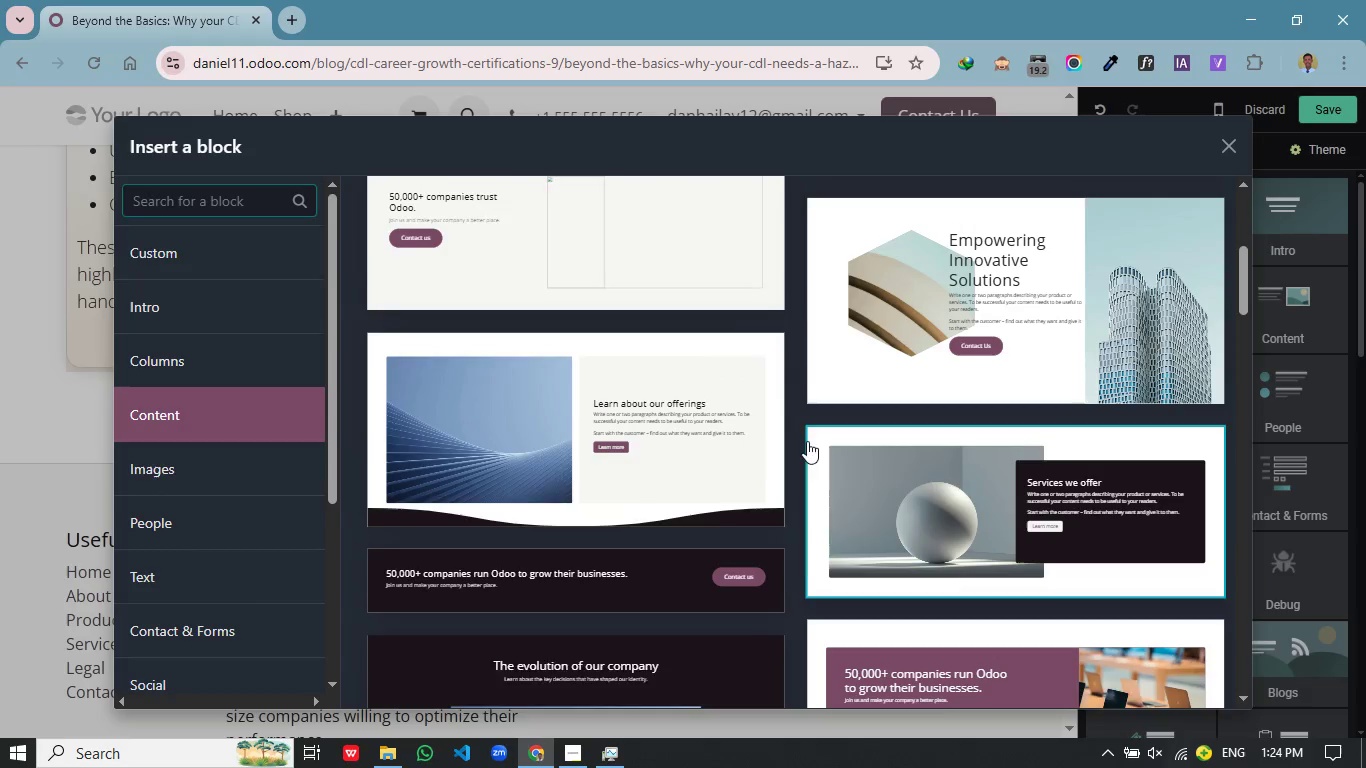 
scroll: coordinate [808, 441], scroll_direction: up, amount: 1.0
 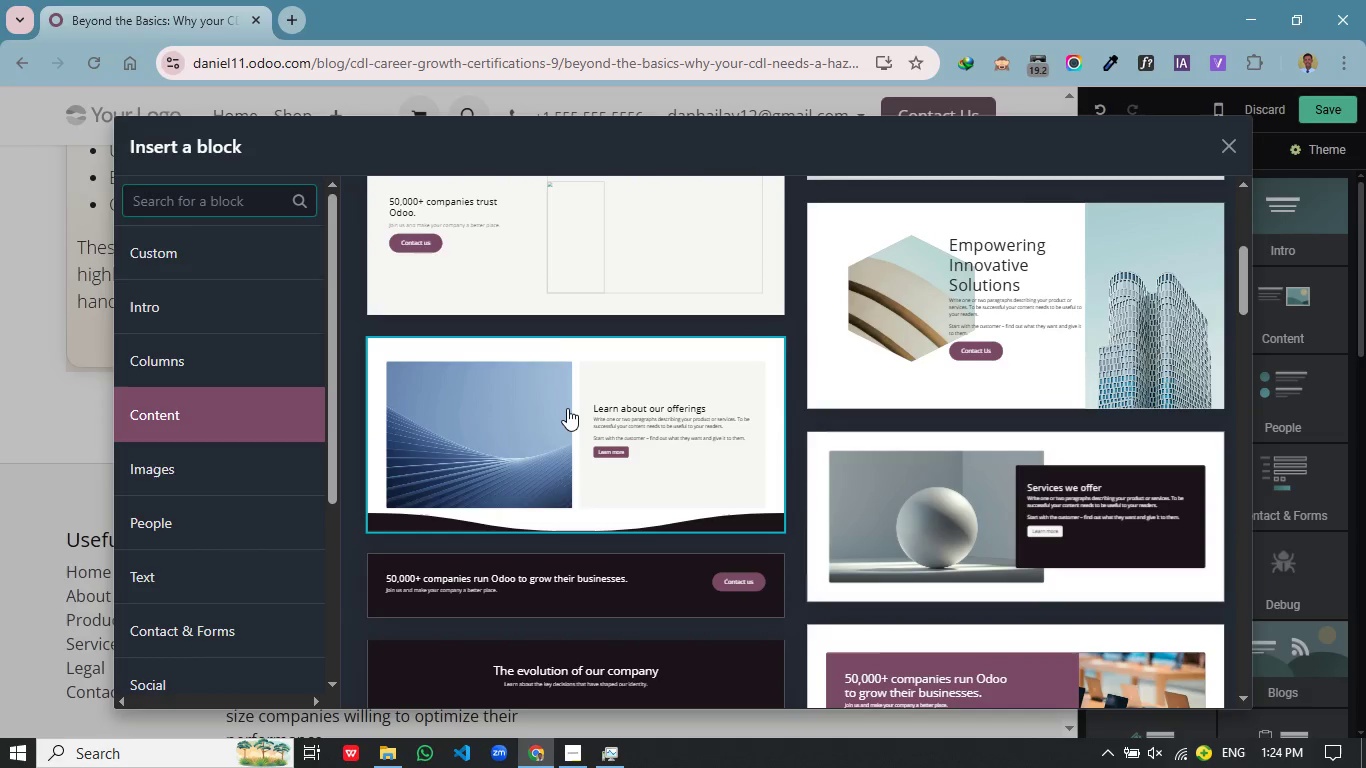 
left_click([567, 408])
 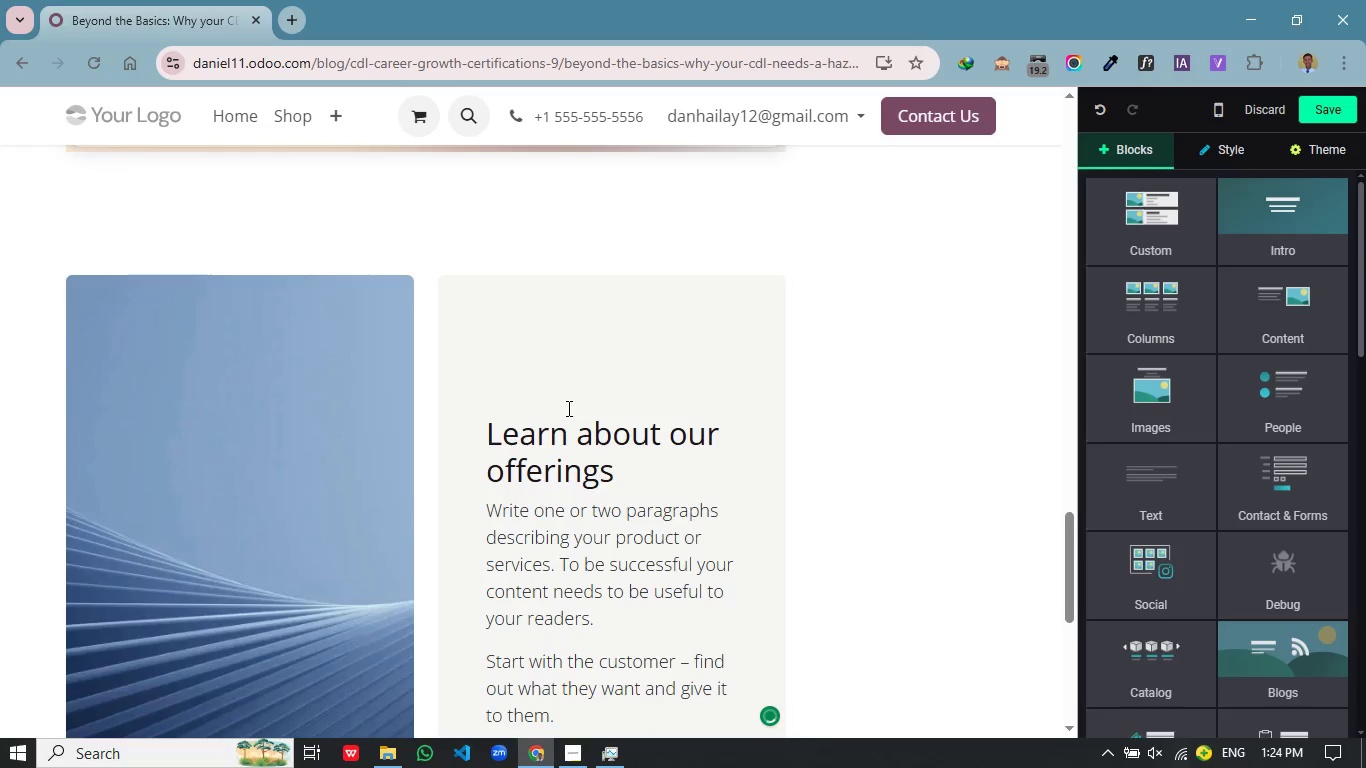 
scroll: coordinate [574, 405], scroll_direction: down, amount: 2.0
 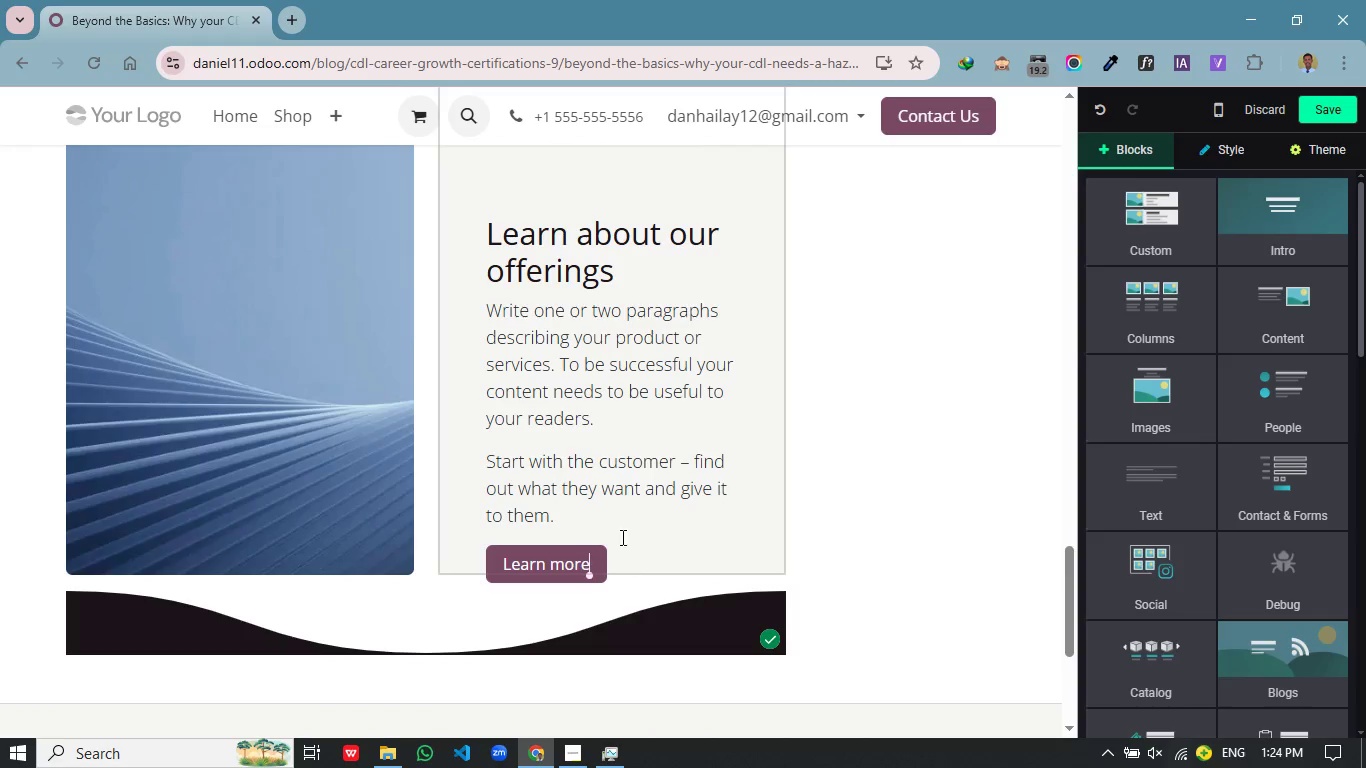 
left_click_drag(start_coordinate=[633, 565], to_coordinate=[492, 239])
 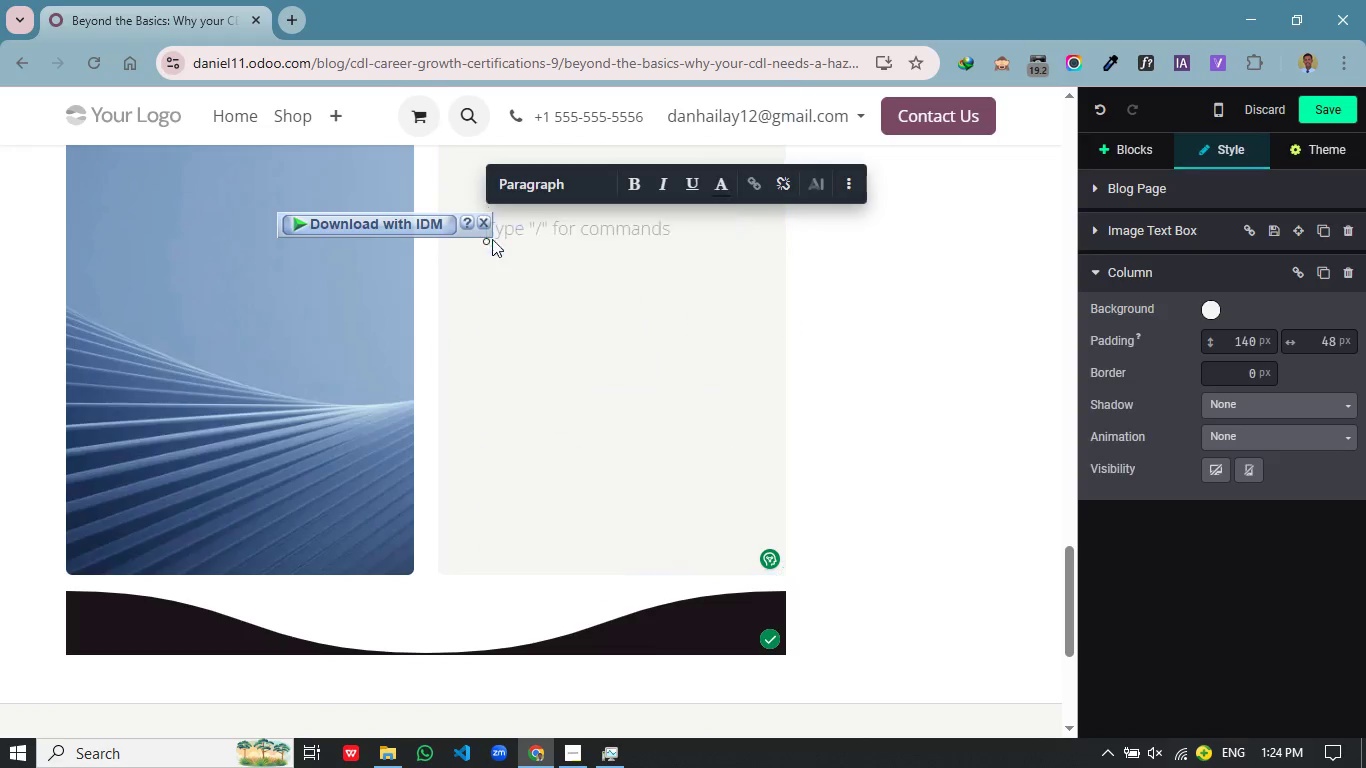 
key(Backspace)
 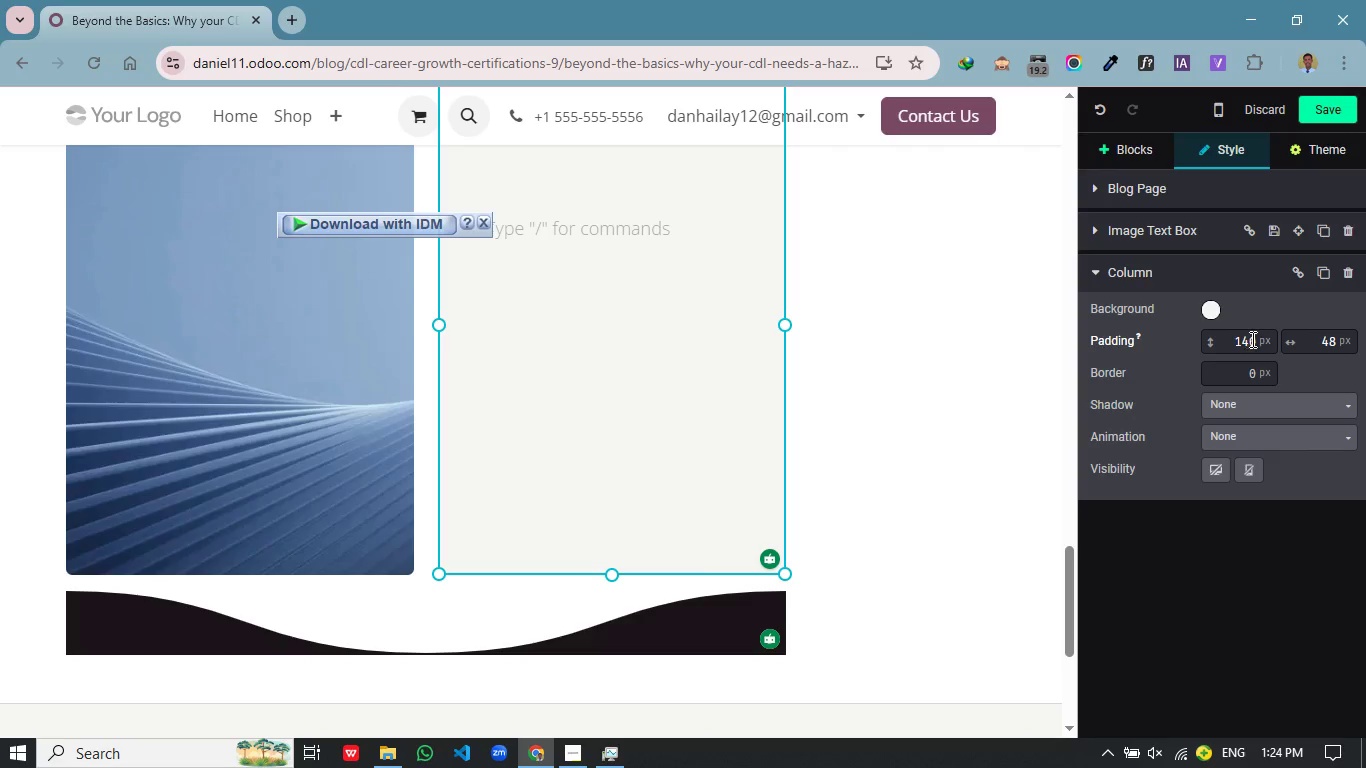 
left_click([1252, 339])
 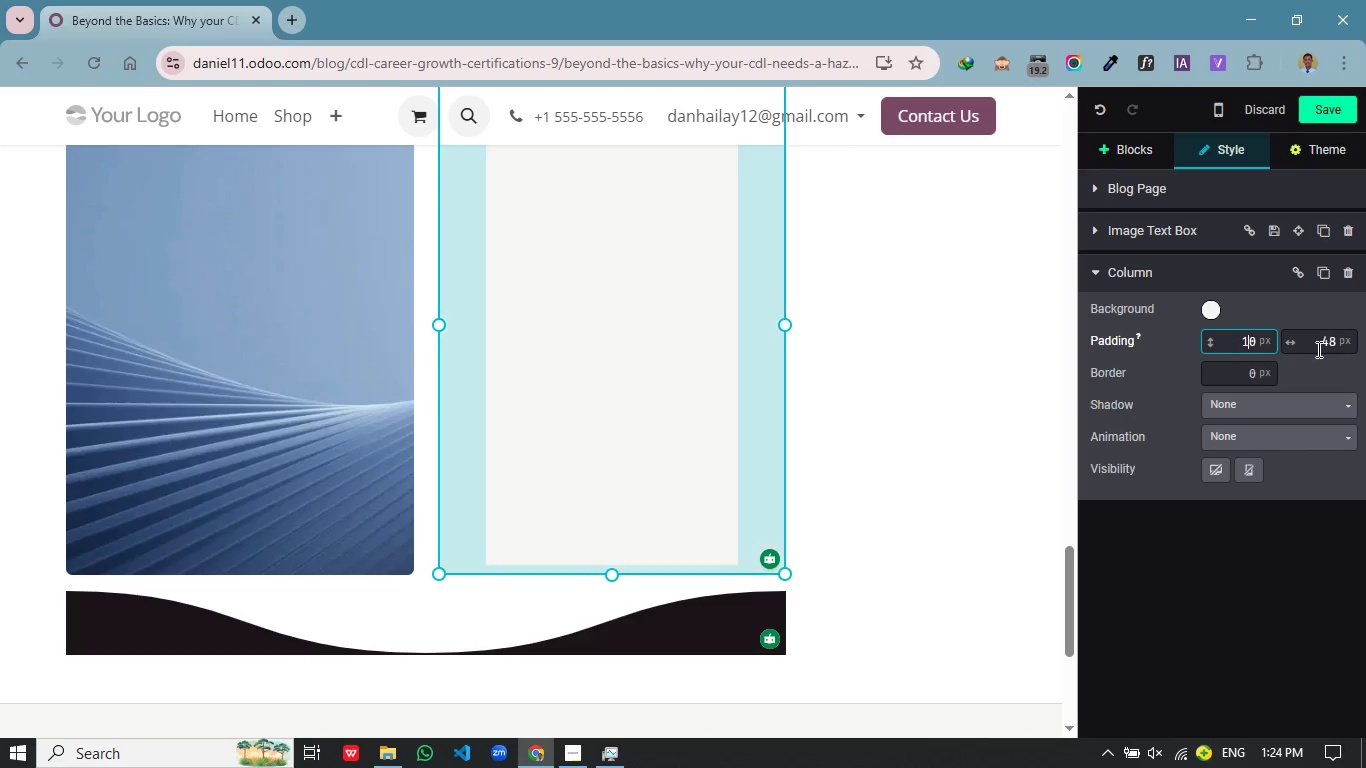 
key(Backspace)
 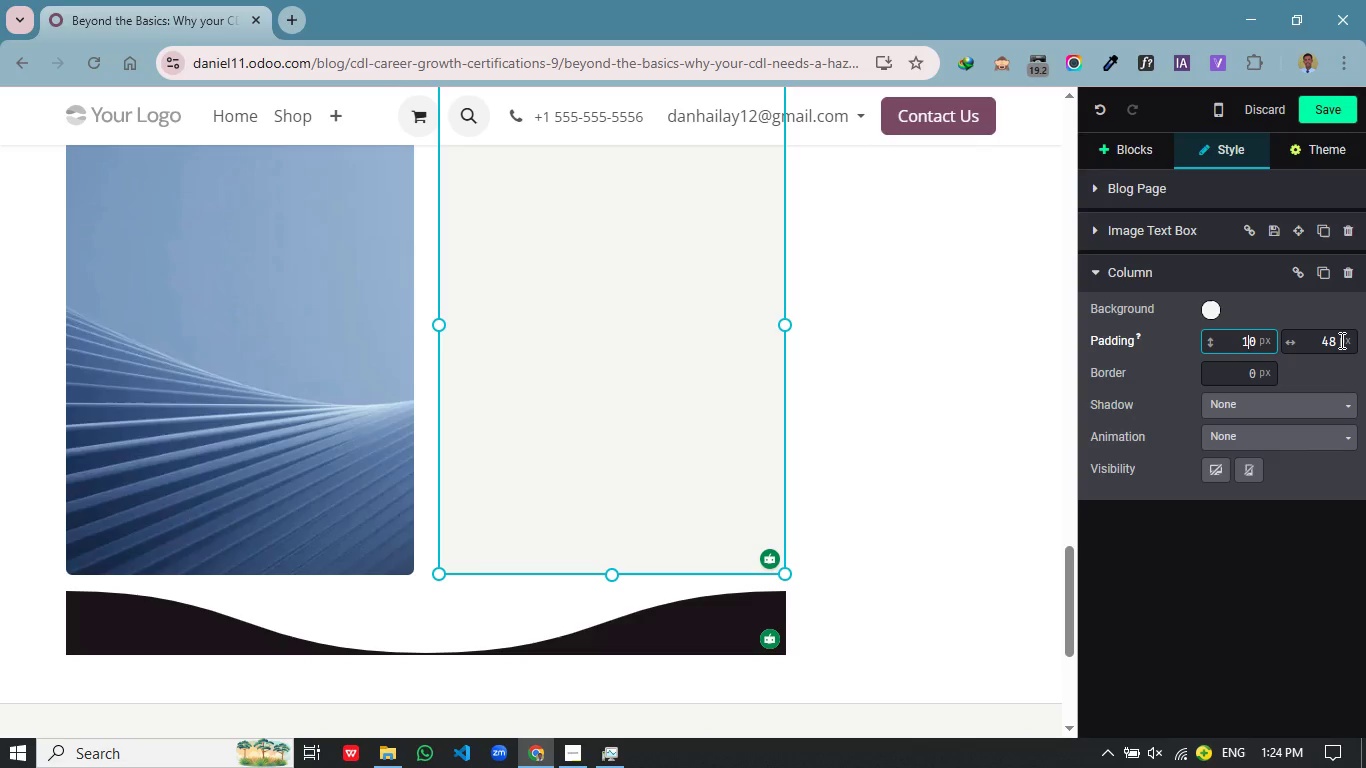 
left_click([1340, 340])
 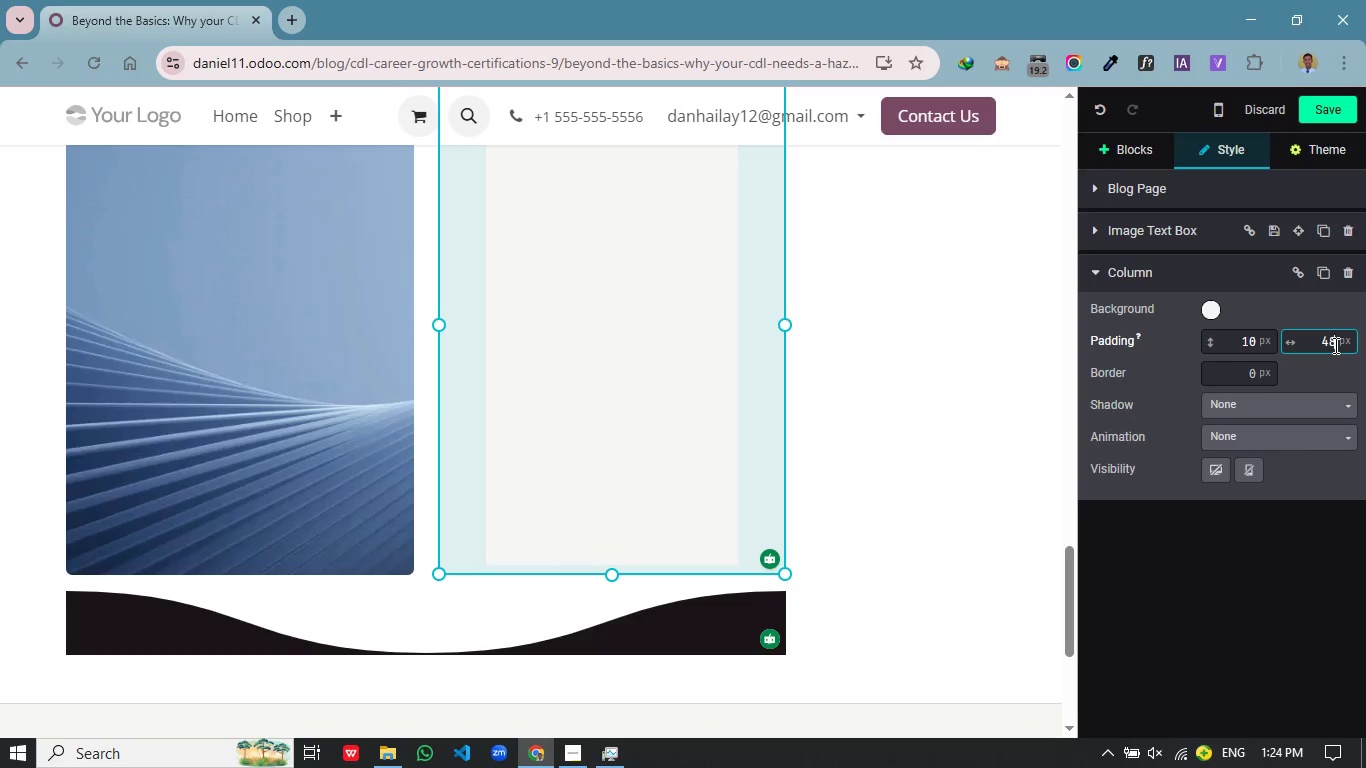 
left_click([1334, 345])
 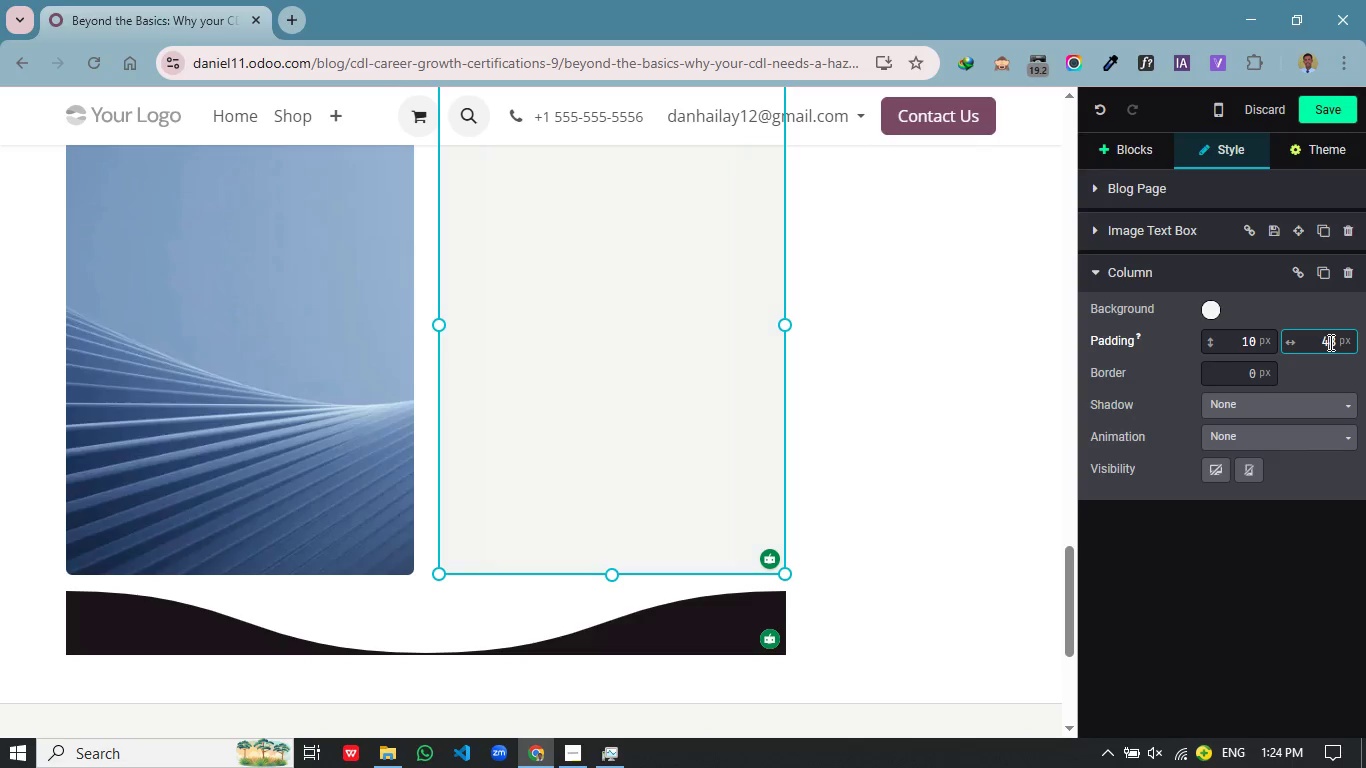 
left_click([1329, 342])
 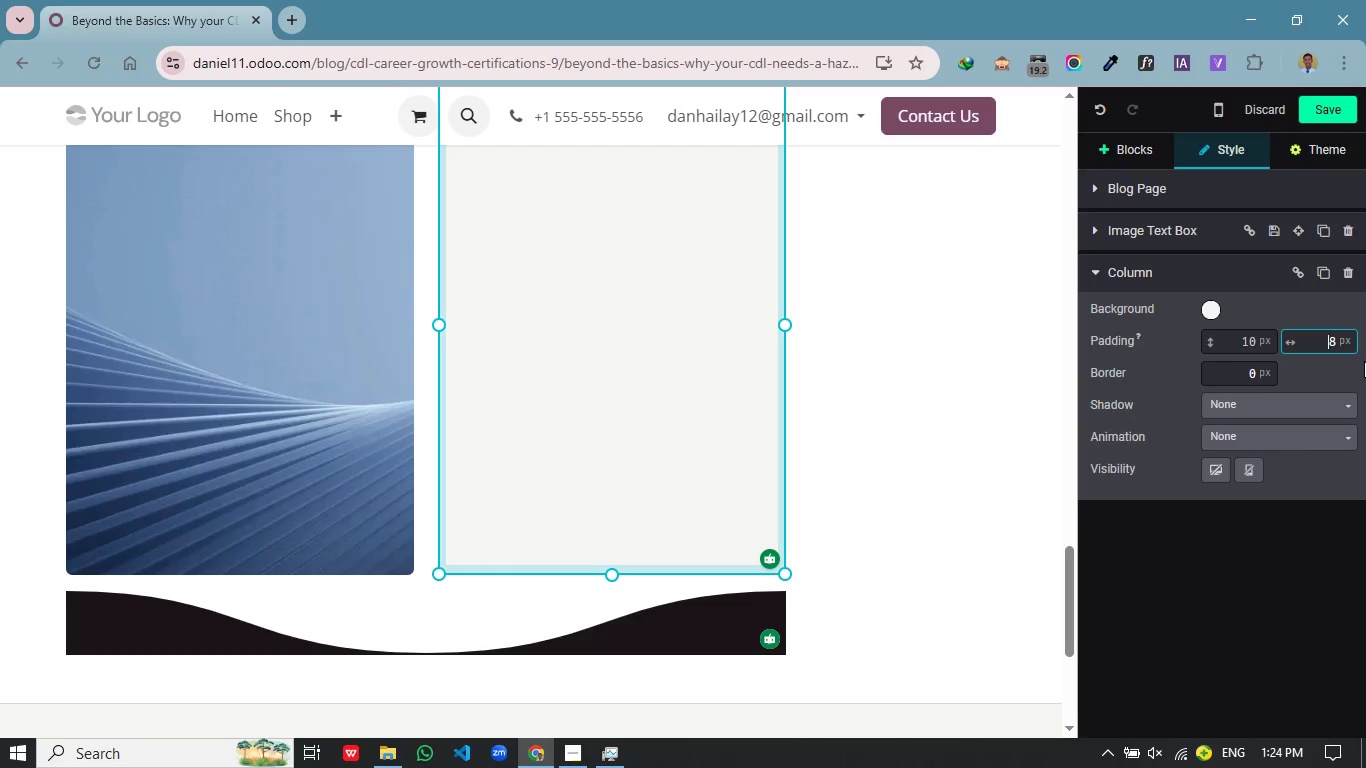 
key(Backspace)
type(2[Delete])
key(Backspace)
type(10)
 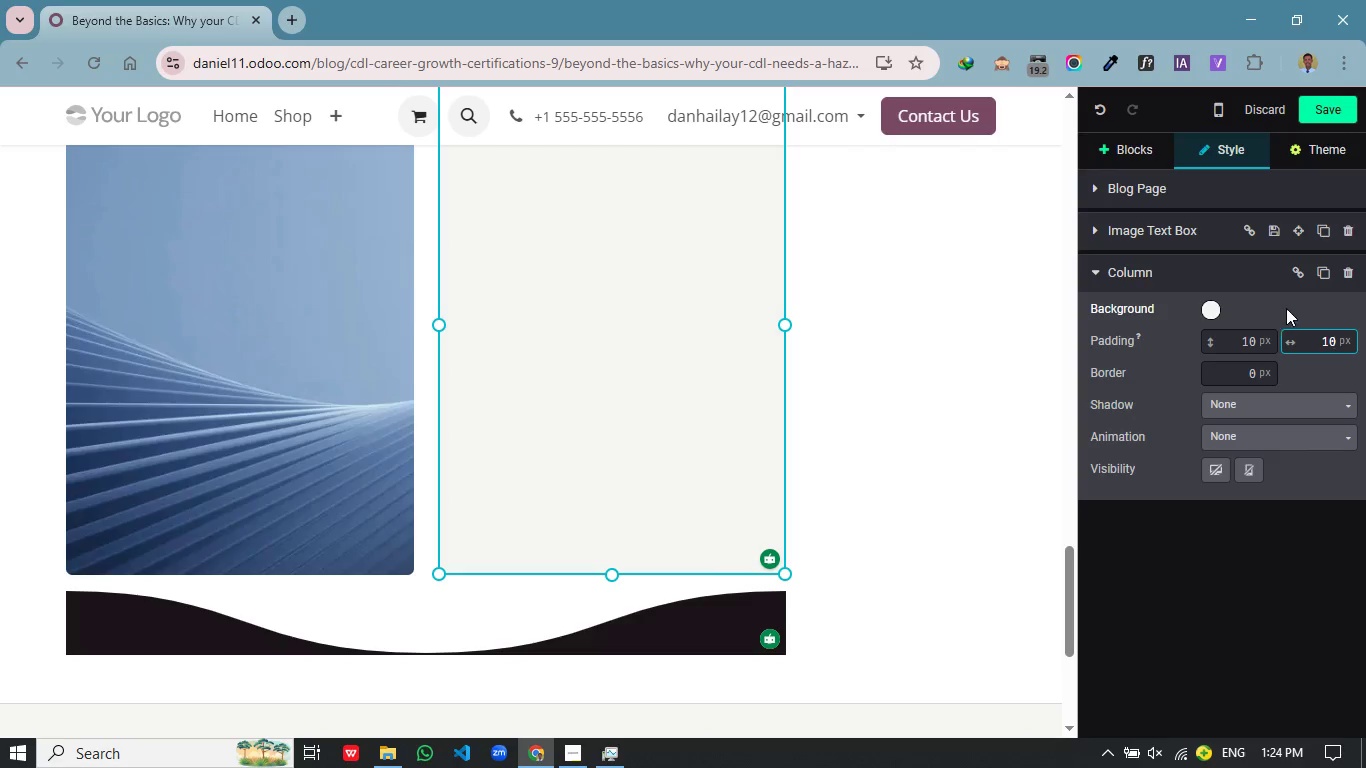 
left_click([1286, 308])
 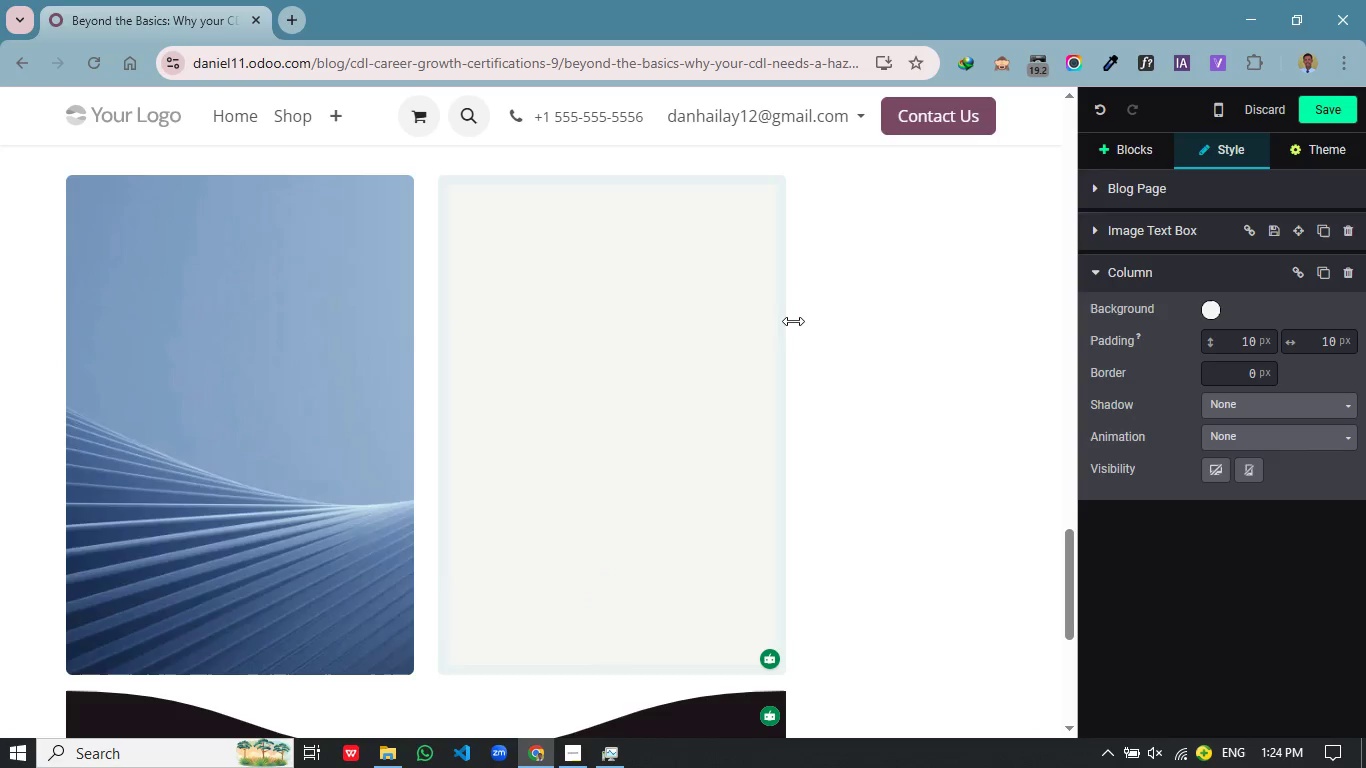 
scroll: coordinate [793, 320], scroll_direction: up, amount: 1.0
 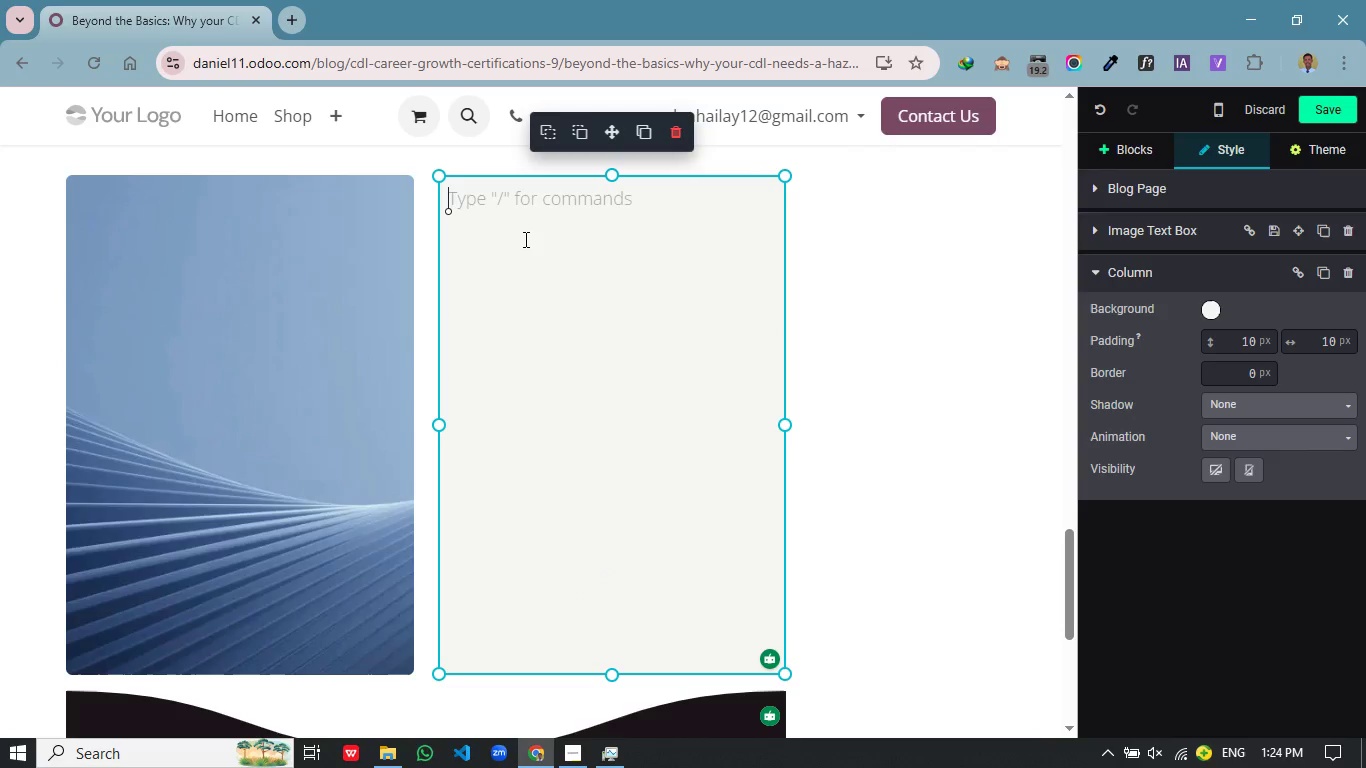 
left_click([524, 239])
 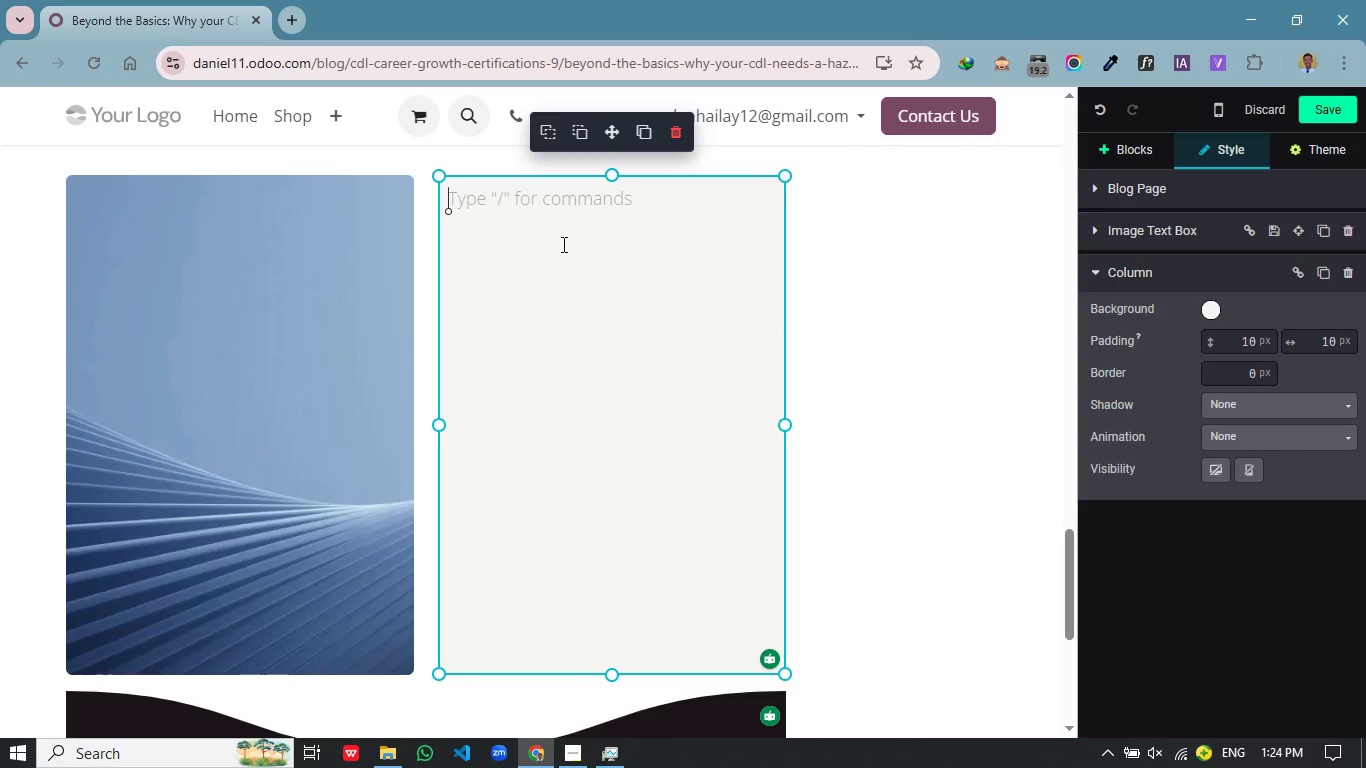 
type(At Rolling Gears CS)
key(Backspace)
type(DL )
key(Backspace)
type(, we understand that earning a )
 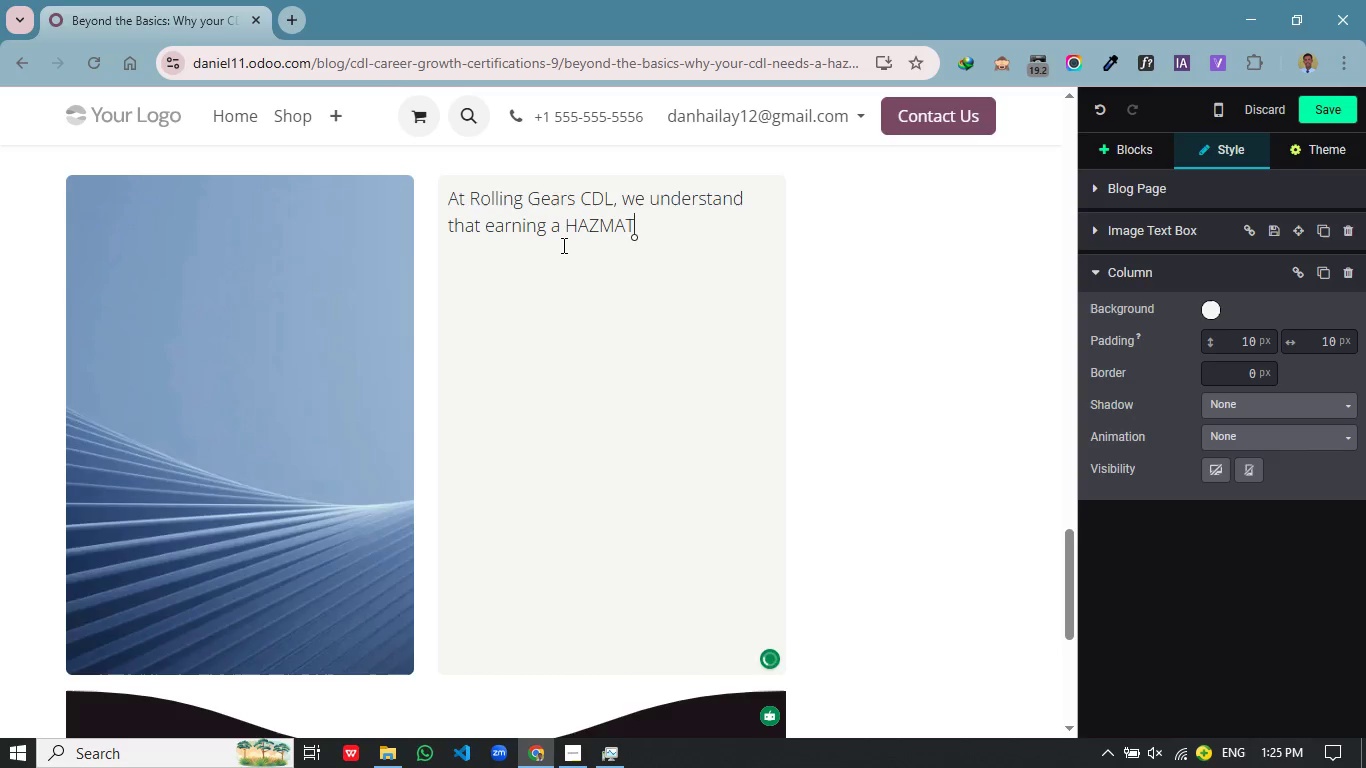 
key(Control+V)
 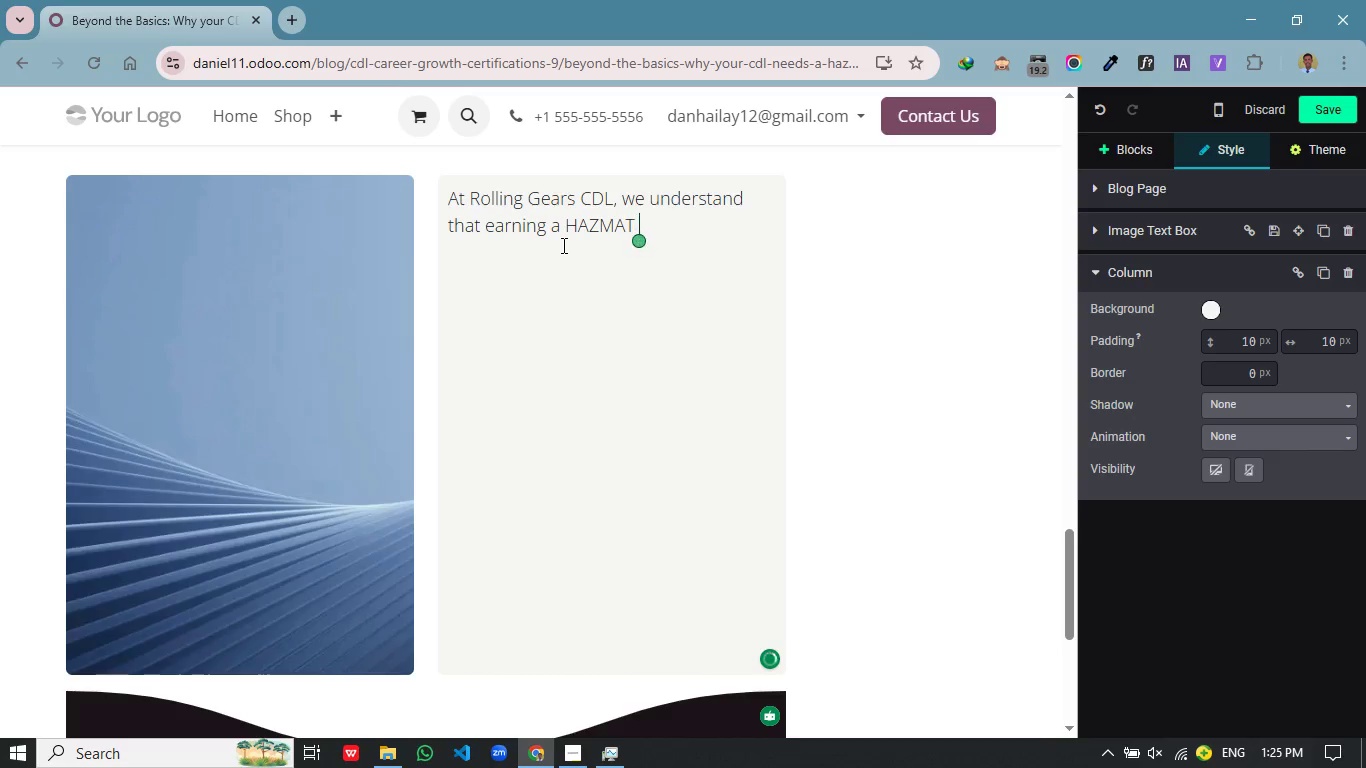 
type( endorsement a)
key(Backspace)
type(can seem challenging at first. That's why our training program is designed to guide uo)
key(Backspace)
key(Backspace)
type(u)
key(Backspace)
type(you through every step of the process.)
 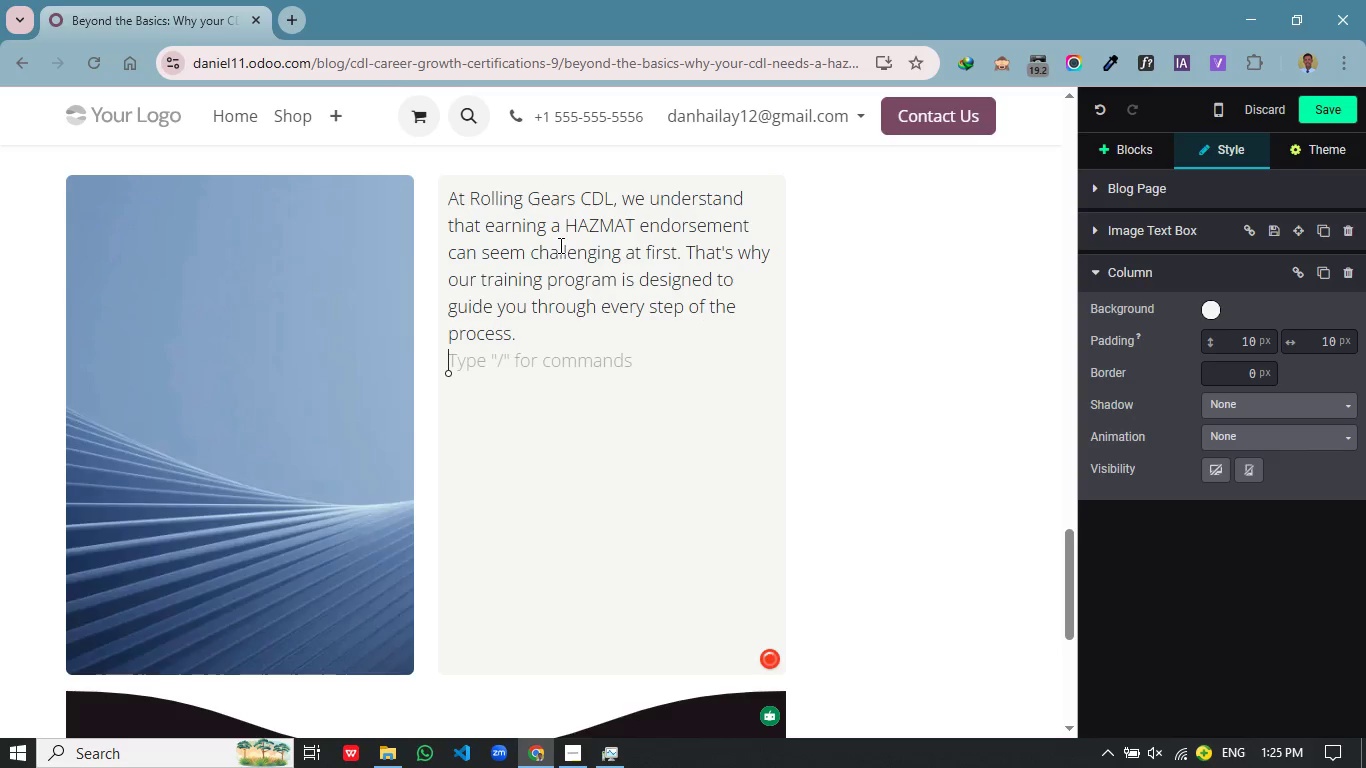 
key(Enter)
 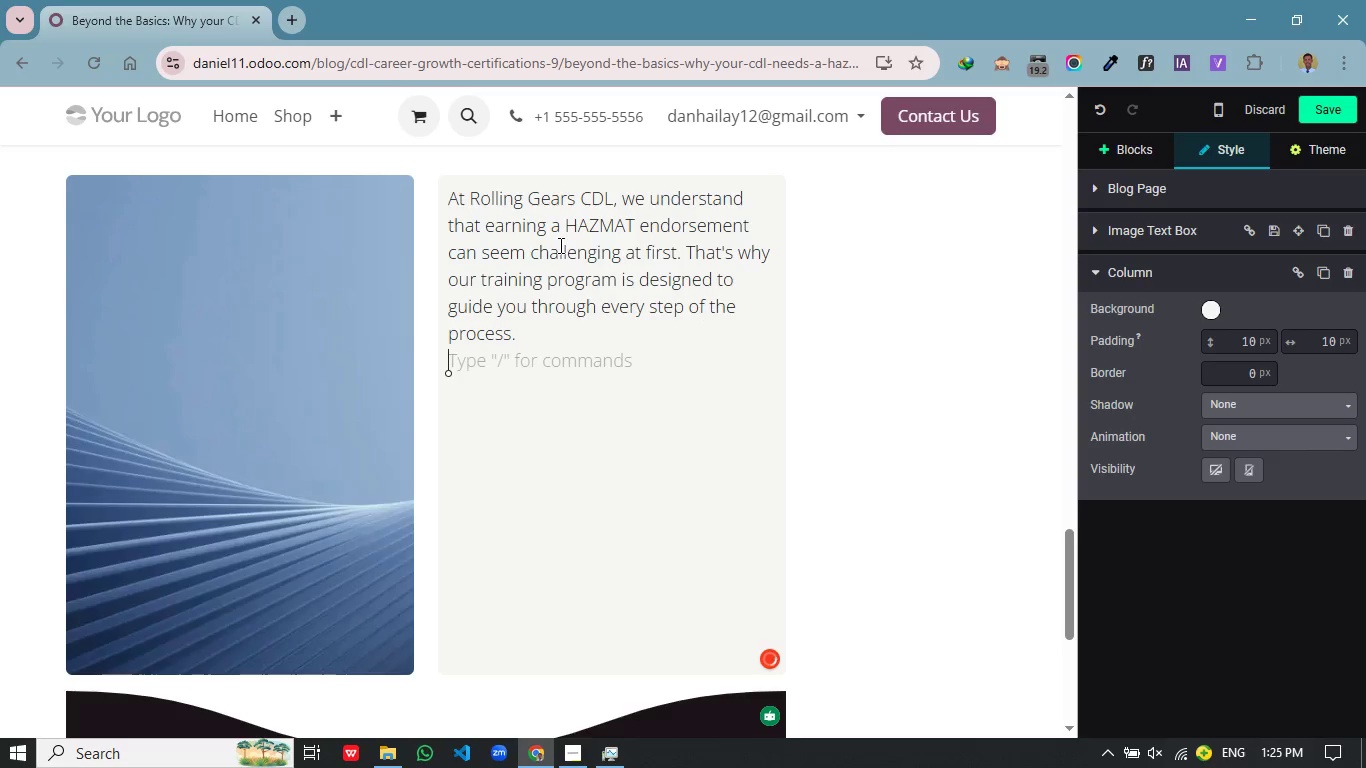 
type(Our program focuses)
key(Backspace)
type( on:)
 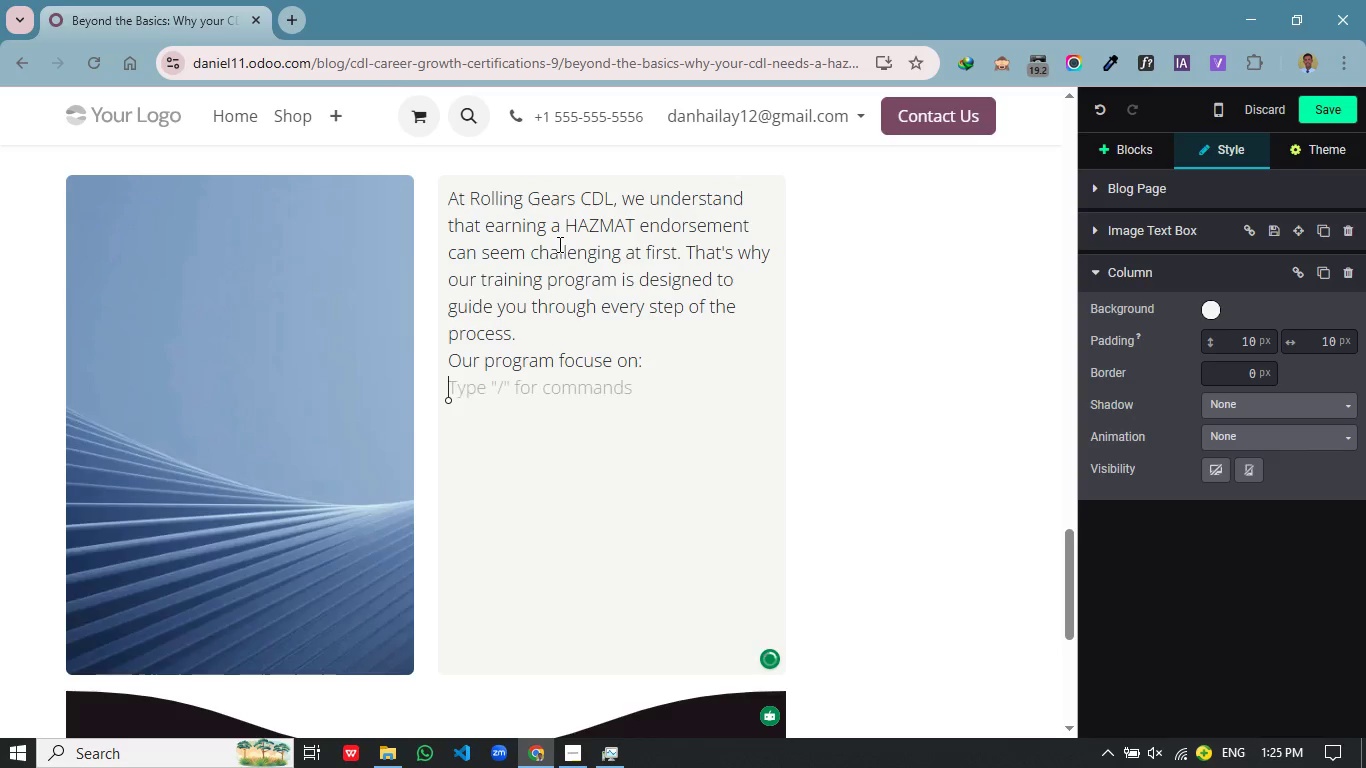 
key(Enter)
 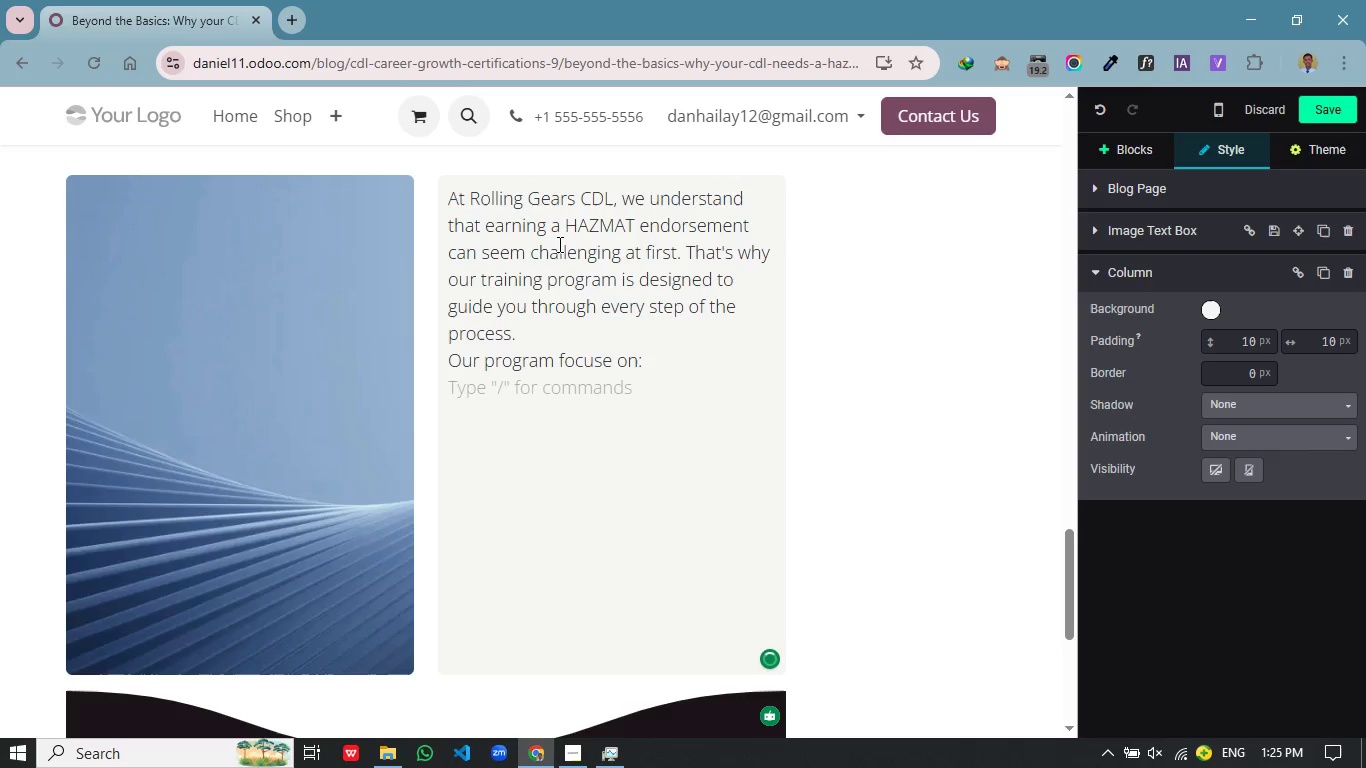 
key(Slash)
 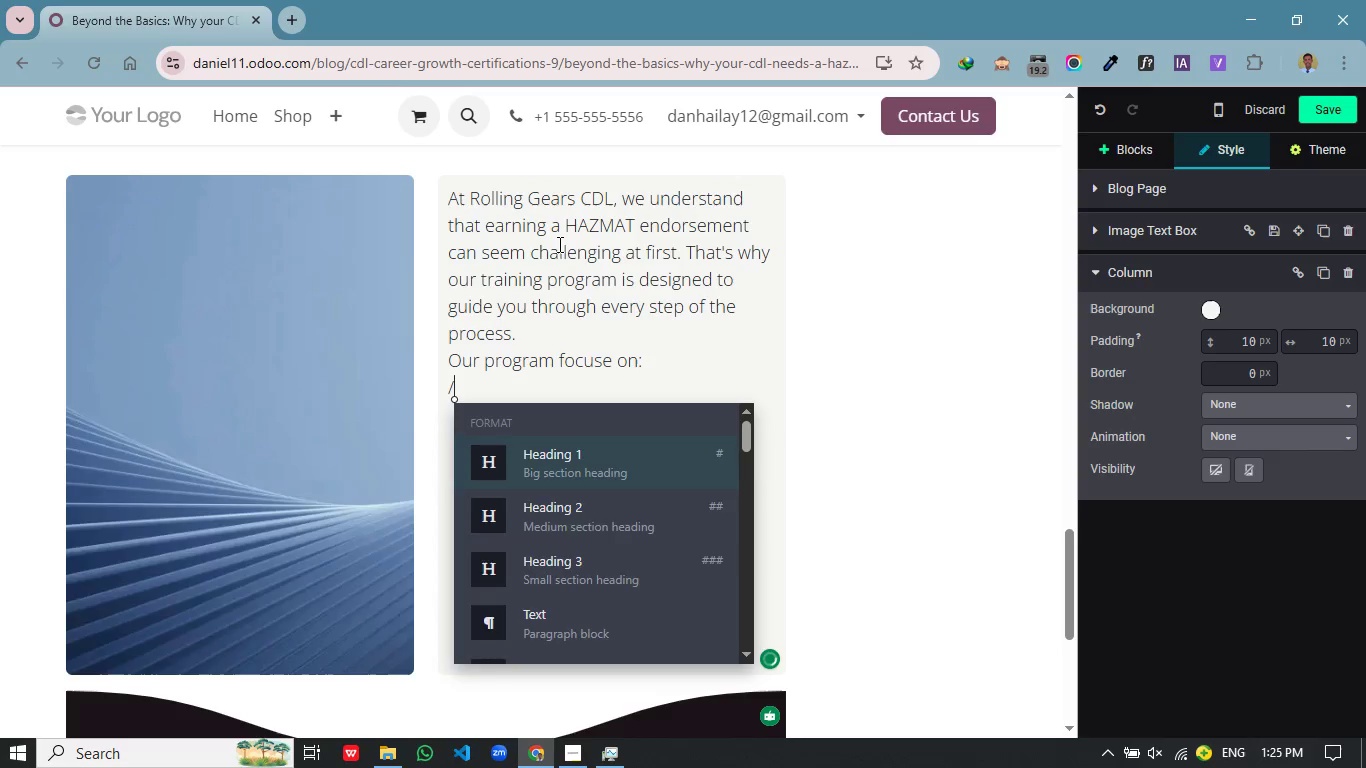 
key(B)
 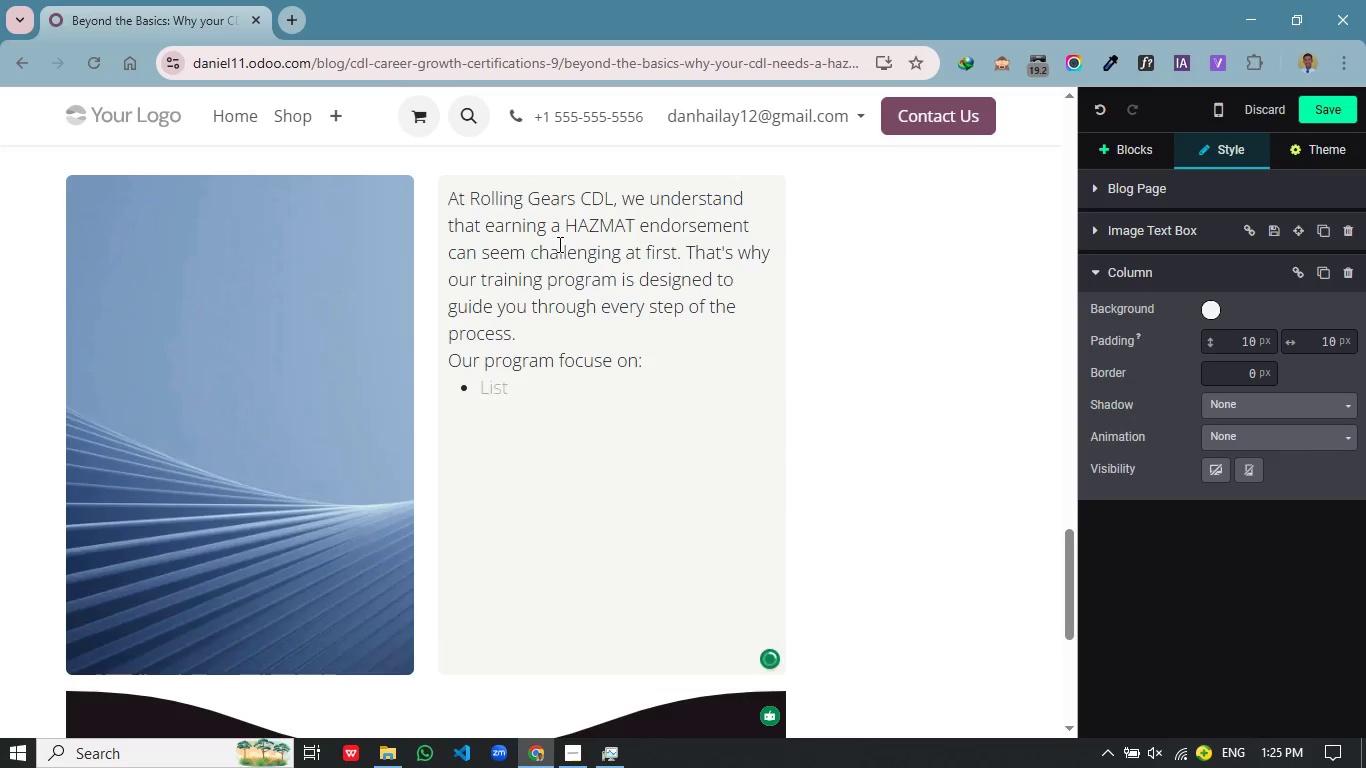 
key(Enter)
 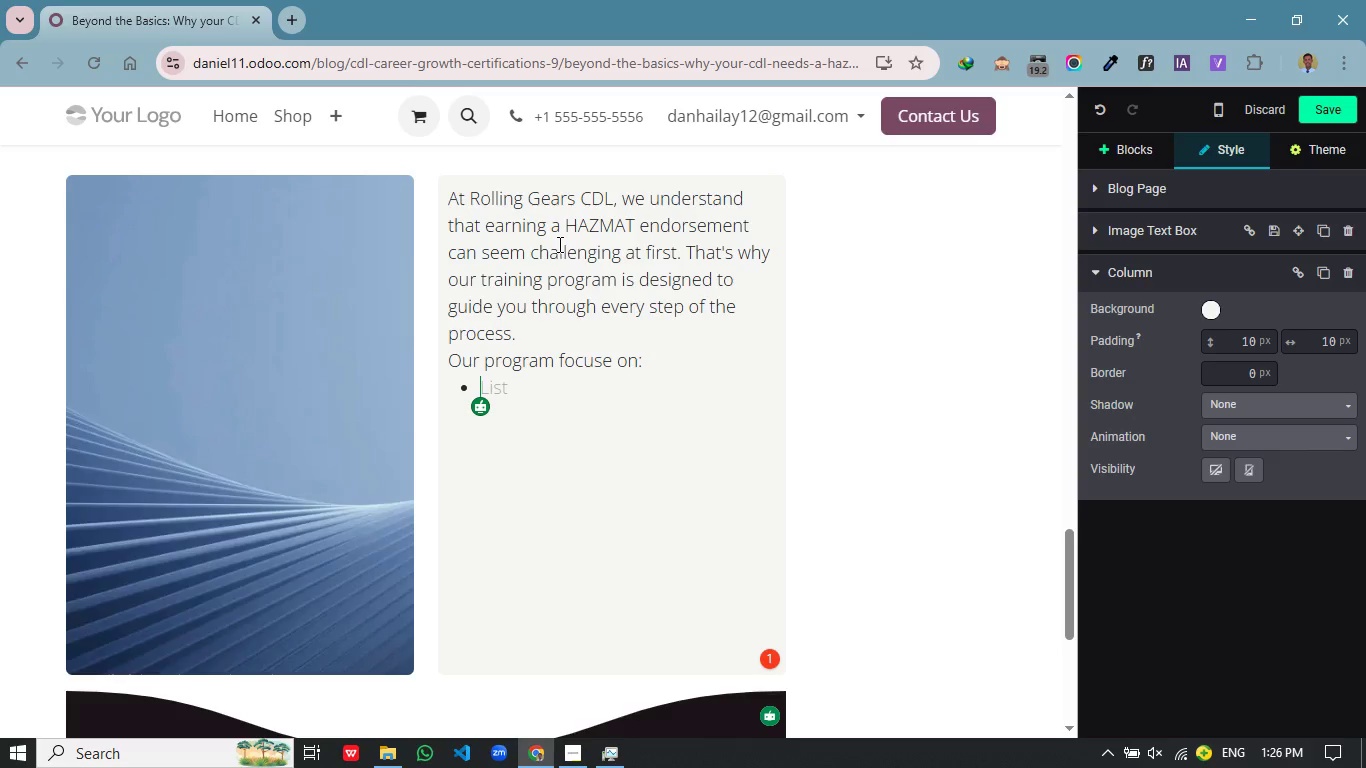 
type(CLEAR,pa)
key(Backspace)
type(ractical instruction on )
 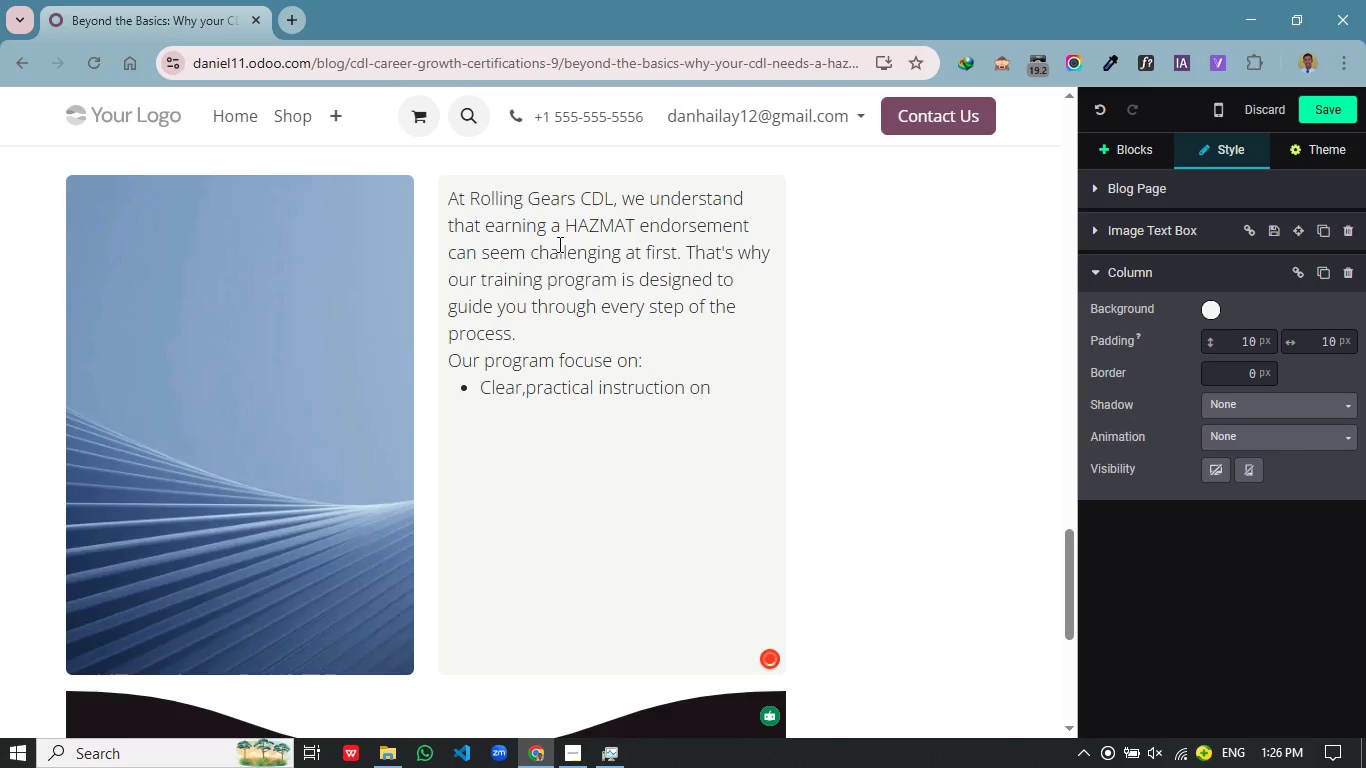 
key(Control+V)
 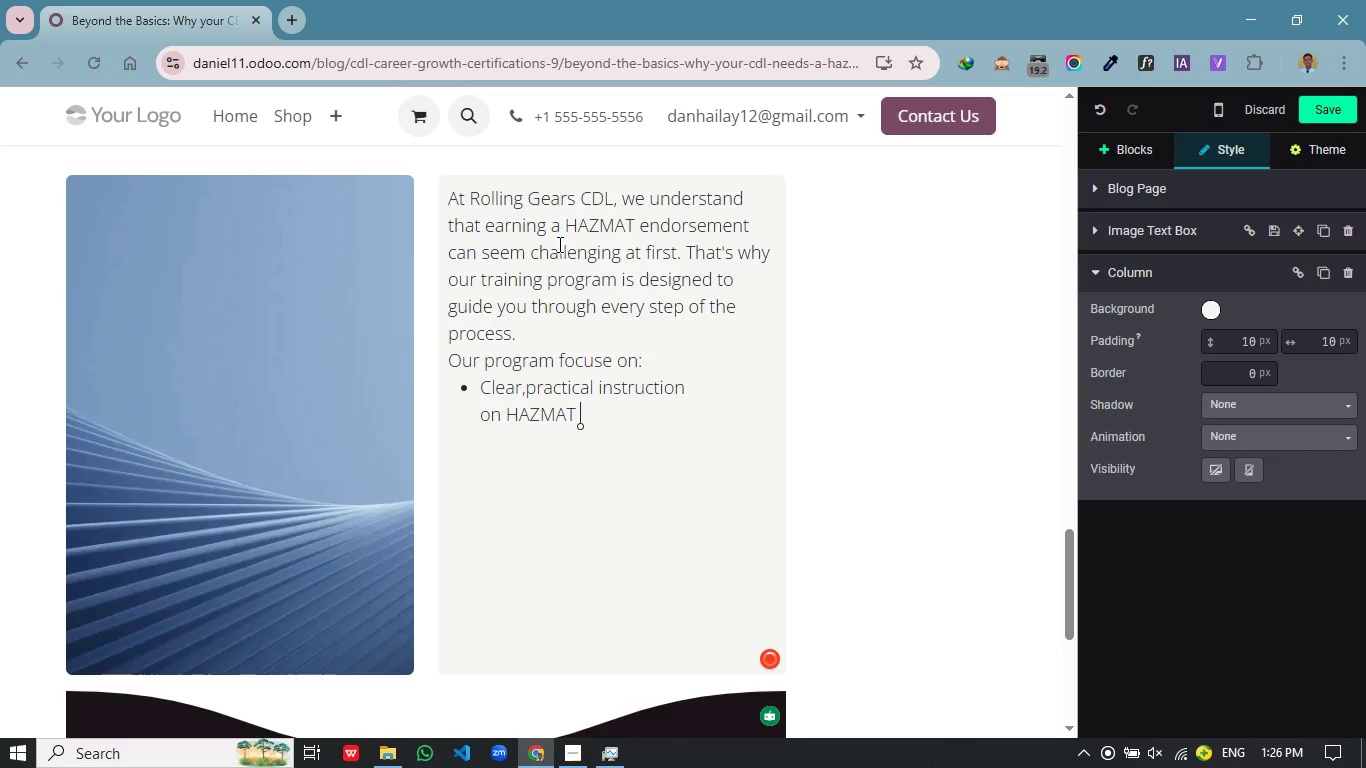 
type( regulations)
 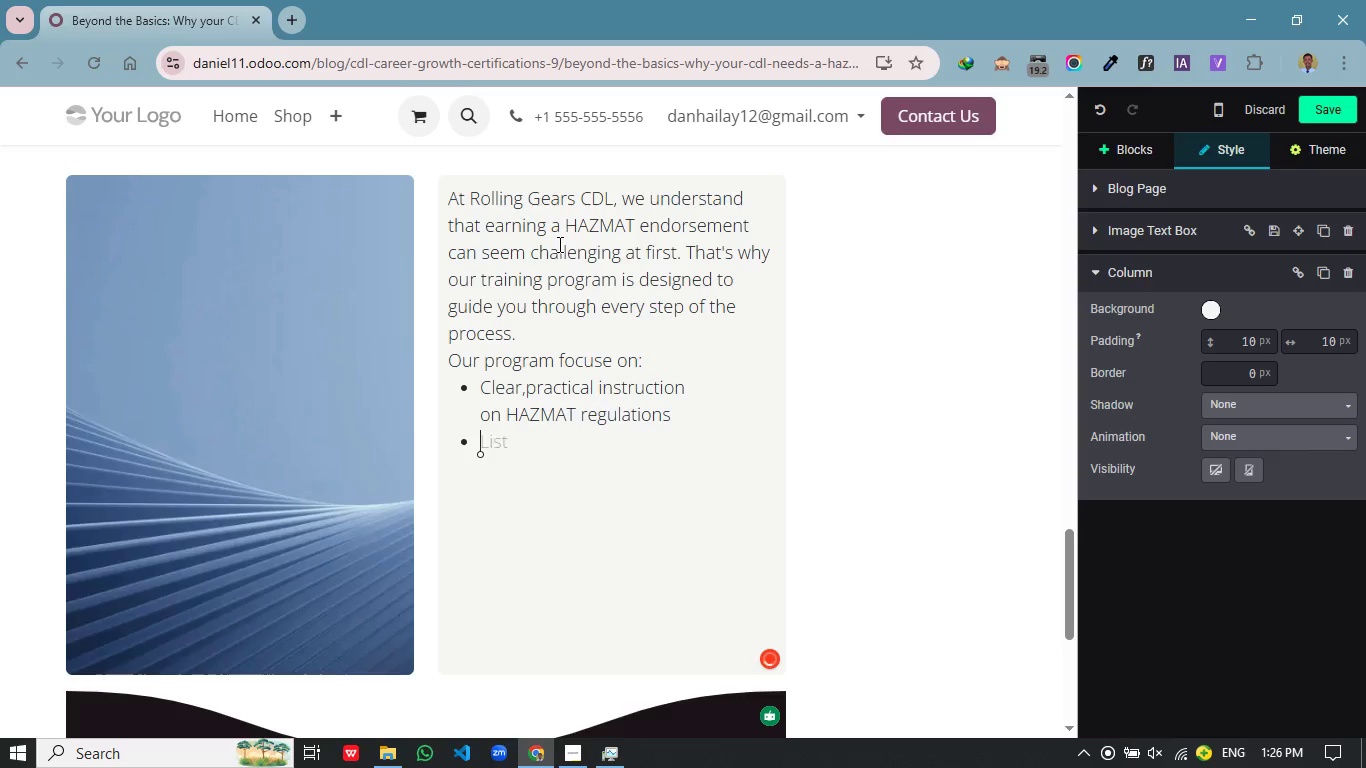 
key(Enter)
 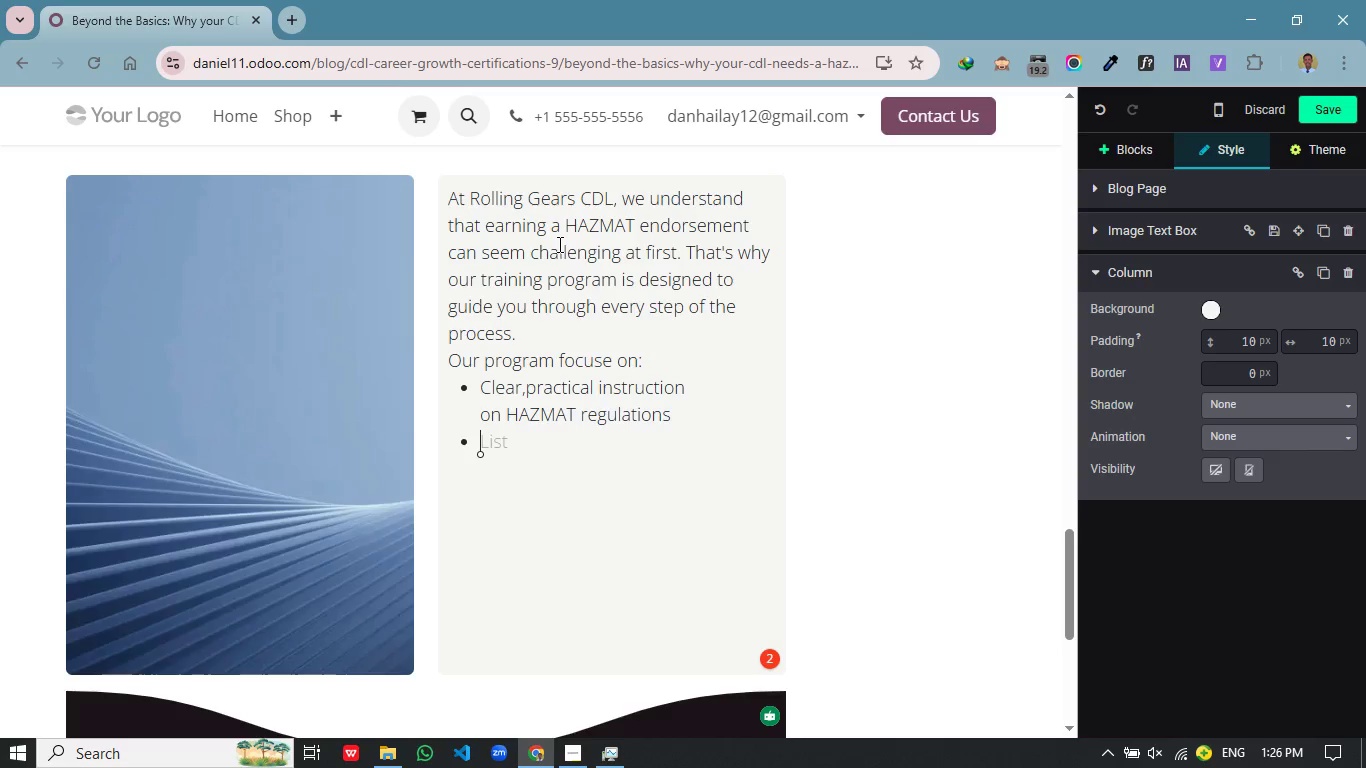 
type(Real-world scenarios to build confidence)
 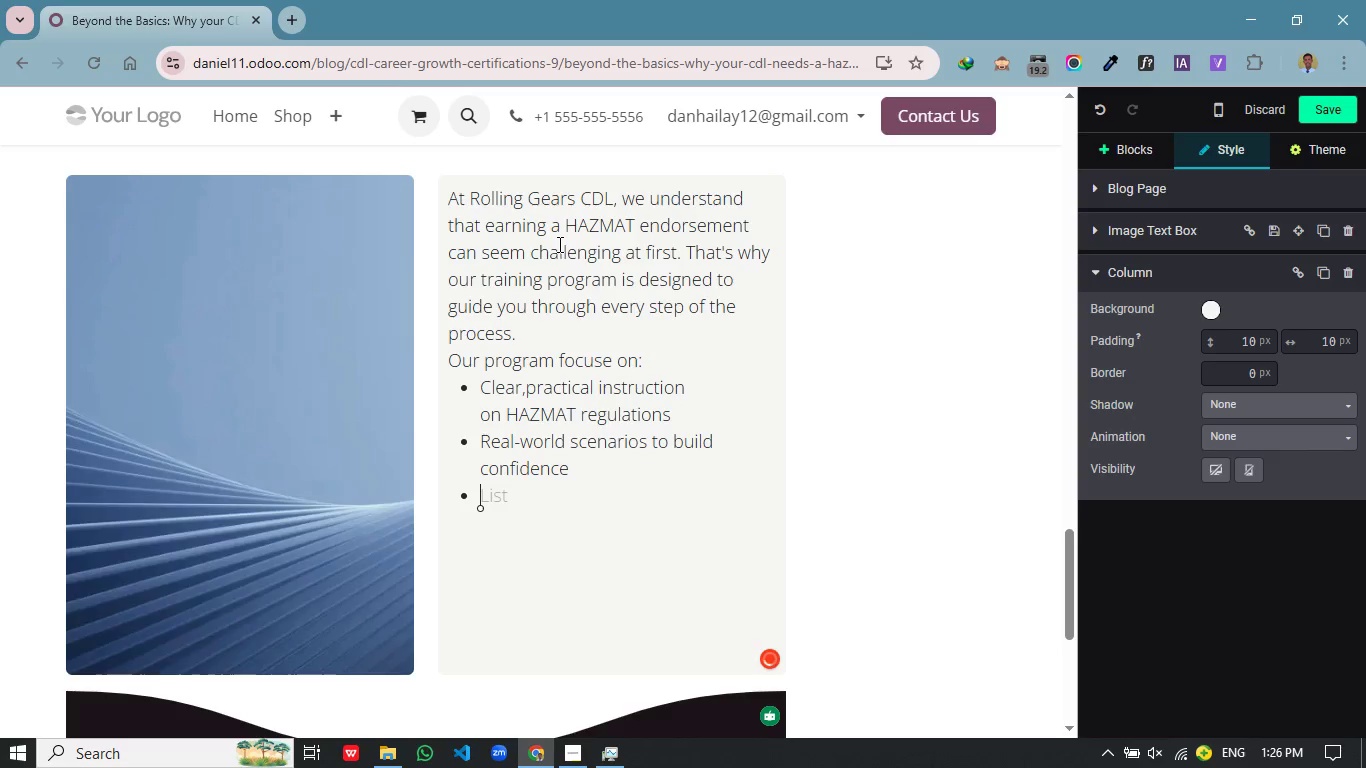 
key(Enter)
 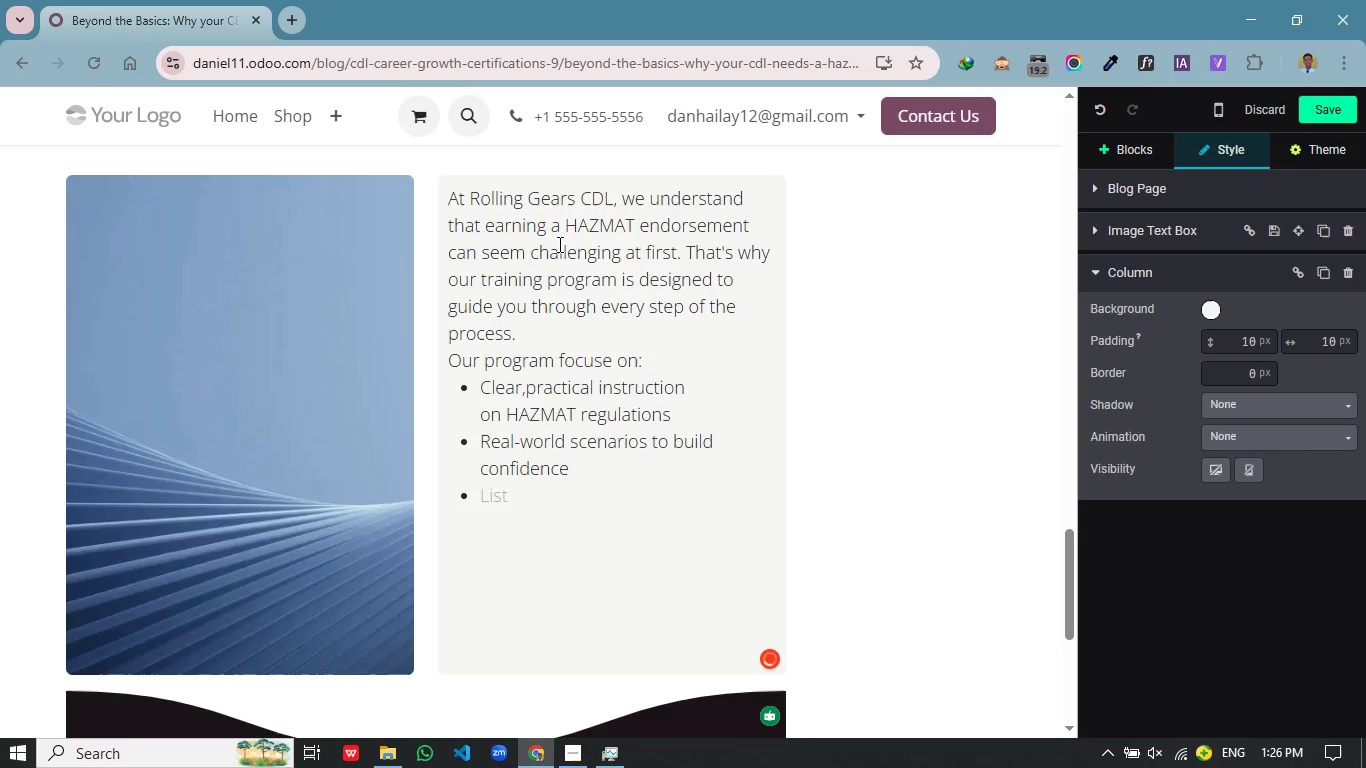 
type(Preparation for both writter)
key(Backspace)
type(n exams and background checks)
 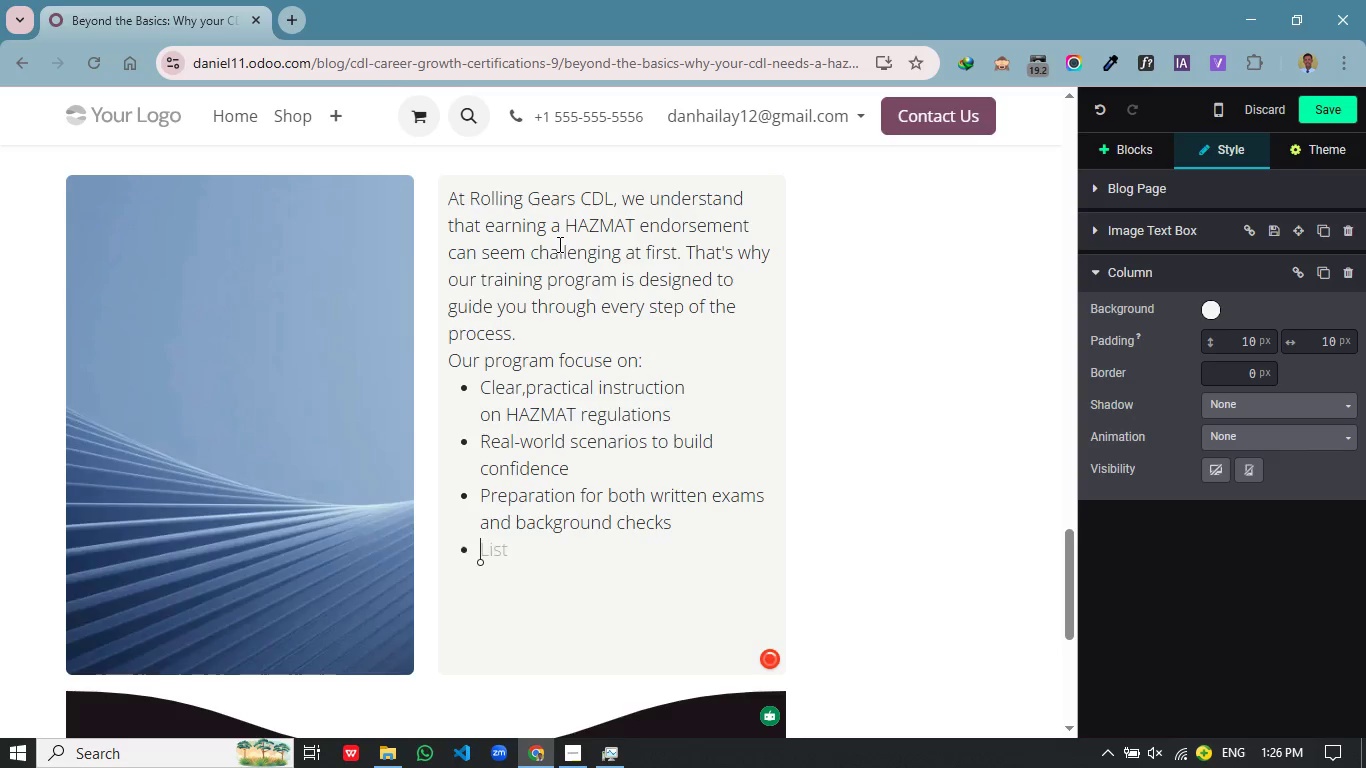 
key(Enter)
 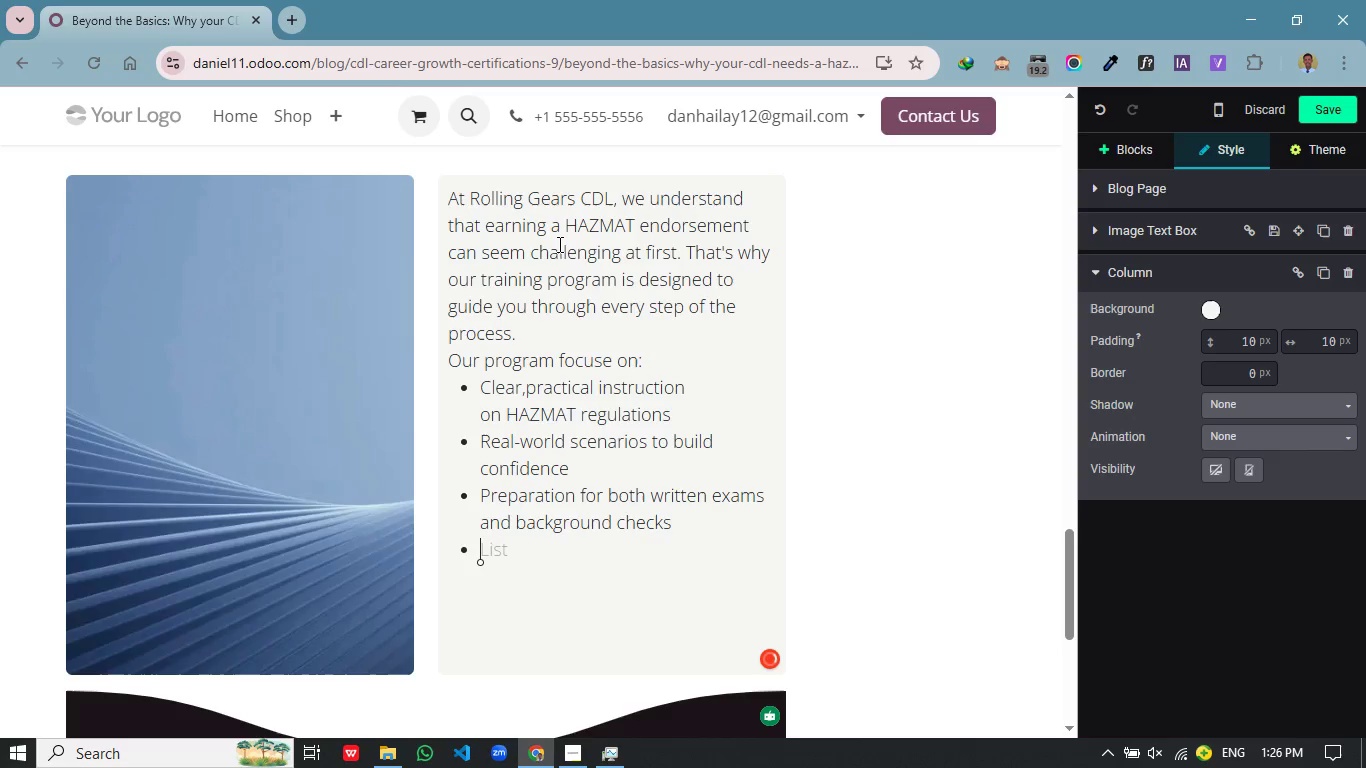 
type(Support from experia)
key(Backspace)
type(ences)
key(Backspace)
type(d instructors)
 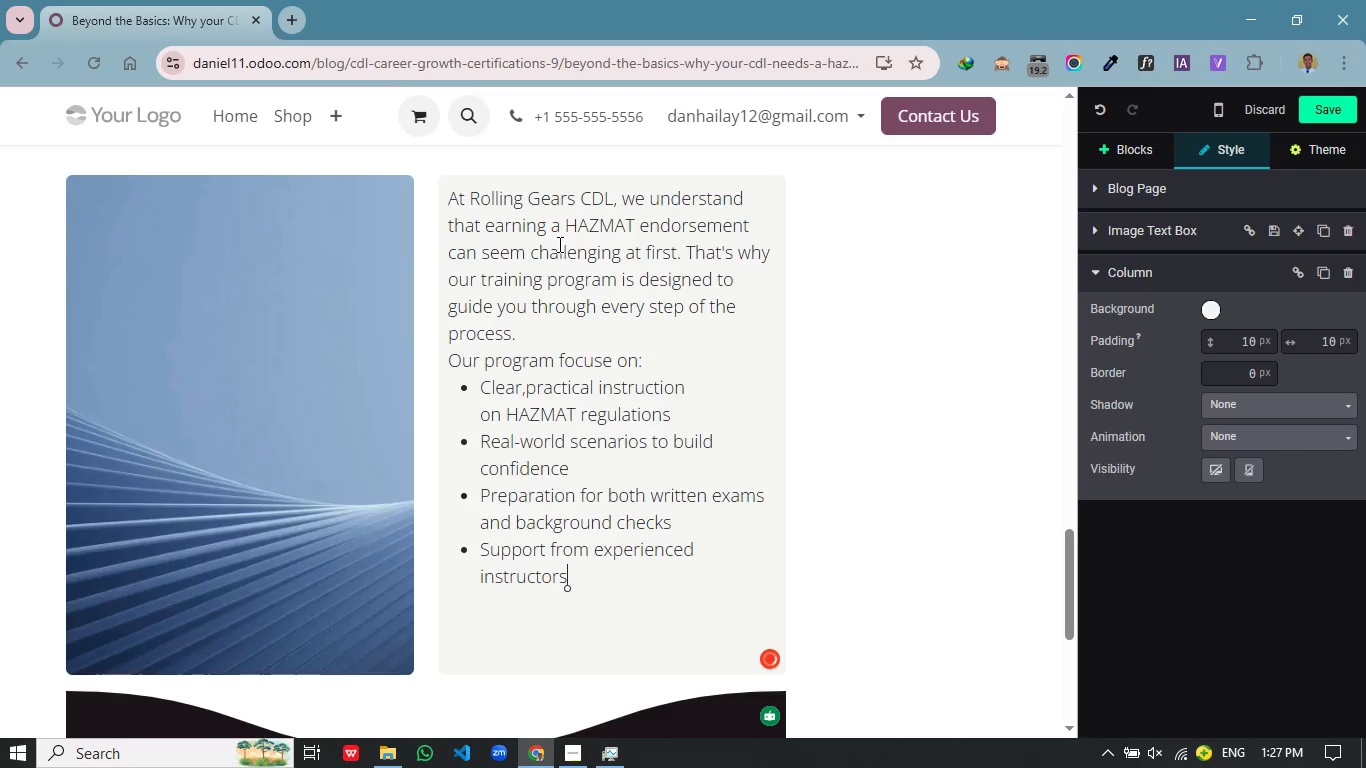 
key(Enter)
 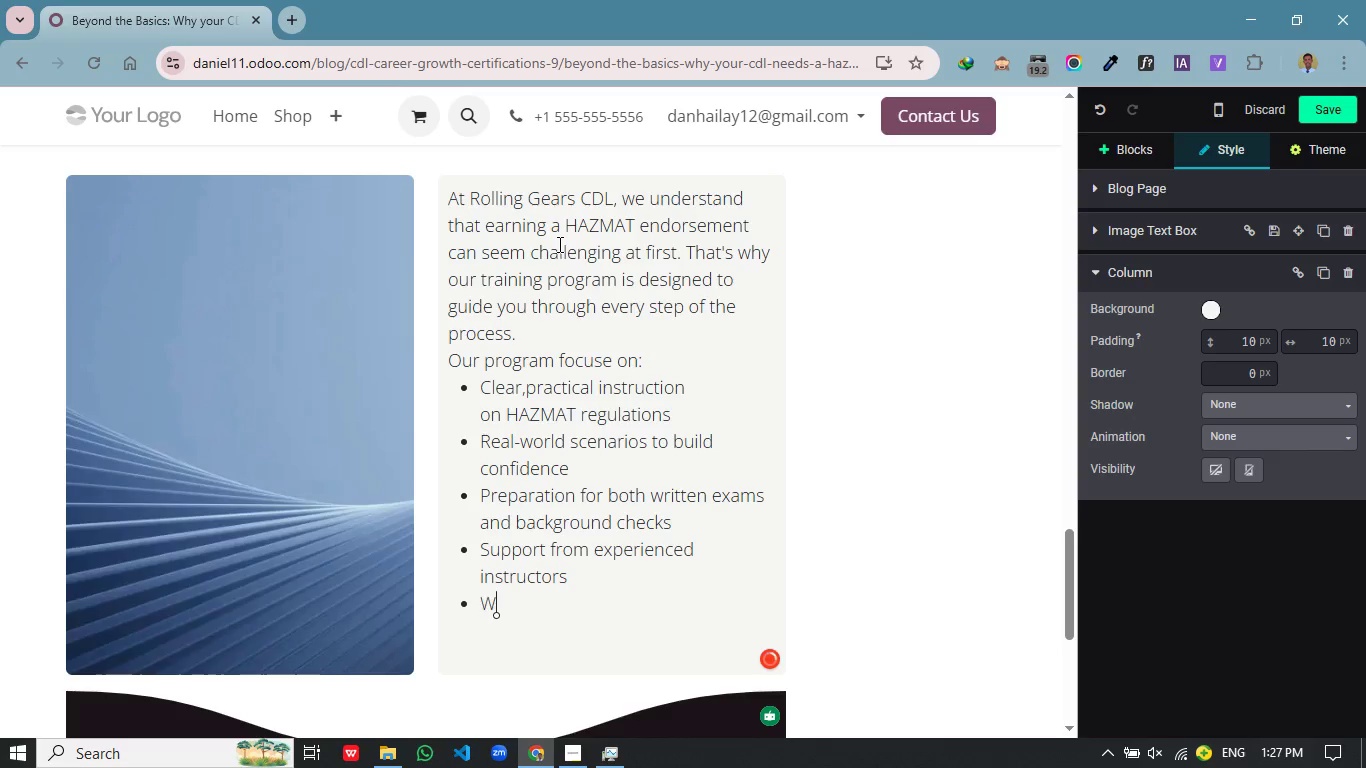 
type(We)
key(Backspace)
key(Backspace)
key(Backspace)
key(Backspace)
type(we don't just prepare you to pass the test-)
key(Backspace)
type(. w)
key(Backspace)
type(we prepare you to apply your knowledge safely and effectively in real-world driving situations.)
 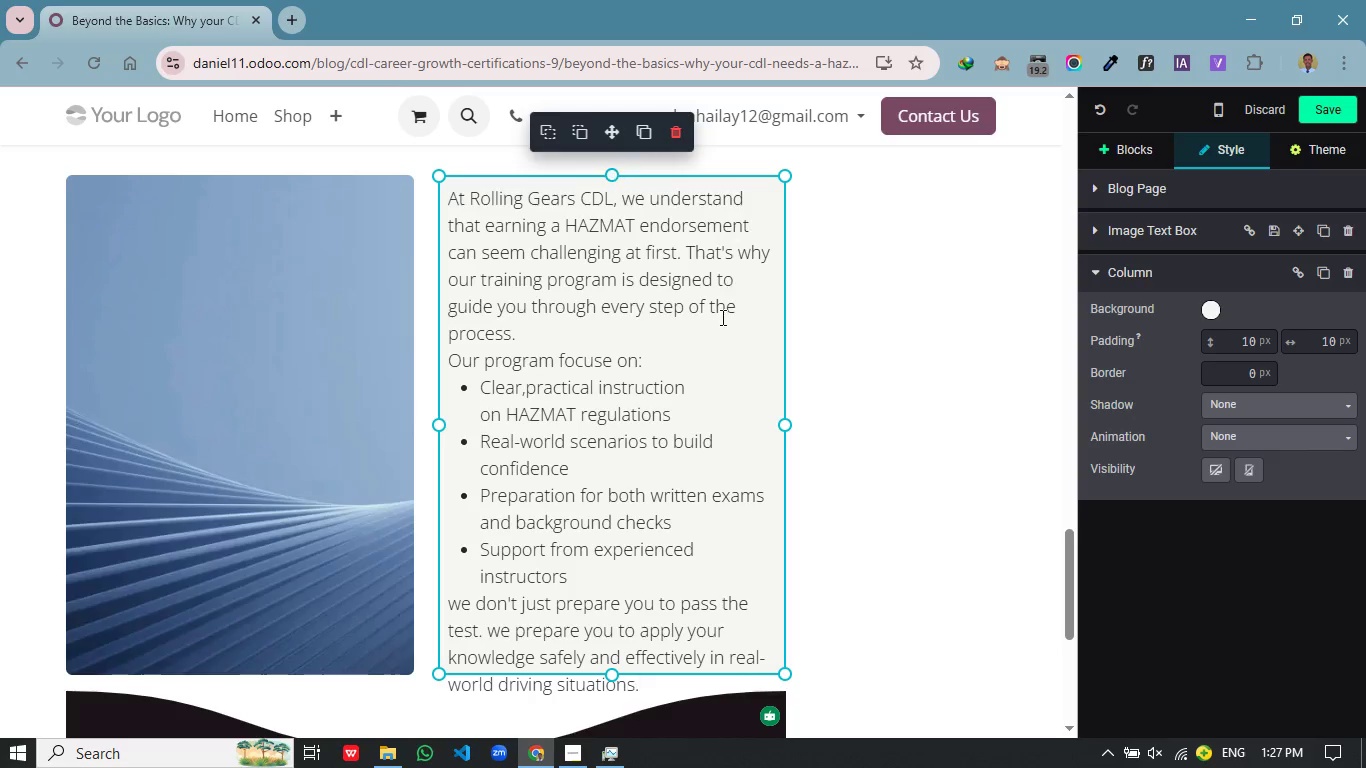 
scroll: coordinate [721, 317], scroll_direction: down, amount: 1.0
 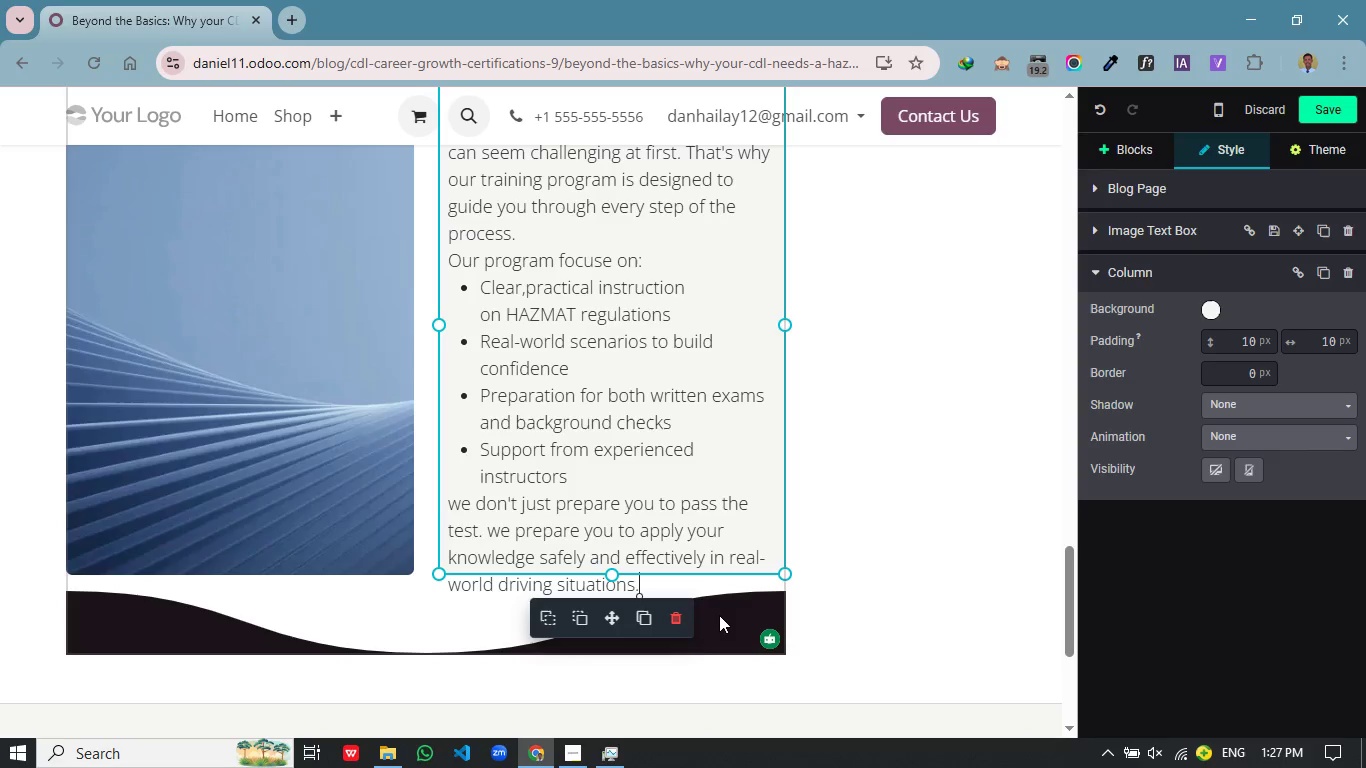 
left_click([719, 615])
 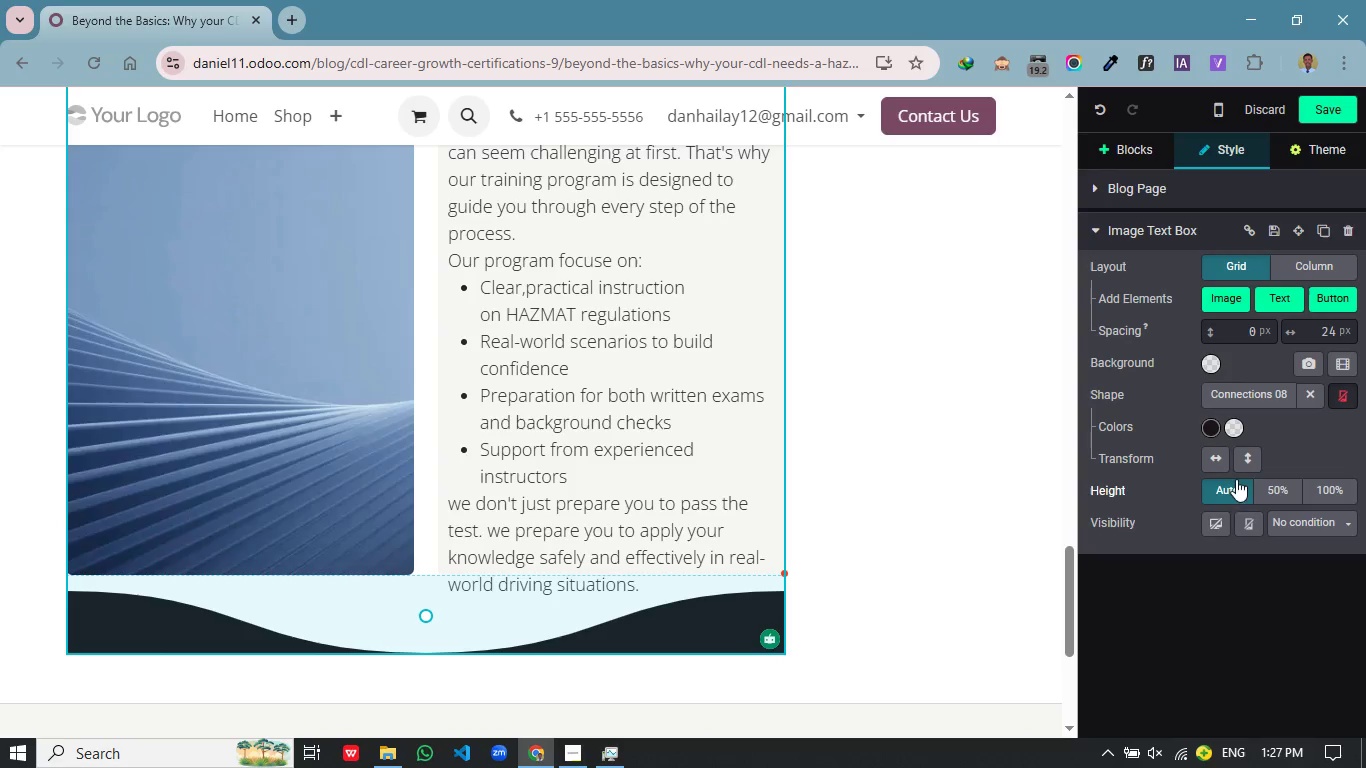 
wait(5.09)
 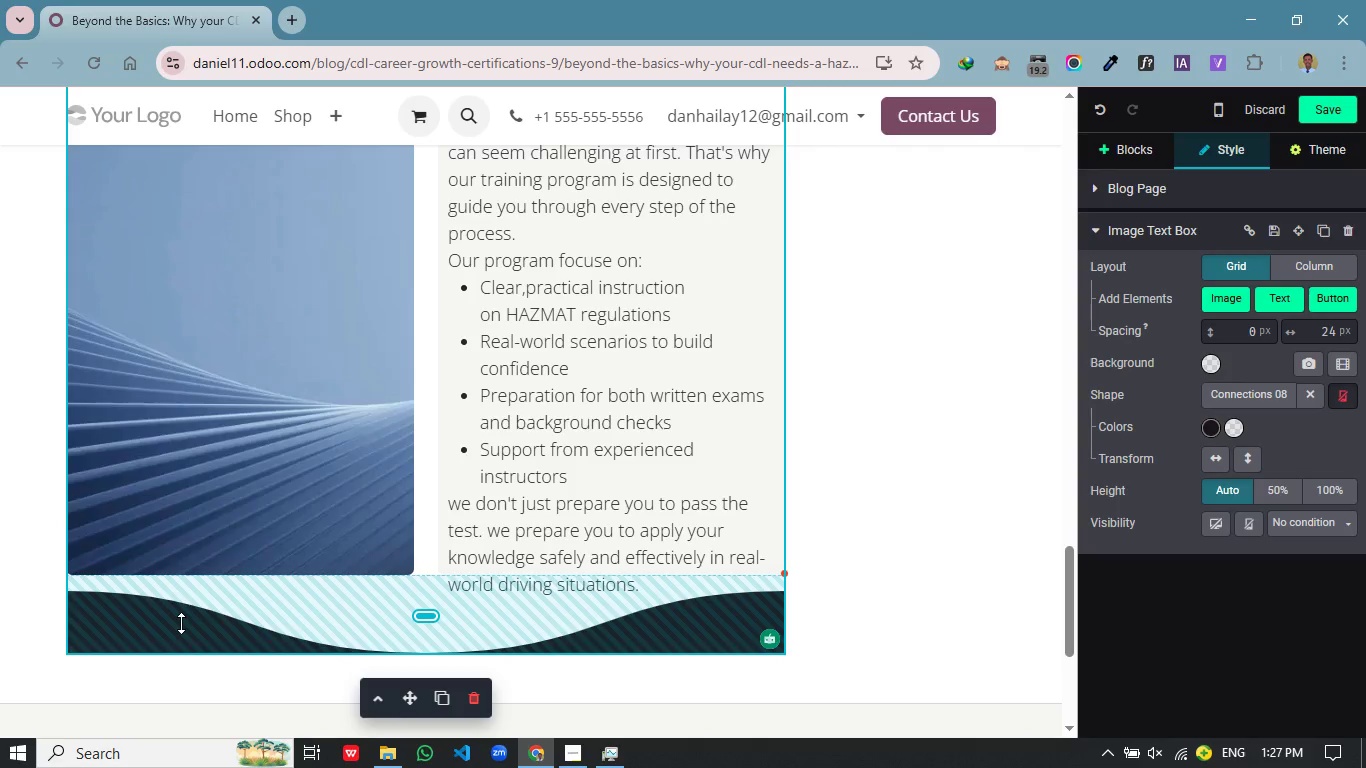 
left_click([1312, 392])
 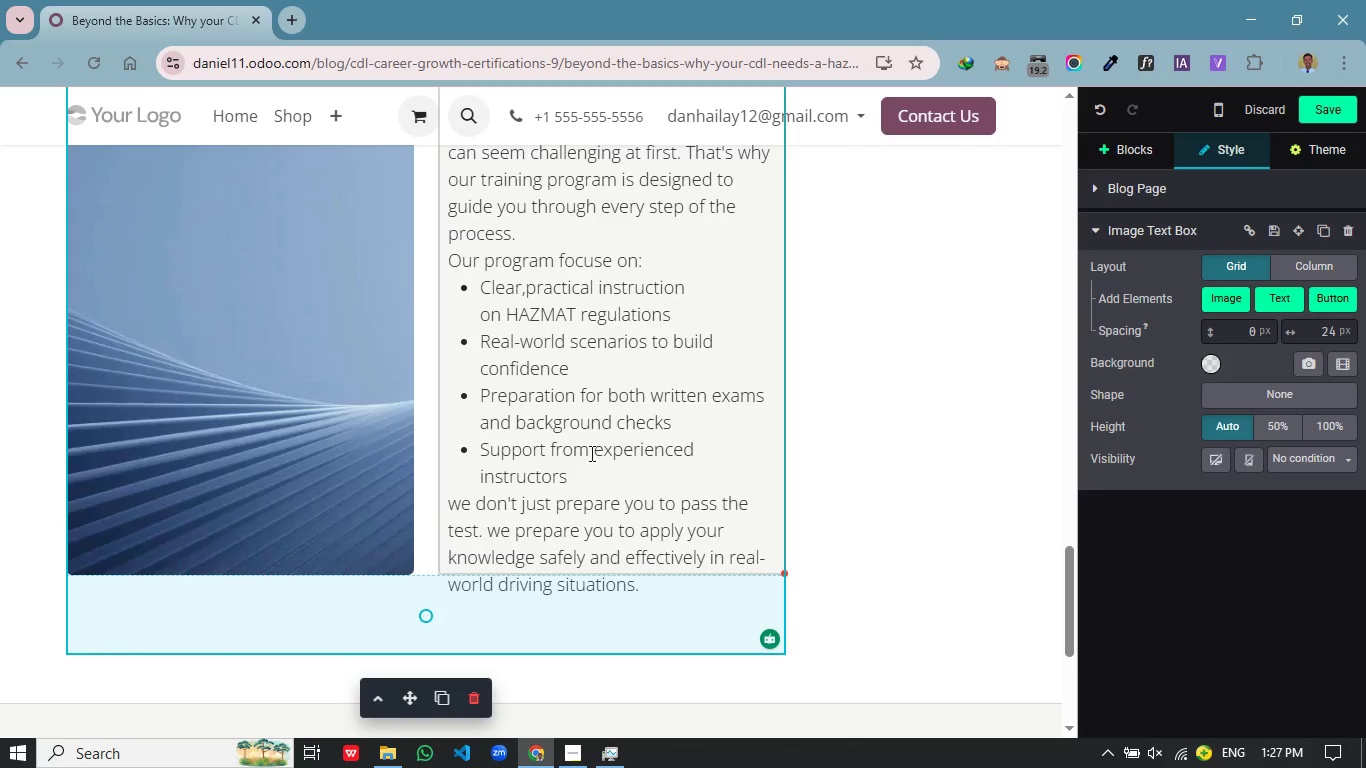 
scroll: coordinate [533, 452], scroll_direction: up, amount: 2.0
 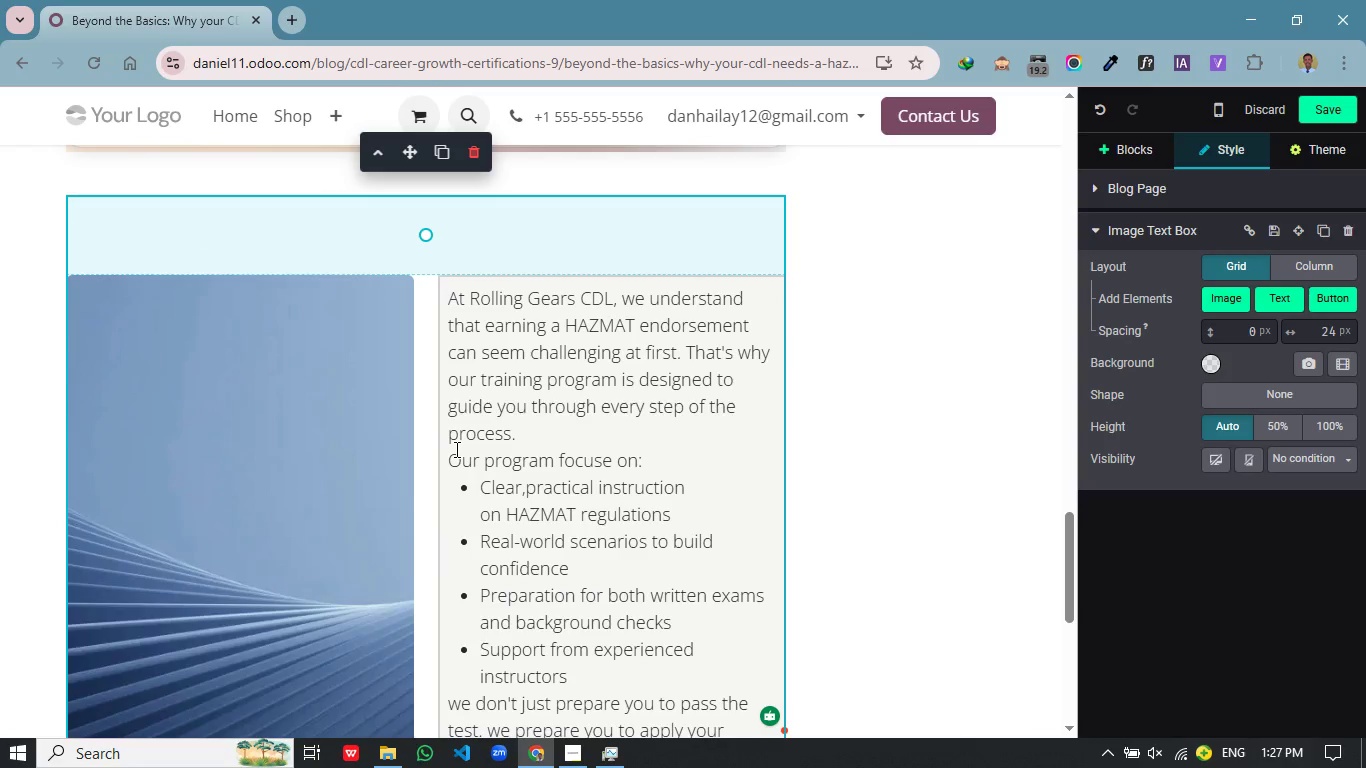 
left_click([455, 449])
 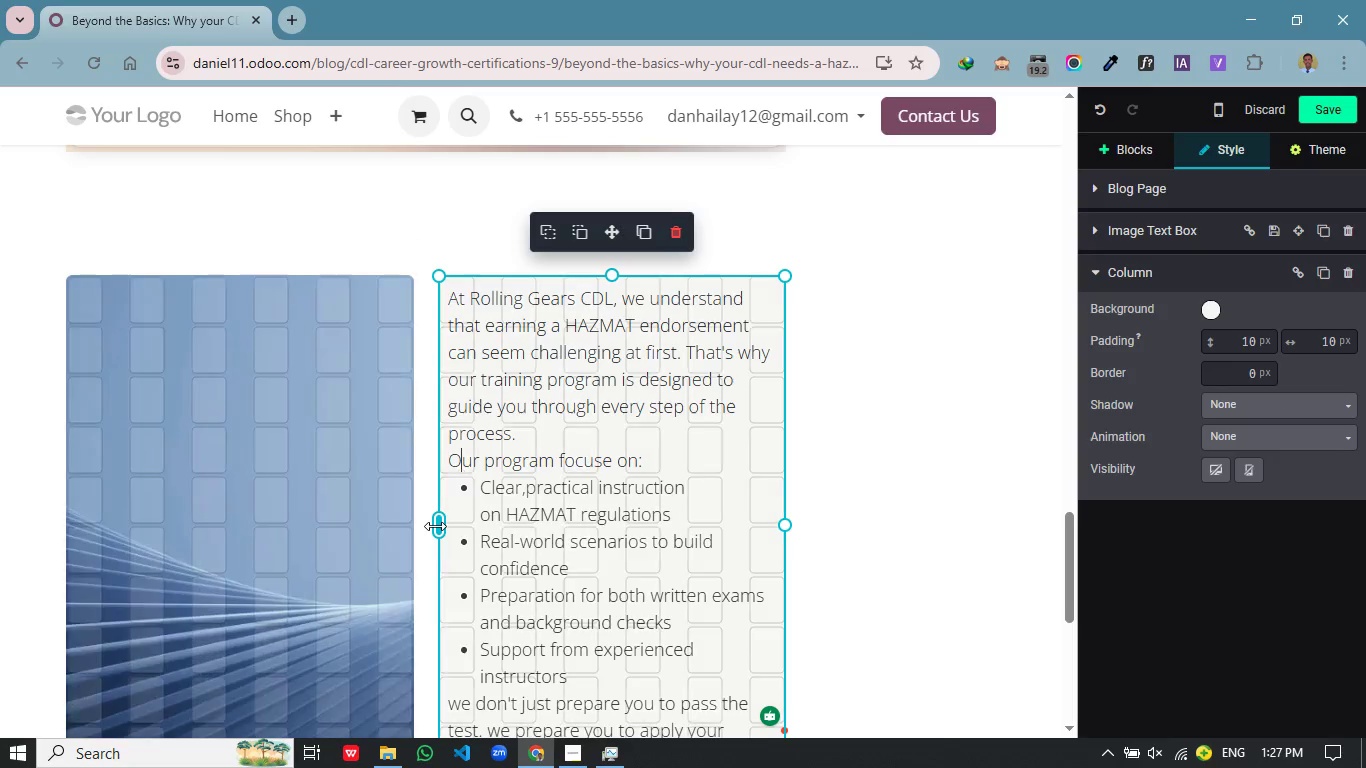 
left_click_drag(start_coordinate=[435, 526], to_coordinate=[390, 539])
 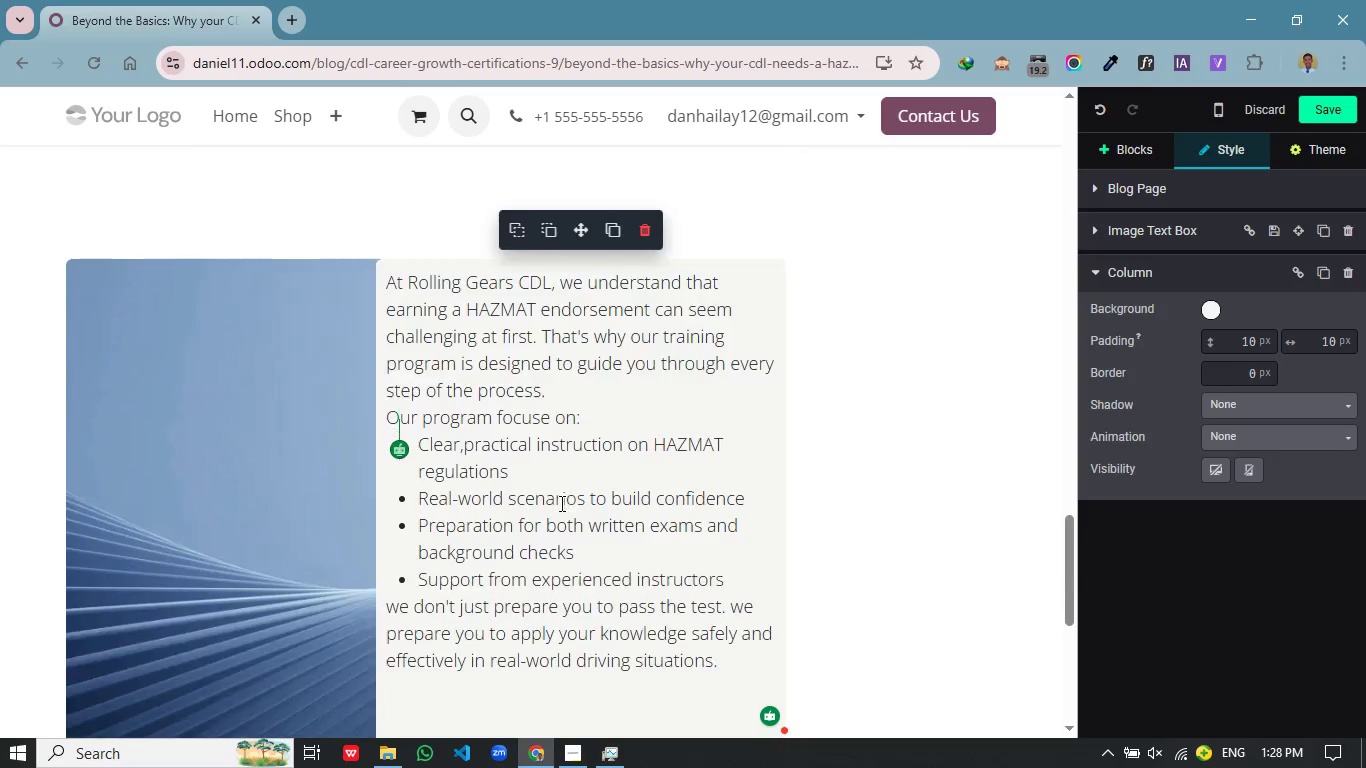 
scroll: coordinate [560, 503], scroll_direction: down, amount: 1.0
 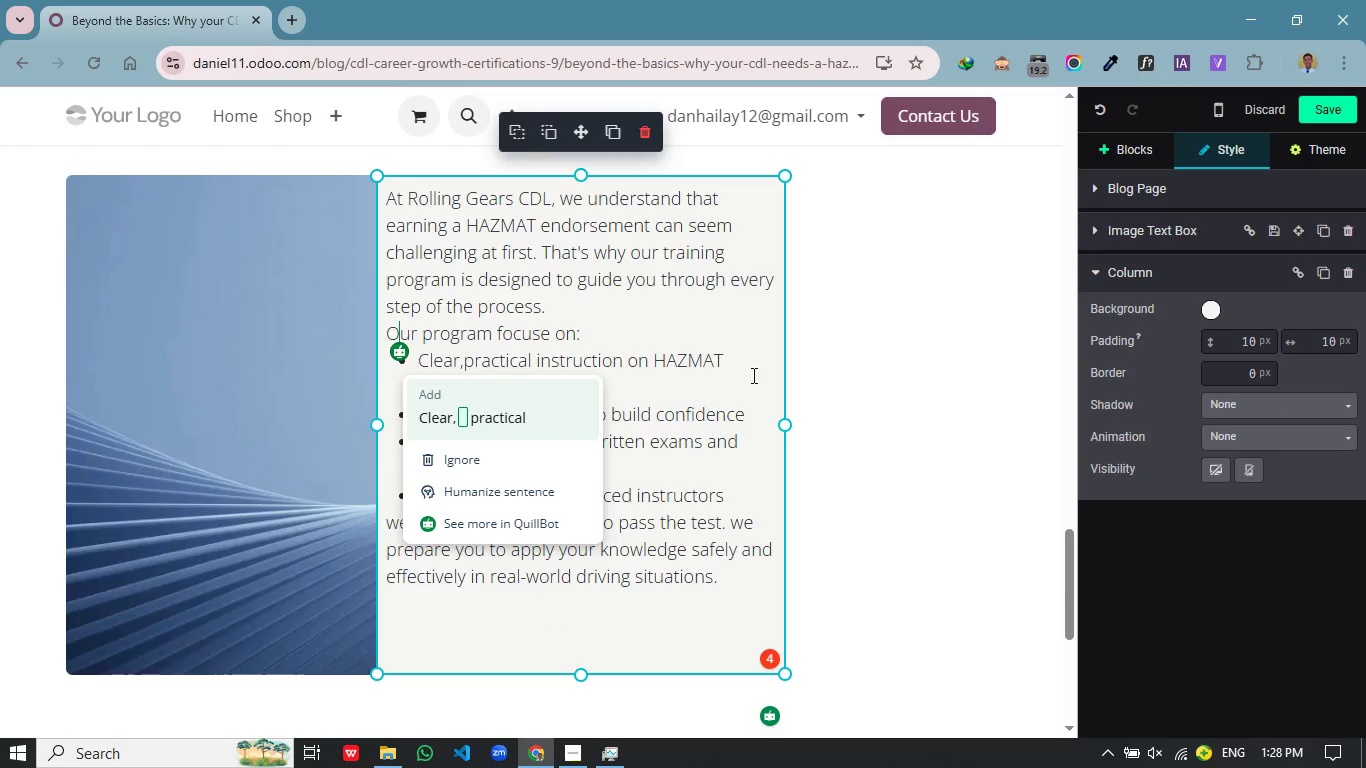 
mouse_move([455, 401])
 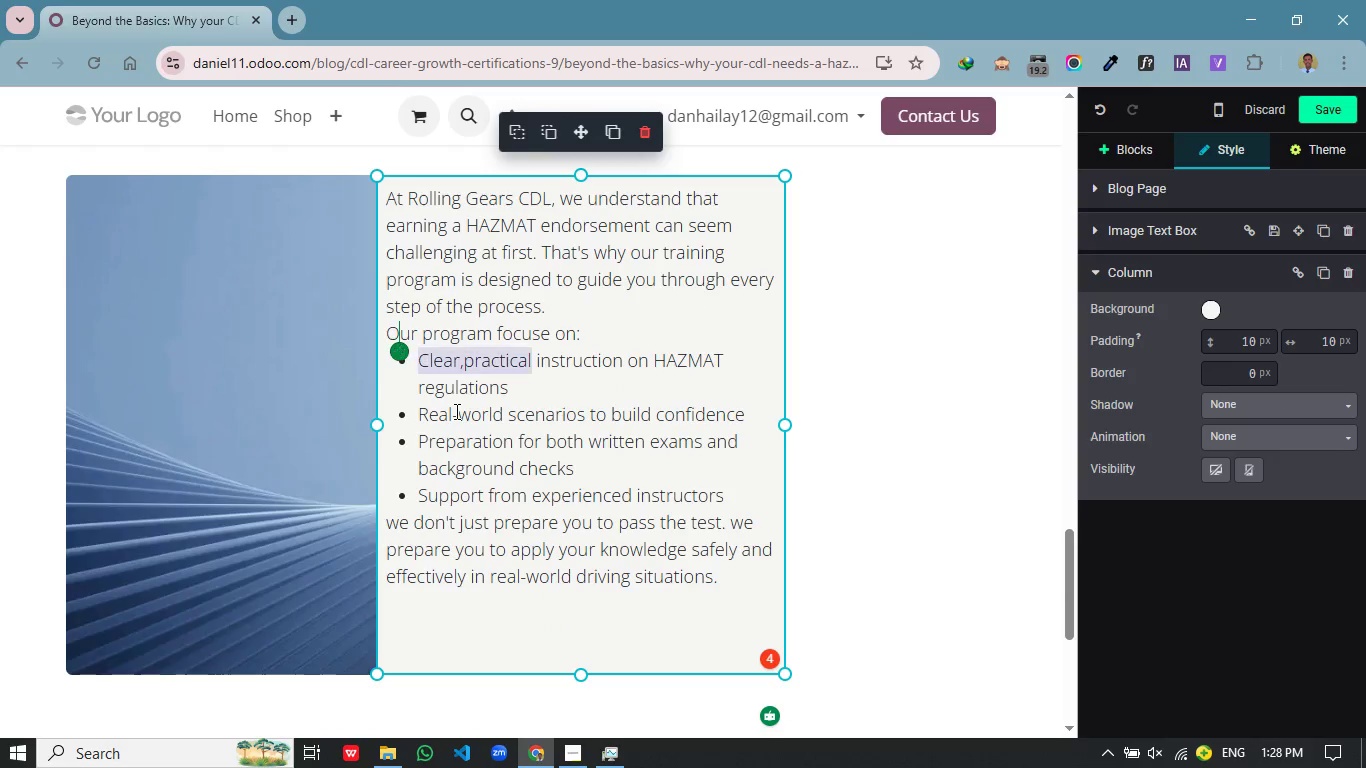 
left_click([455, 411])
 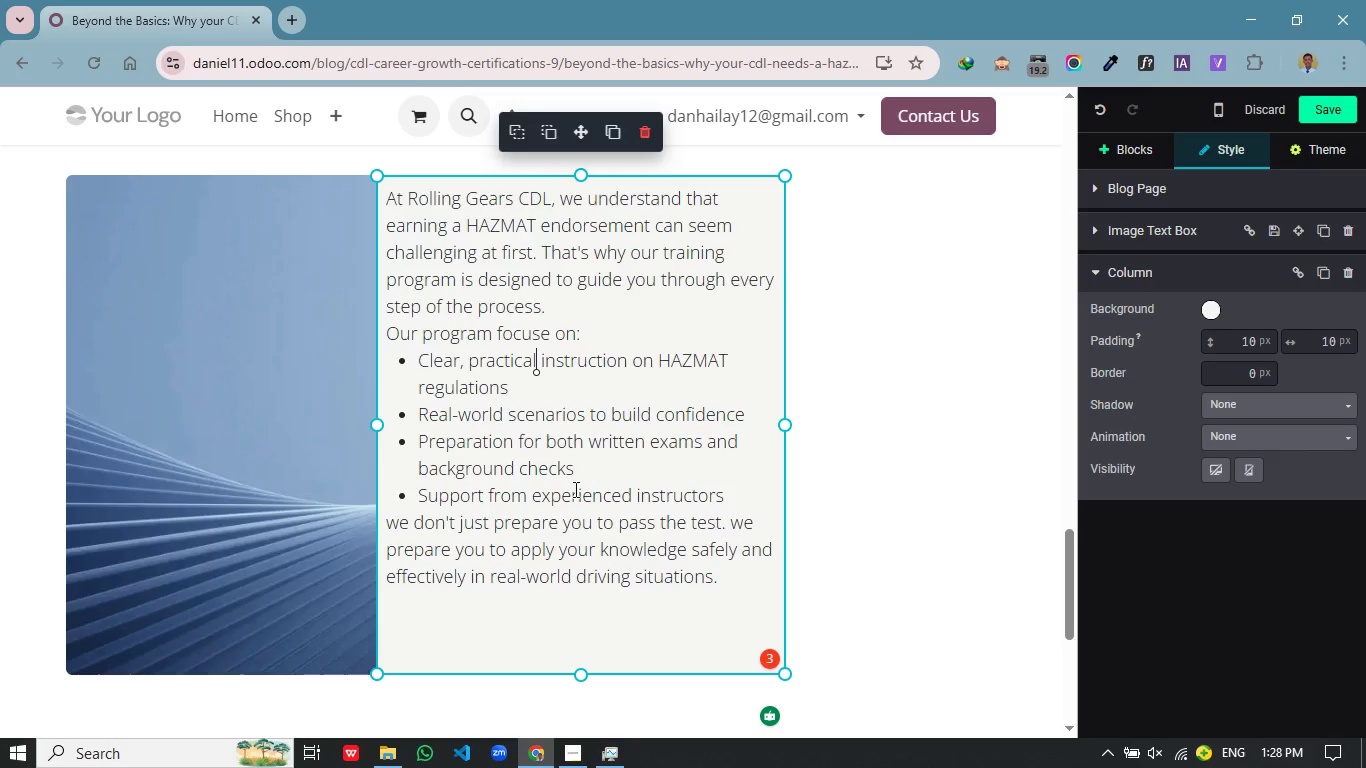 
left_click([479, 609])
 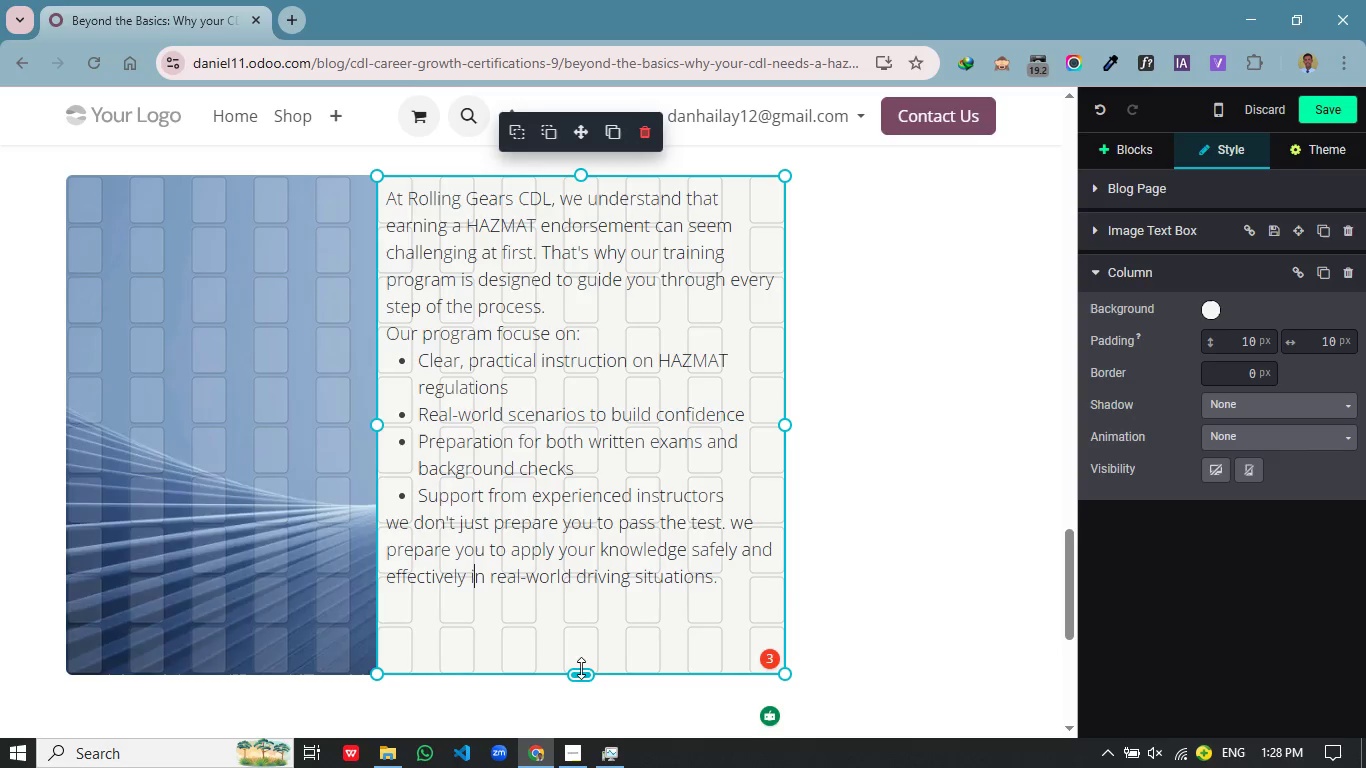 
left_click_drag(start_coordinate=[581, 669], to_coordinate=[586, 621])
 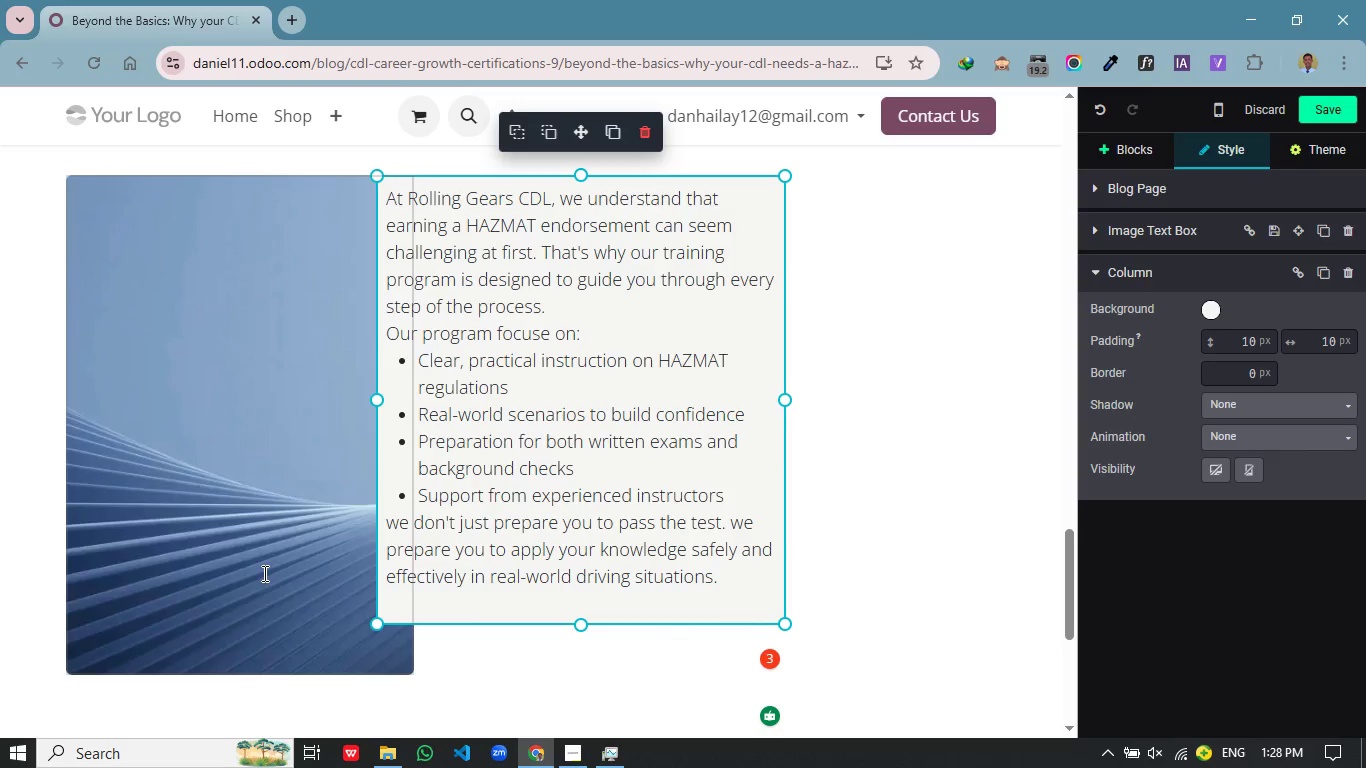 
left_click([263, 573])
 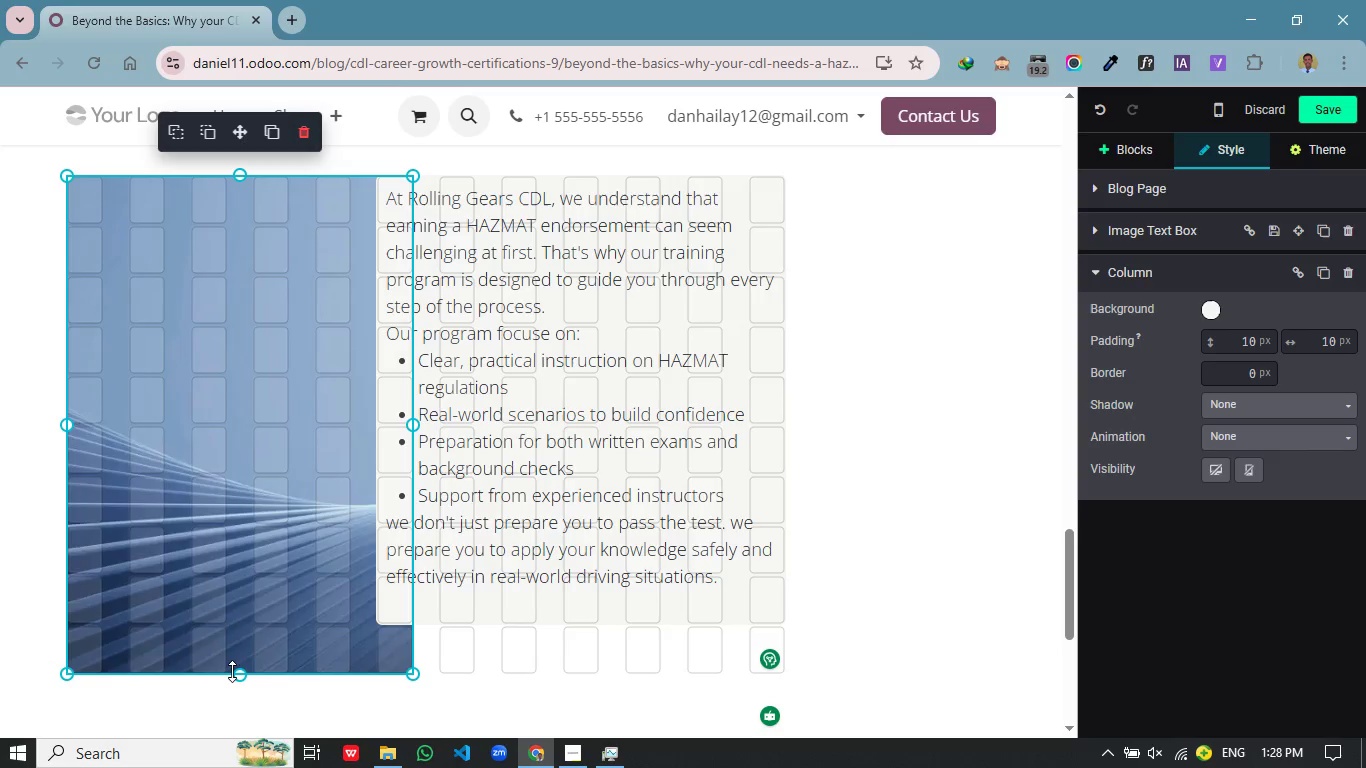 
left_click_drag(start_coordinate=[232, 671], to_coordinate=[249, 626])
 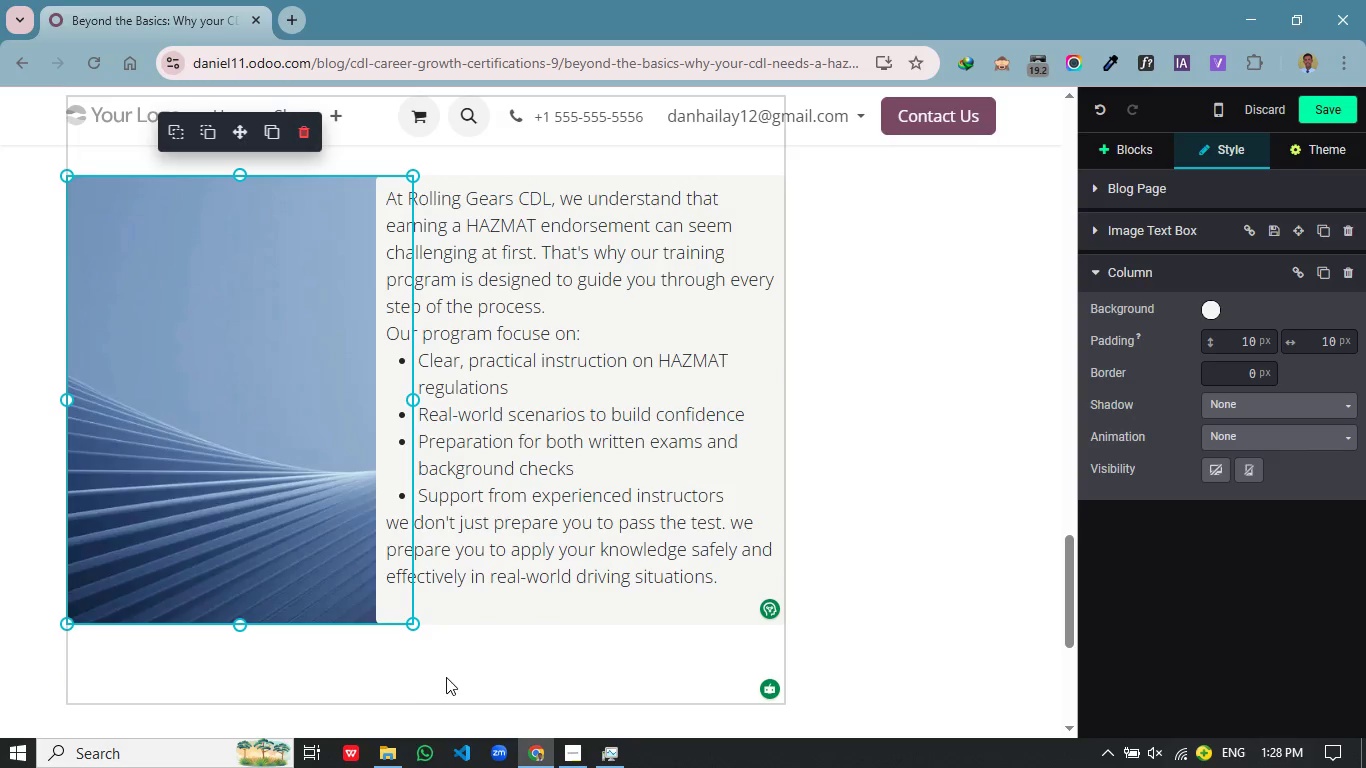 
left_click([446, 677])
 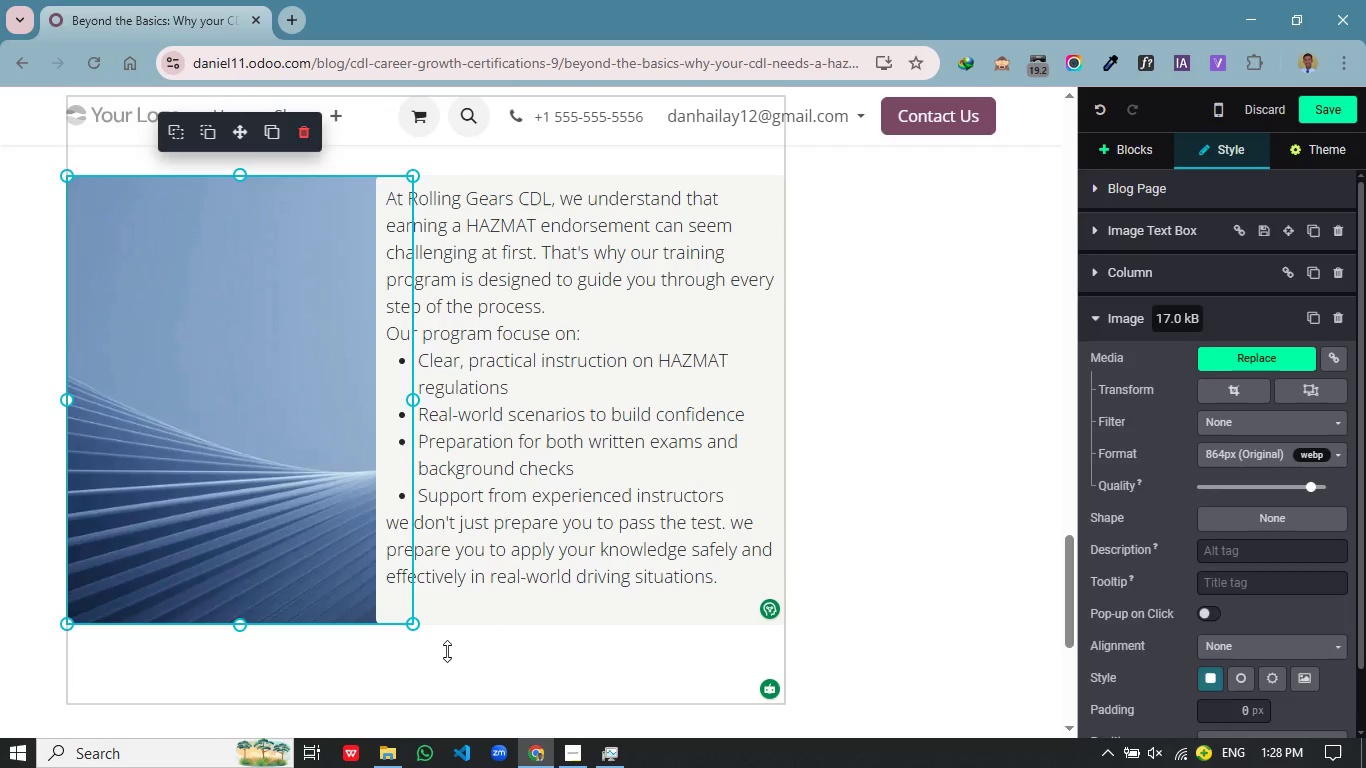 
left_click([447, 651])
 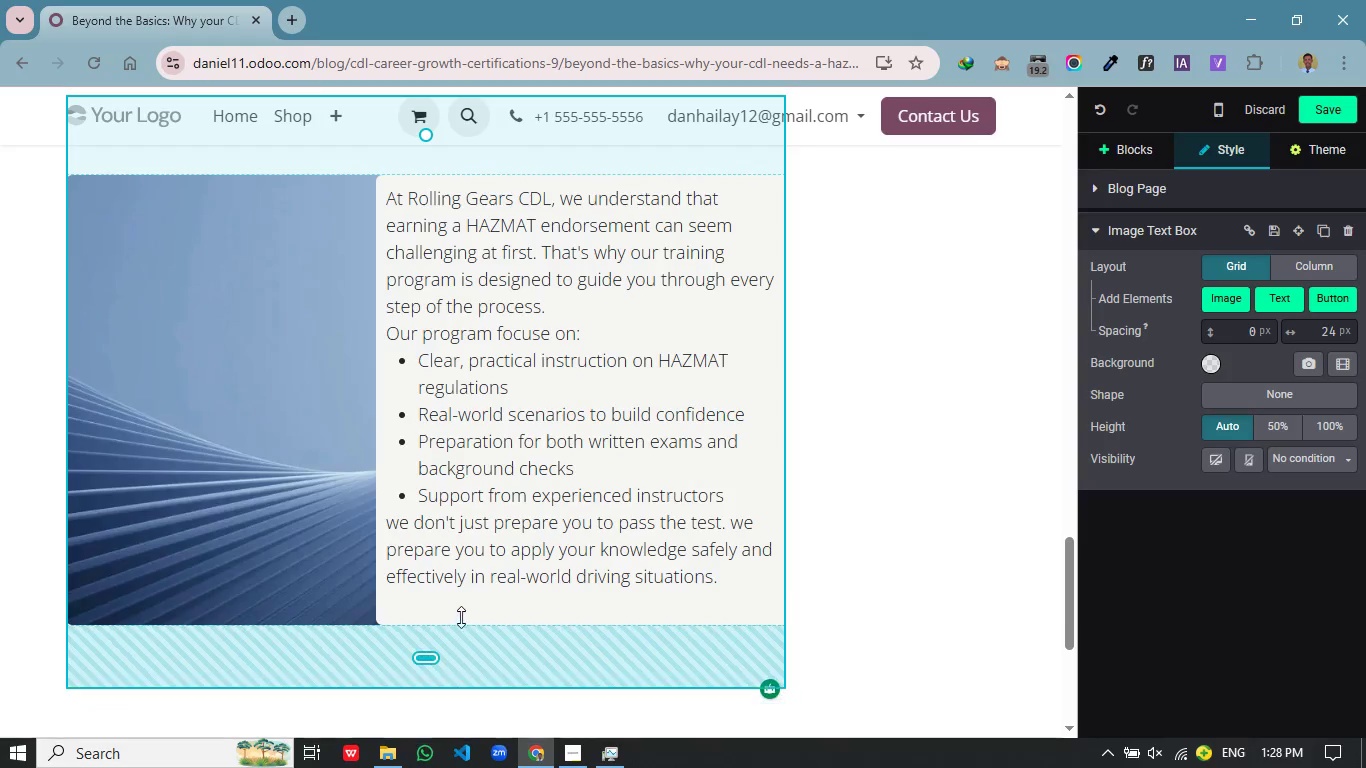 
left_click_drag(start_coordinate=[444, 653], to_coordinate=[483, 582])
 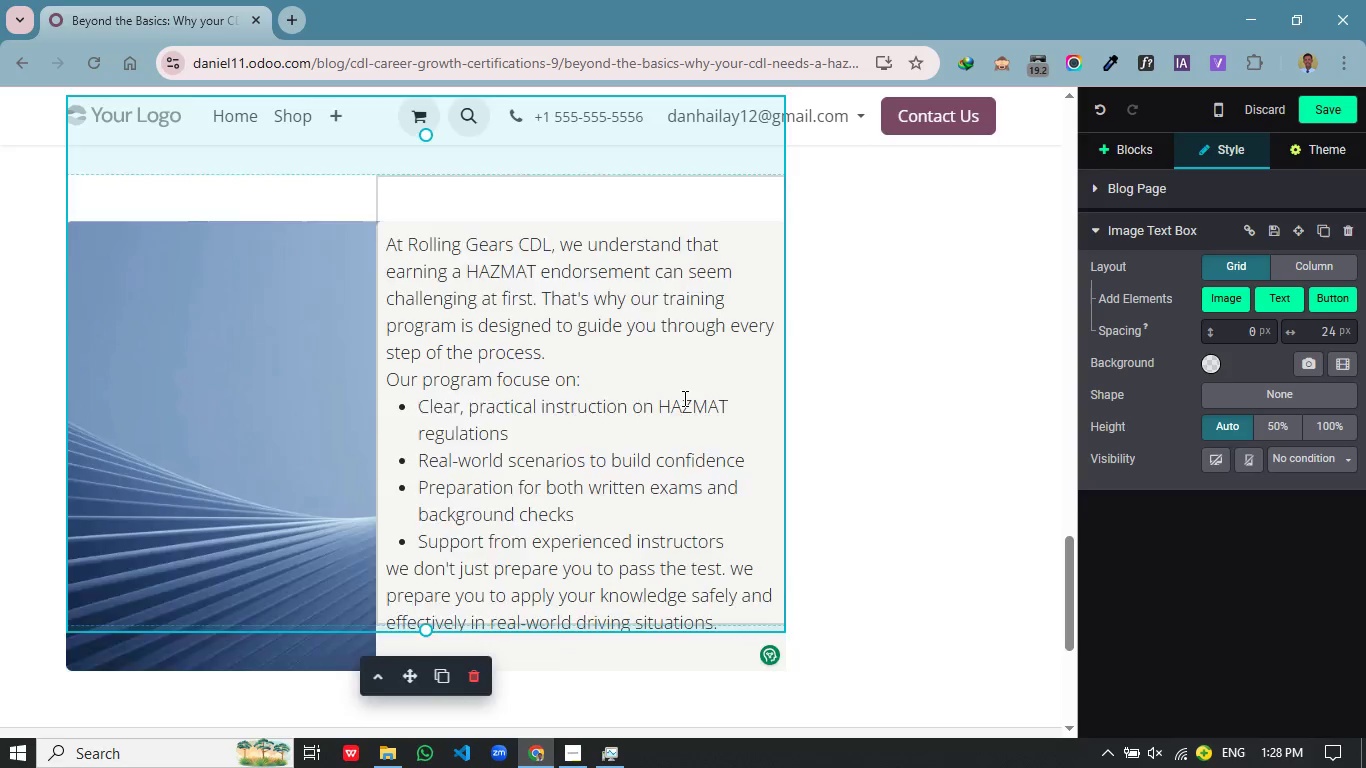 
scroll: coordinate [684, 397], scroll_direction: up, amount: 2.0
 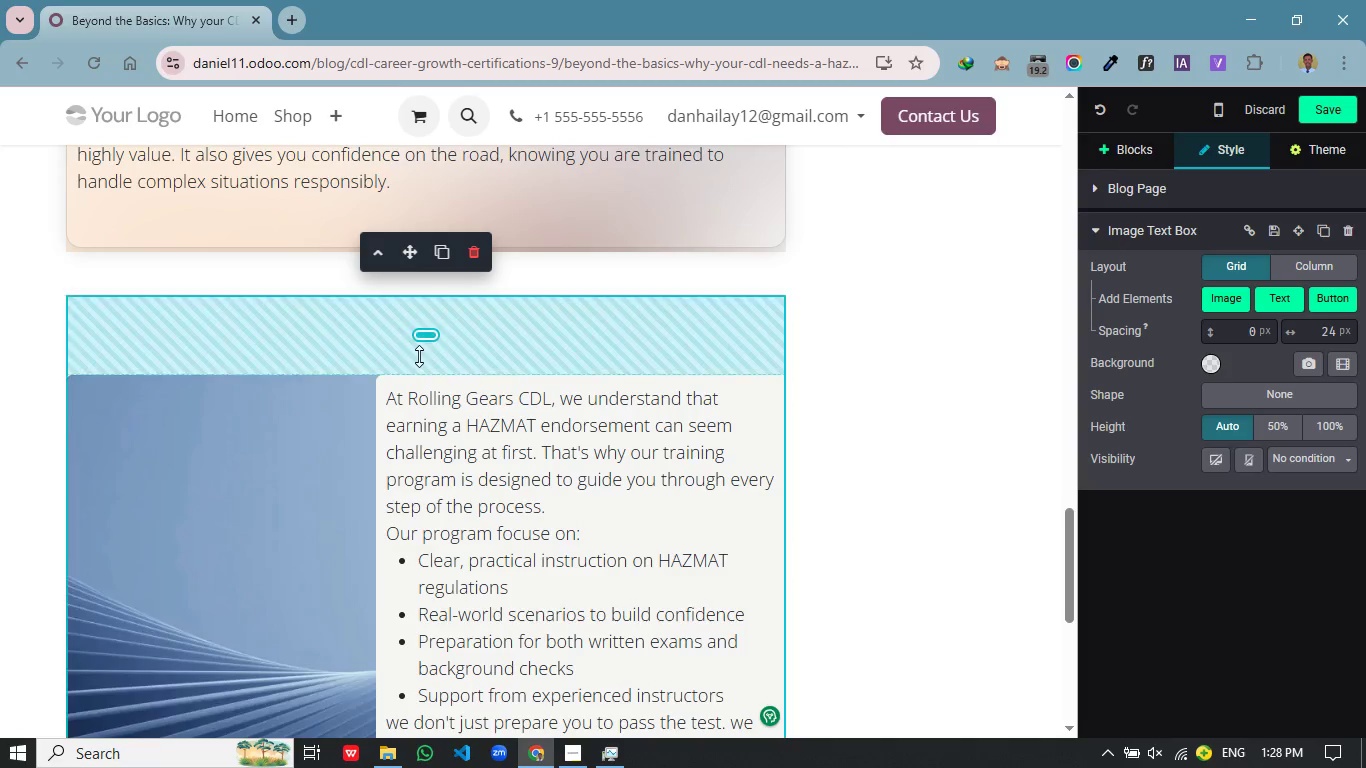 
left_click_drag(start_coordinate=[419, 356], to_coordinate=[441, 285])
 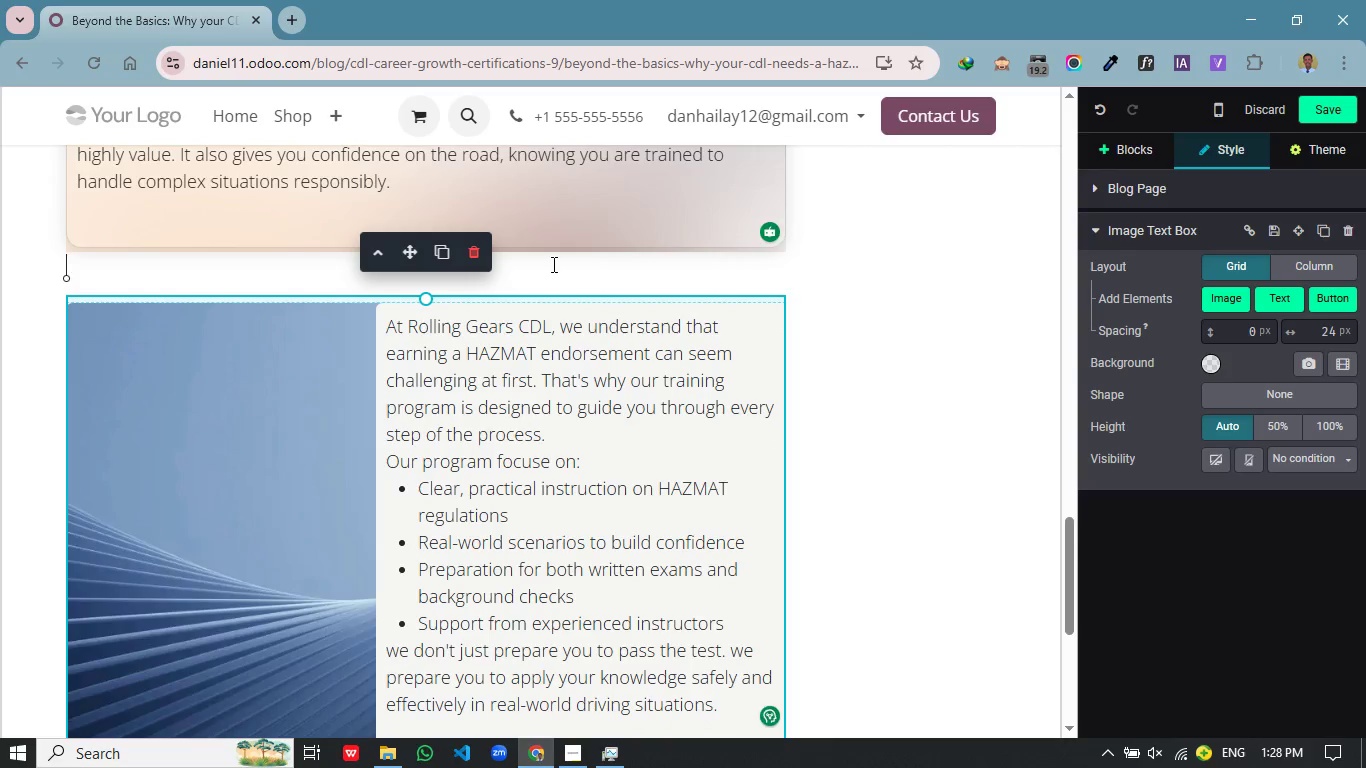 
left_click([552, 264])
 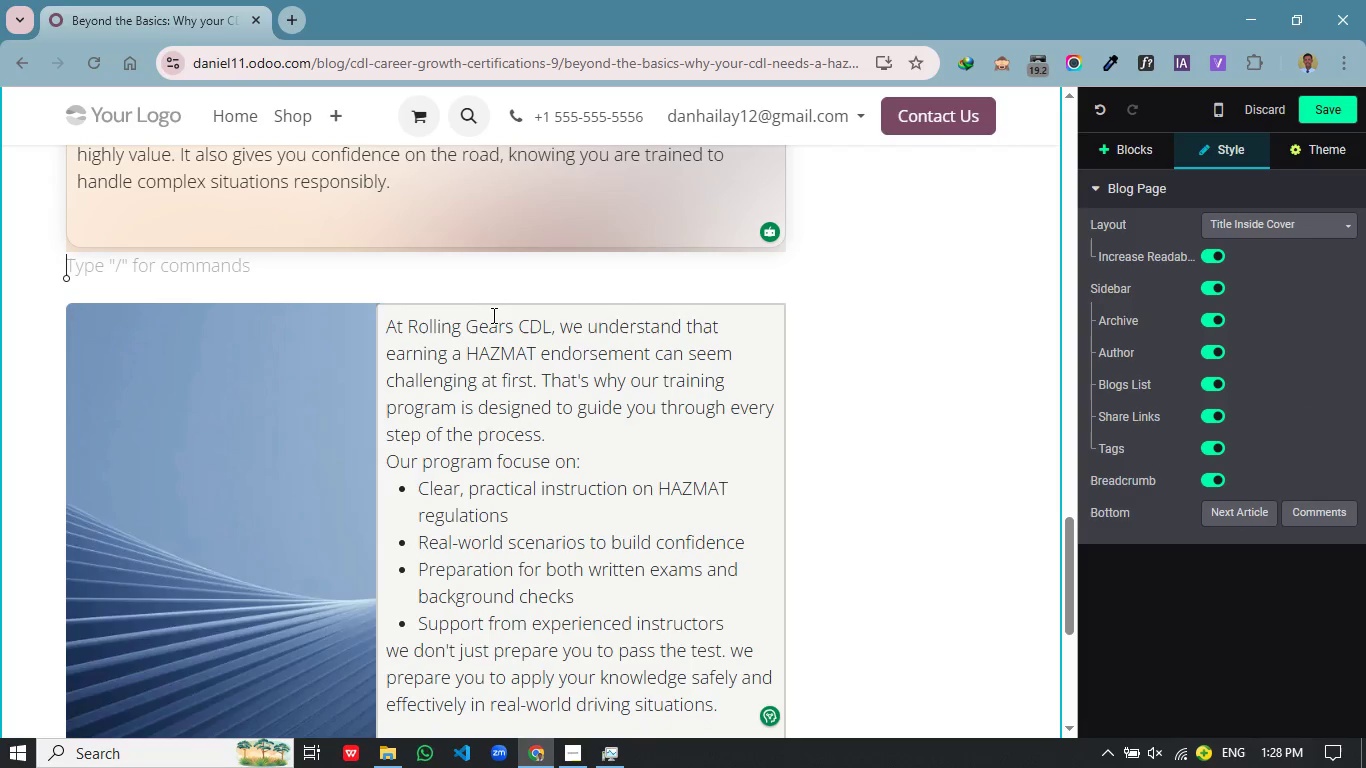 
key(Delete)
 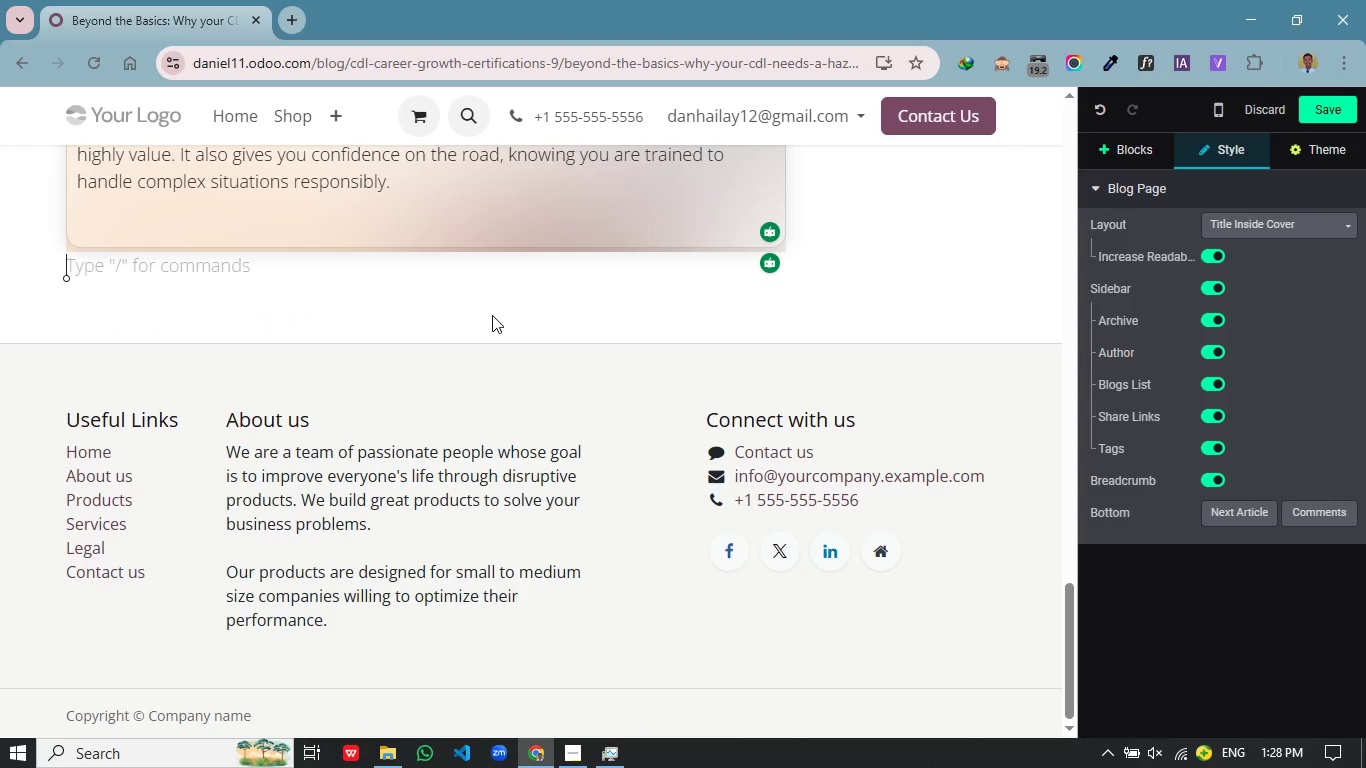 
key(Control+Z)
 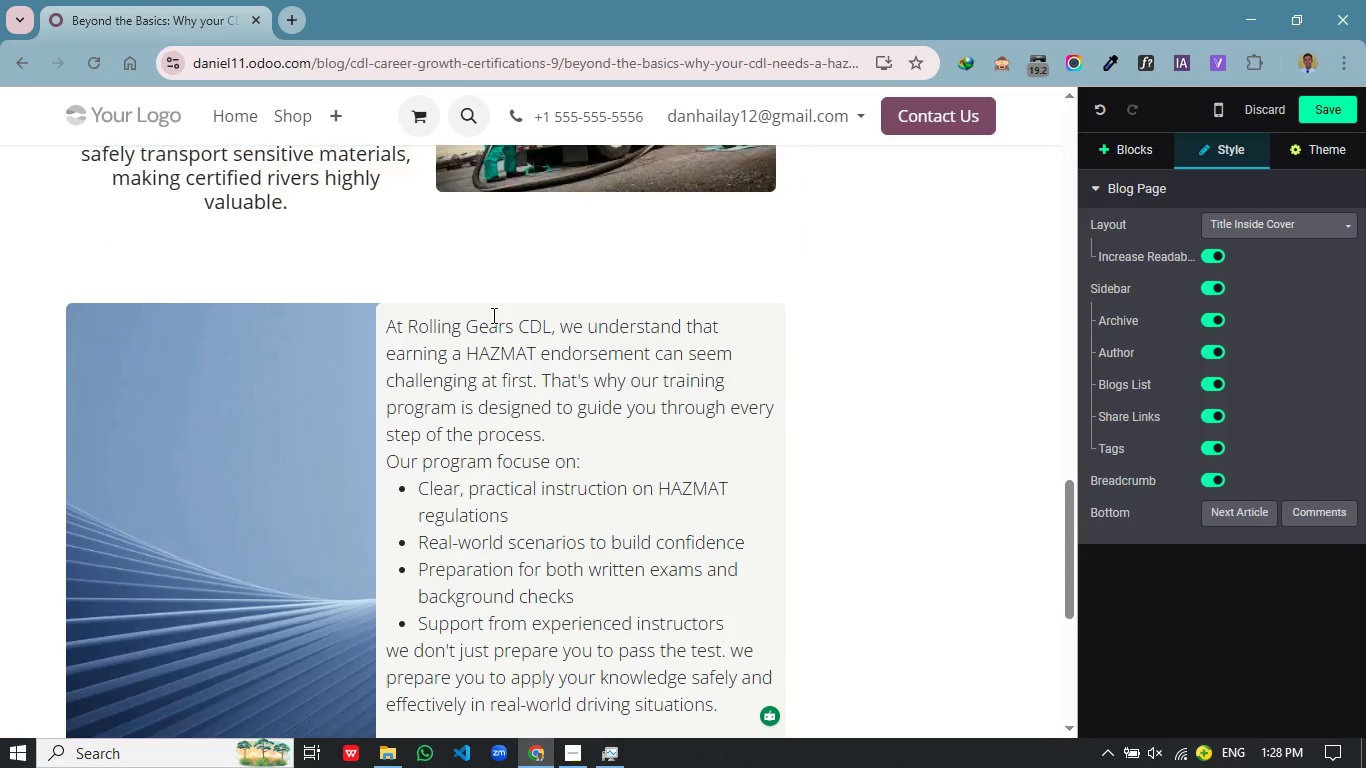 
key(Backspace)
 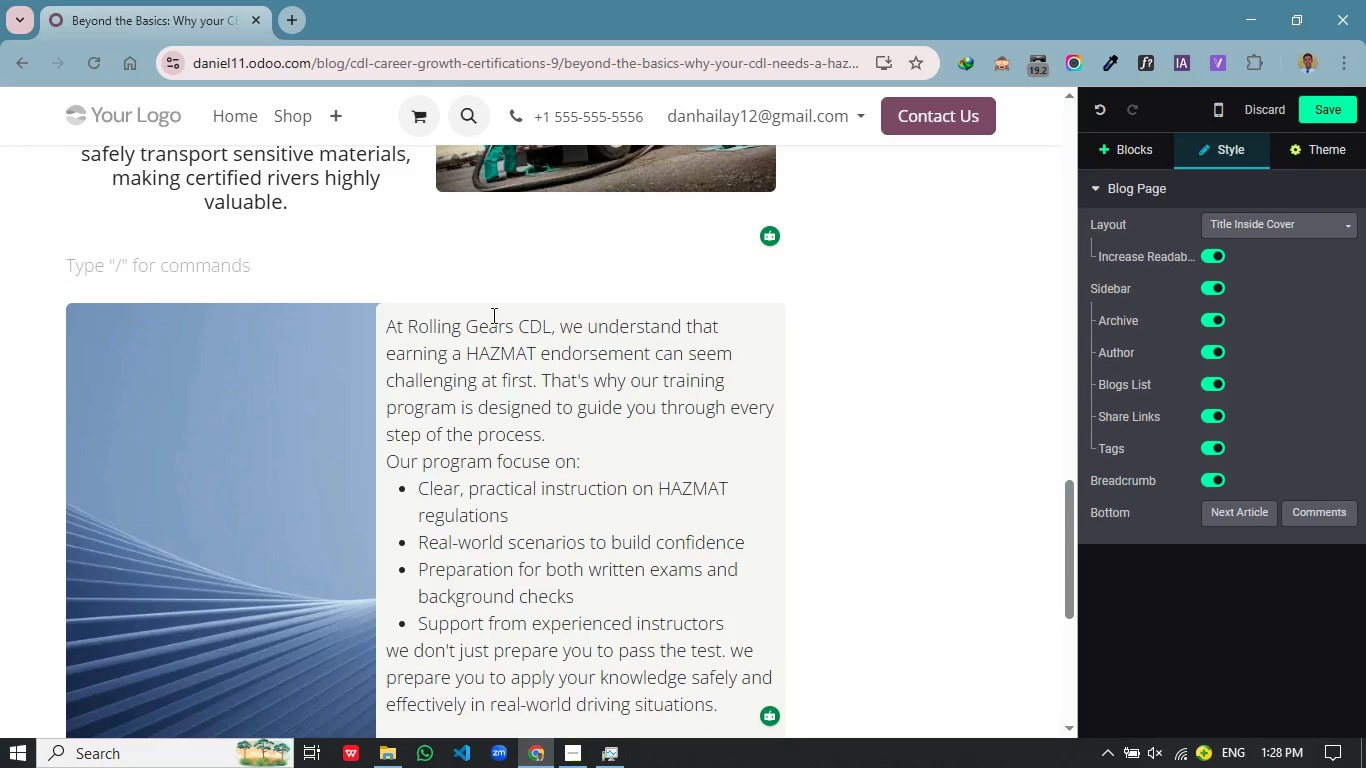 
key(Control+Z)
 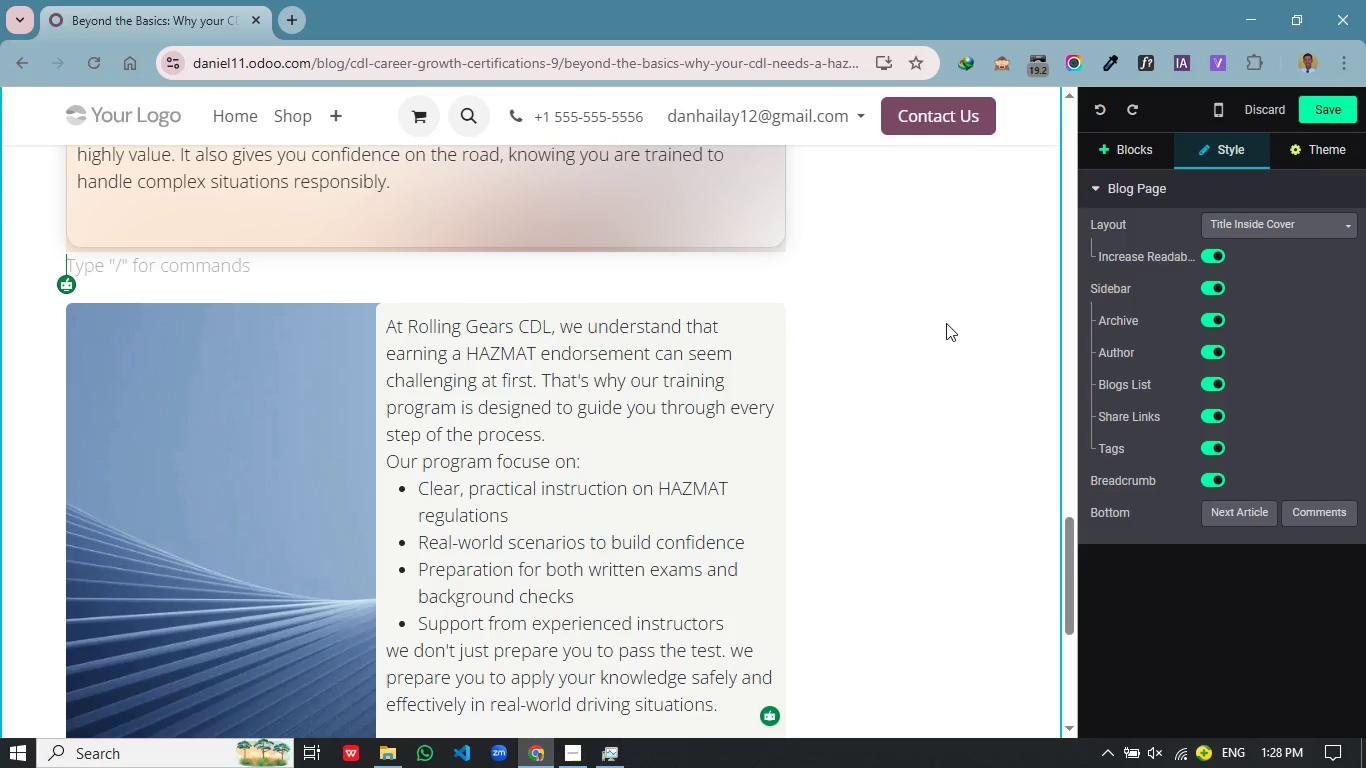 
left_click([978, 331])
 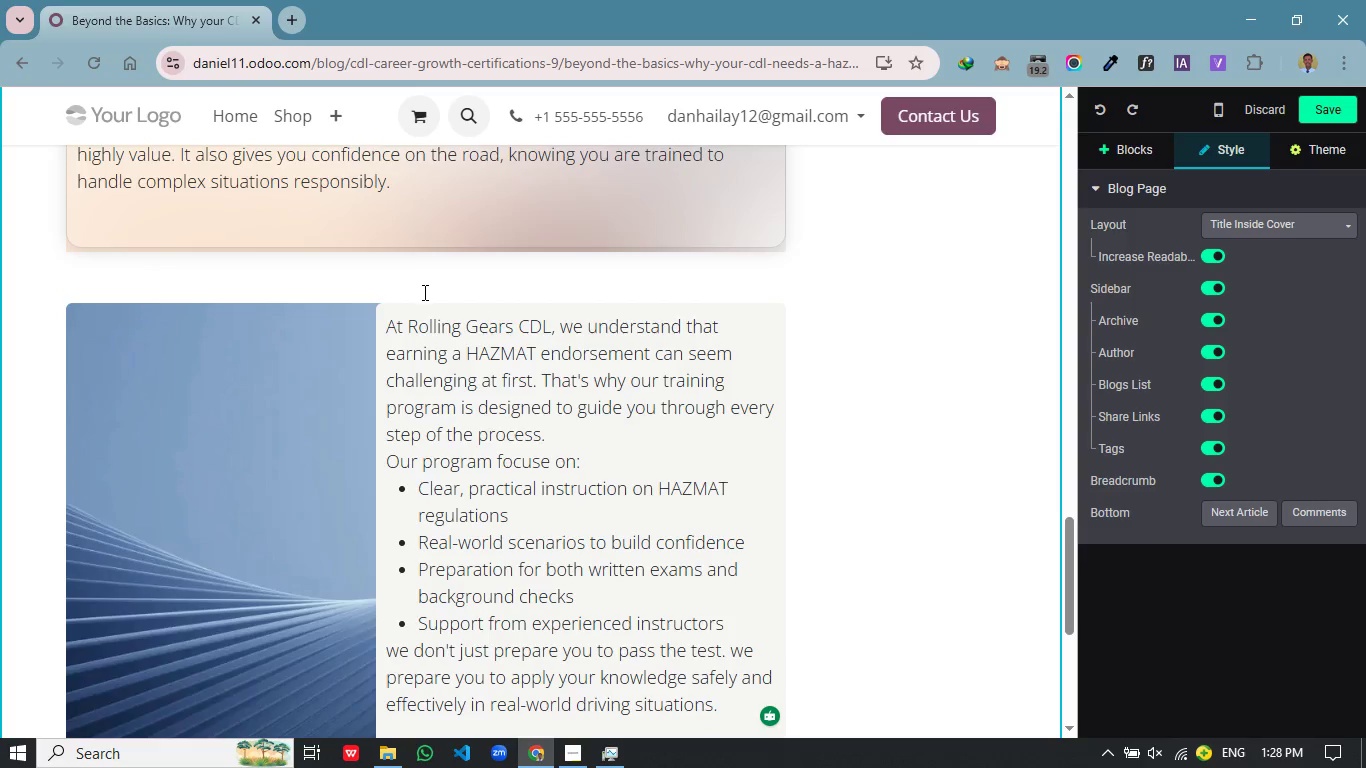 
left_click([423, 292])
 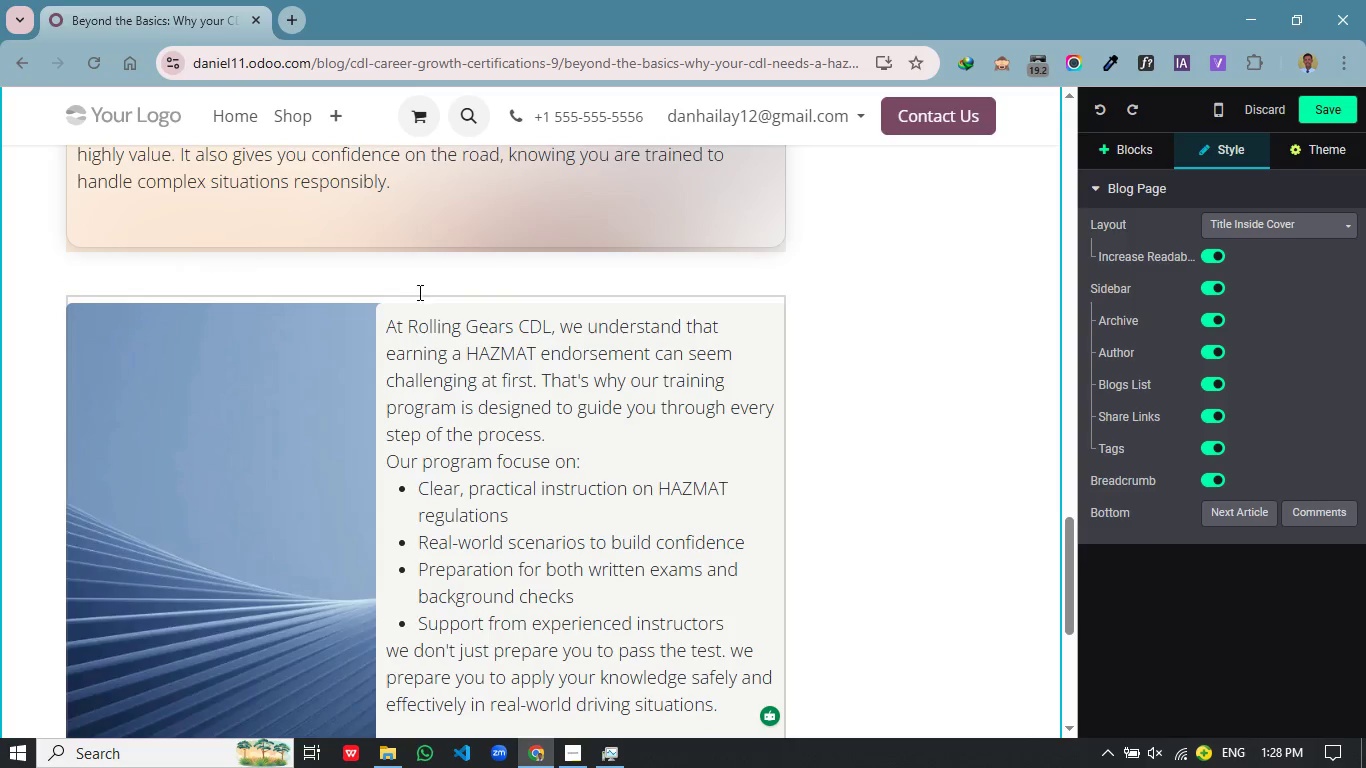 
left_click_drag(start_coordinate=[414, 301], to_coordinate=[427, 274])
 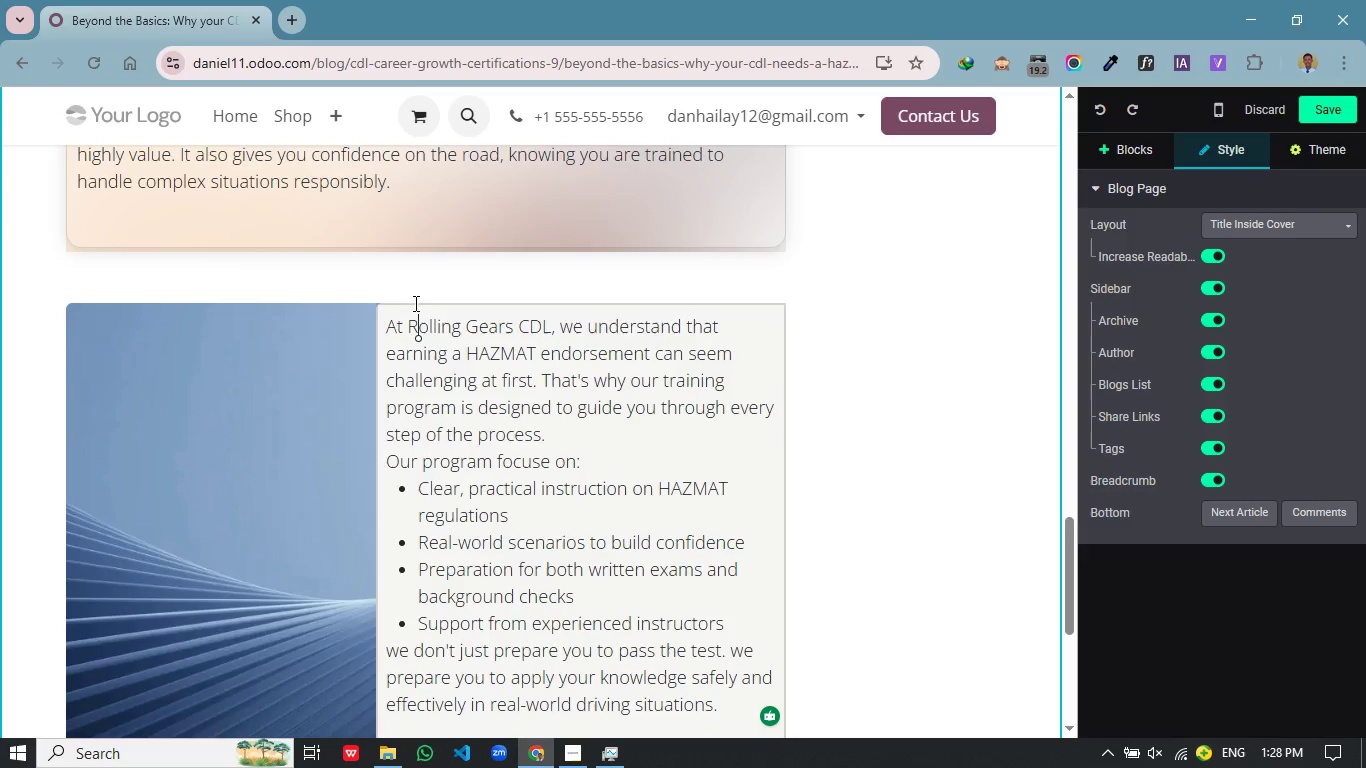 
left_click([414, 303])
 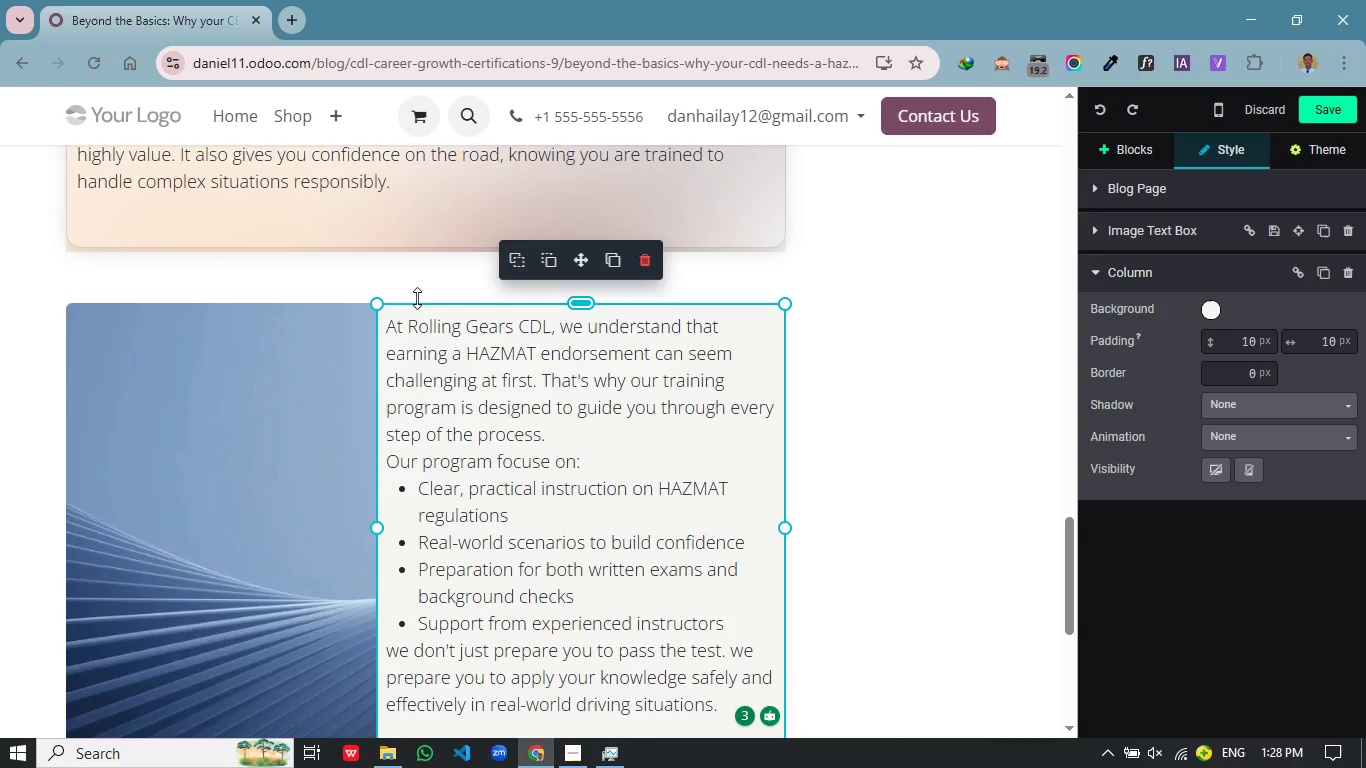 
left_click([417, 298])
 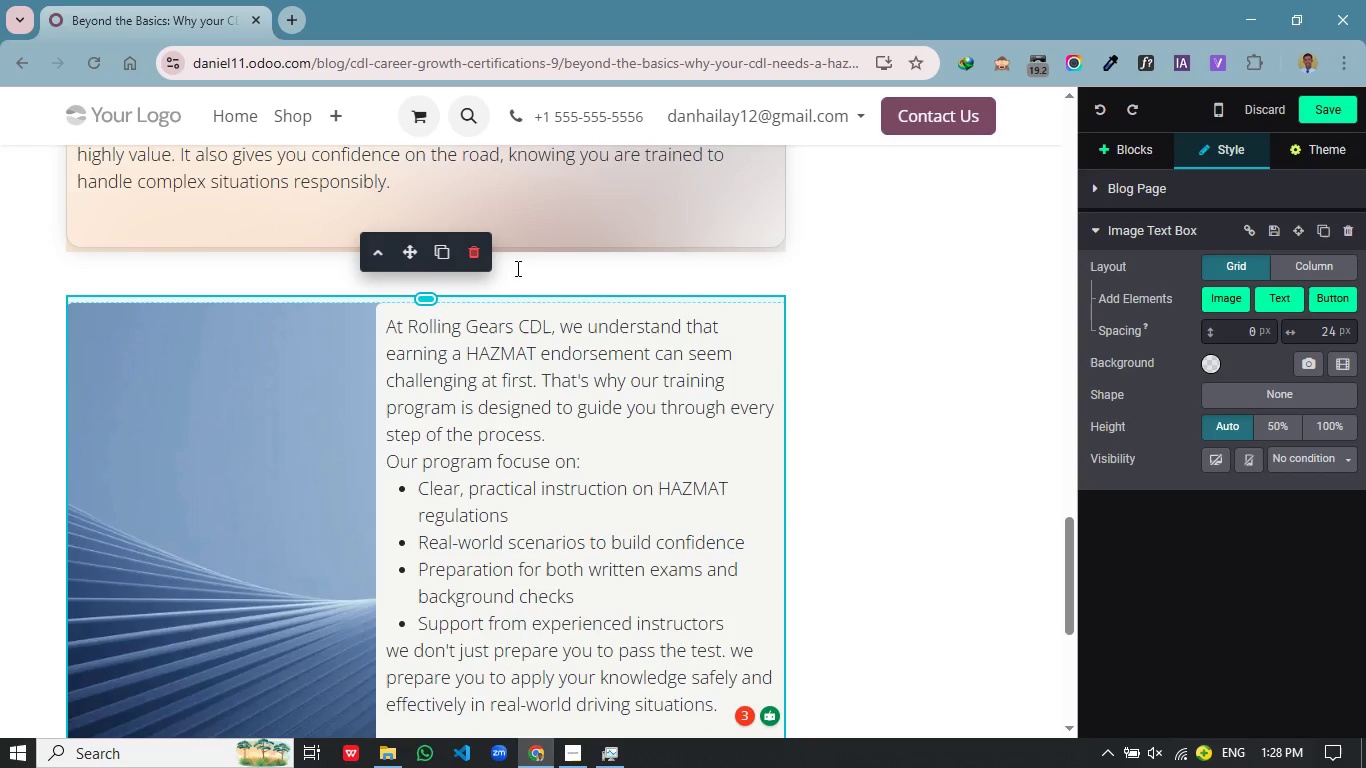 
left_click([618, 268])
 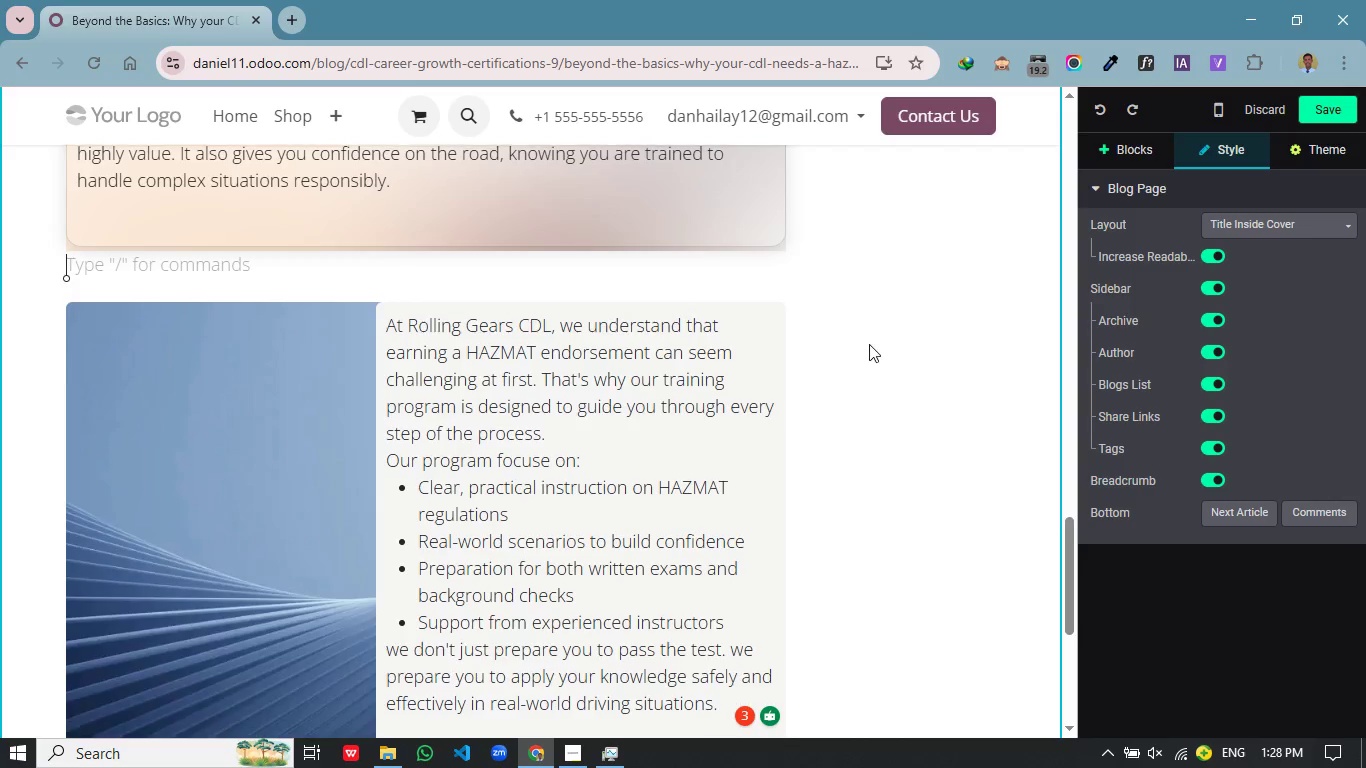 
scroll: coordinate [330, 385], scroll_direction: down, amount: 1.0
 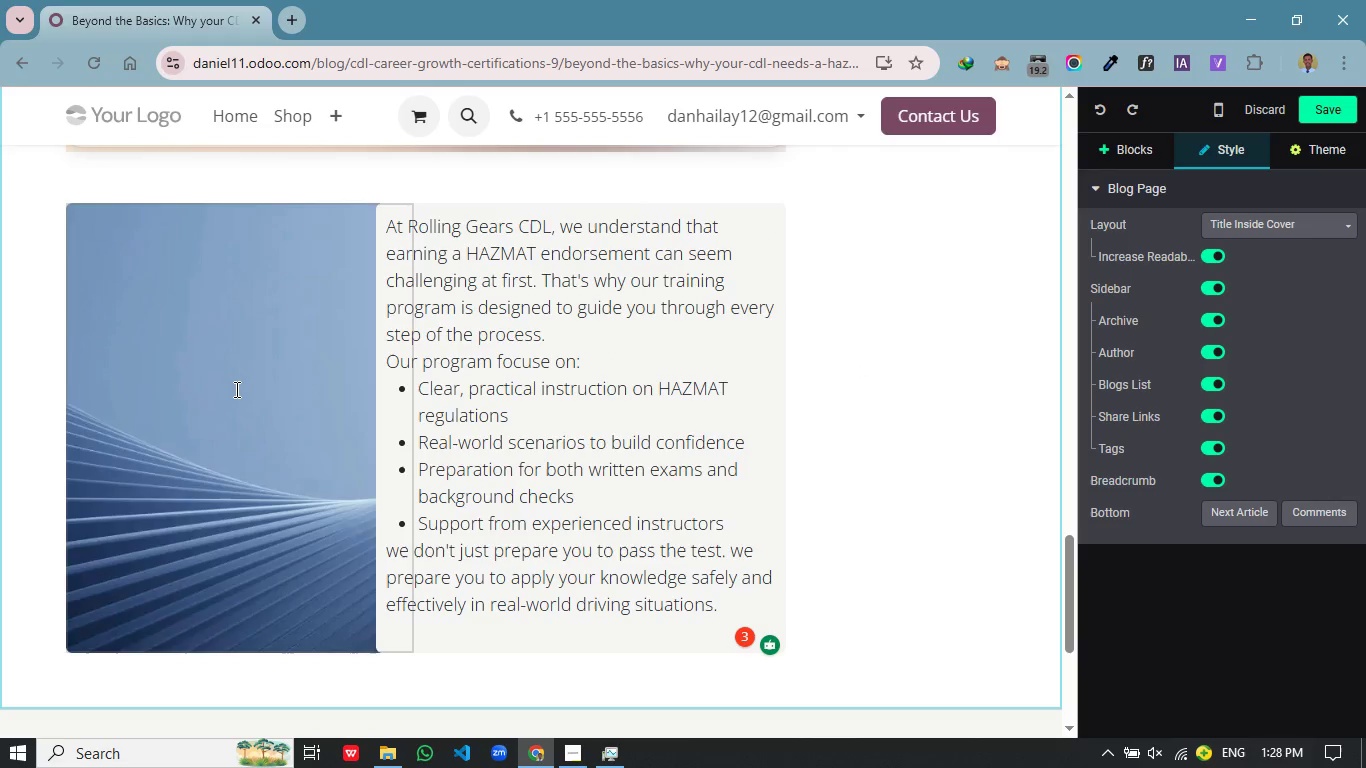 
left_click([235, 389])
 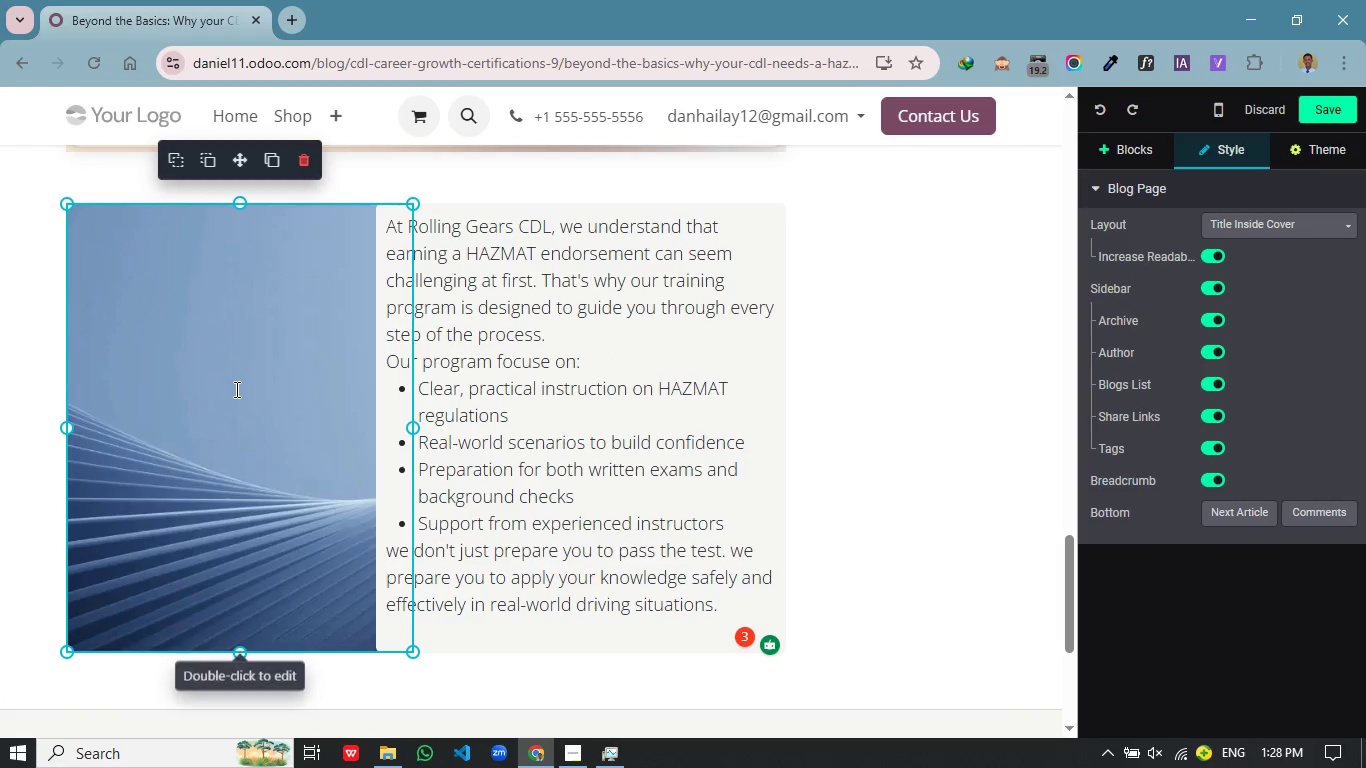 
left_click([235, 389])
 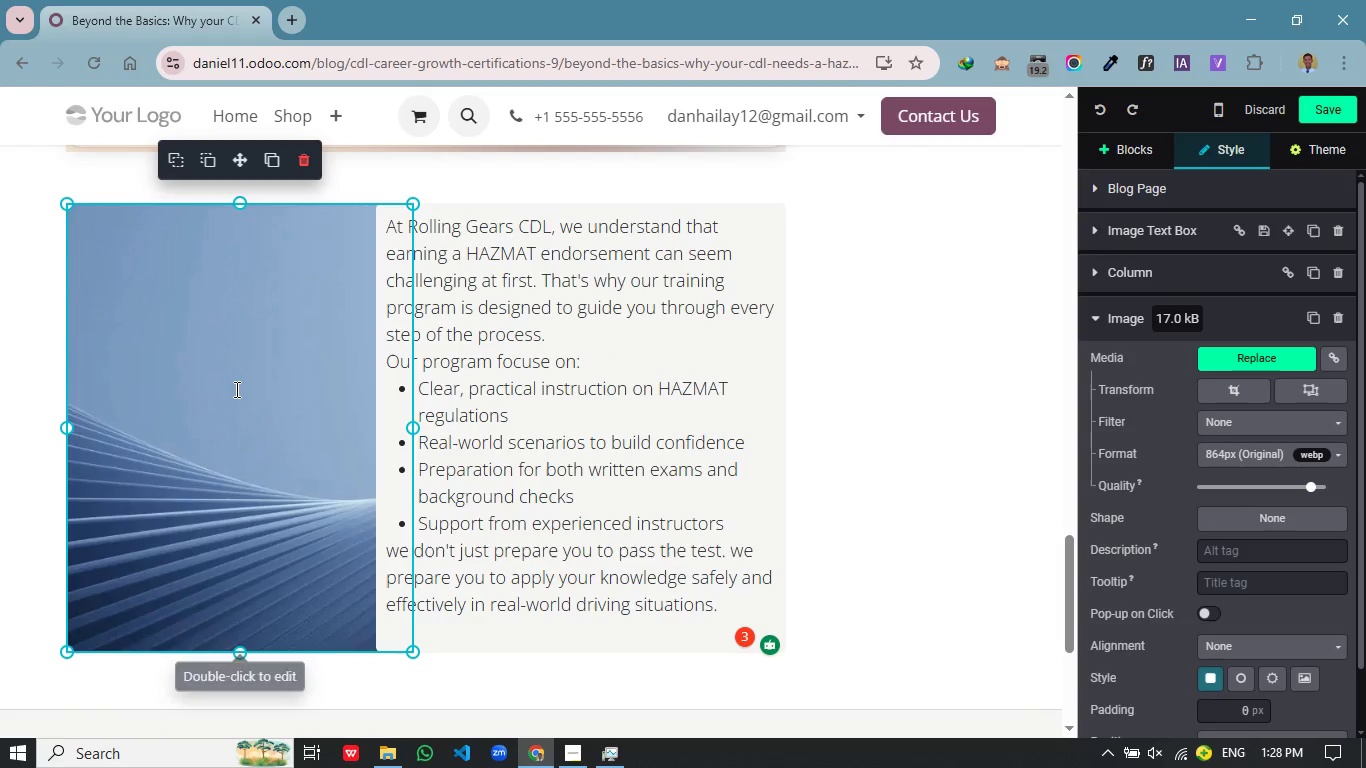 
left_click([235, 389])
 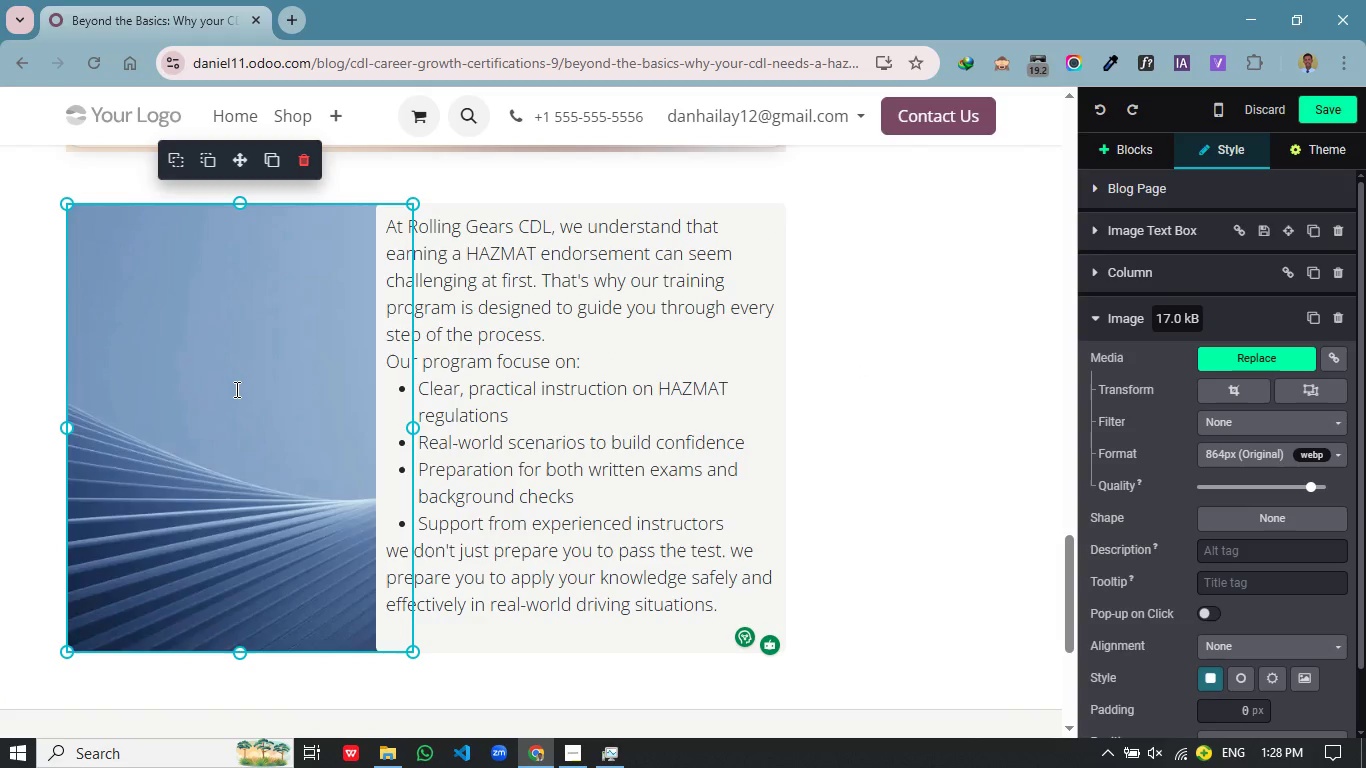 
wait(12.11)
 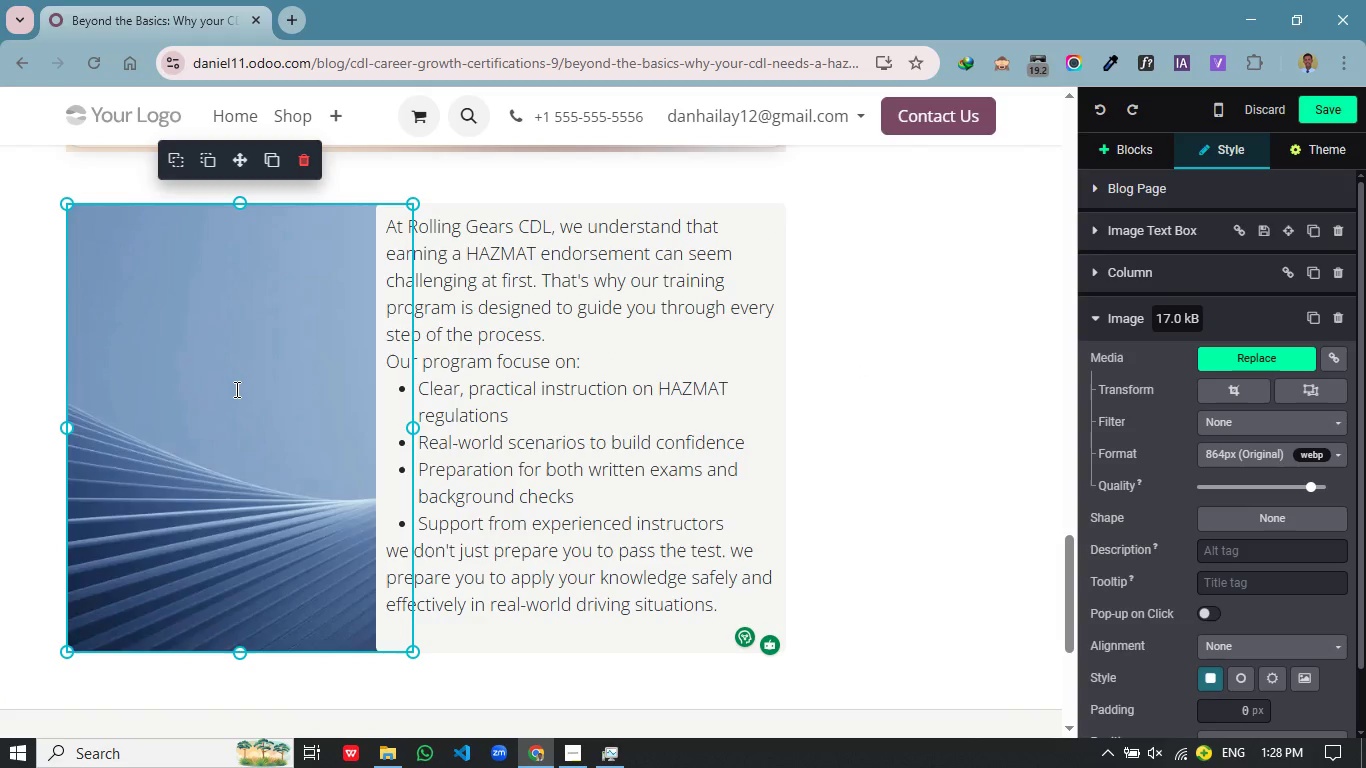 
left_click([1279, 364])
 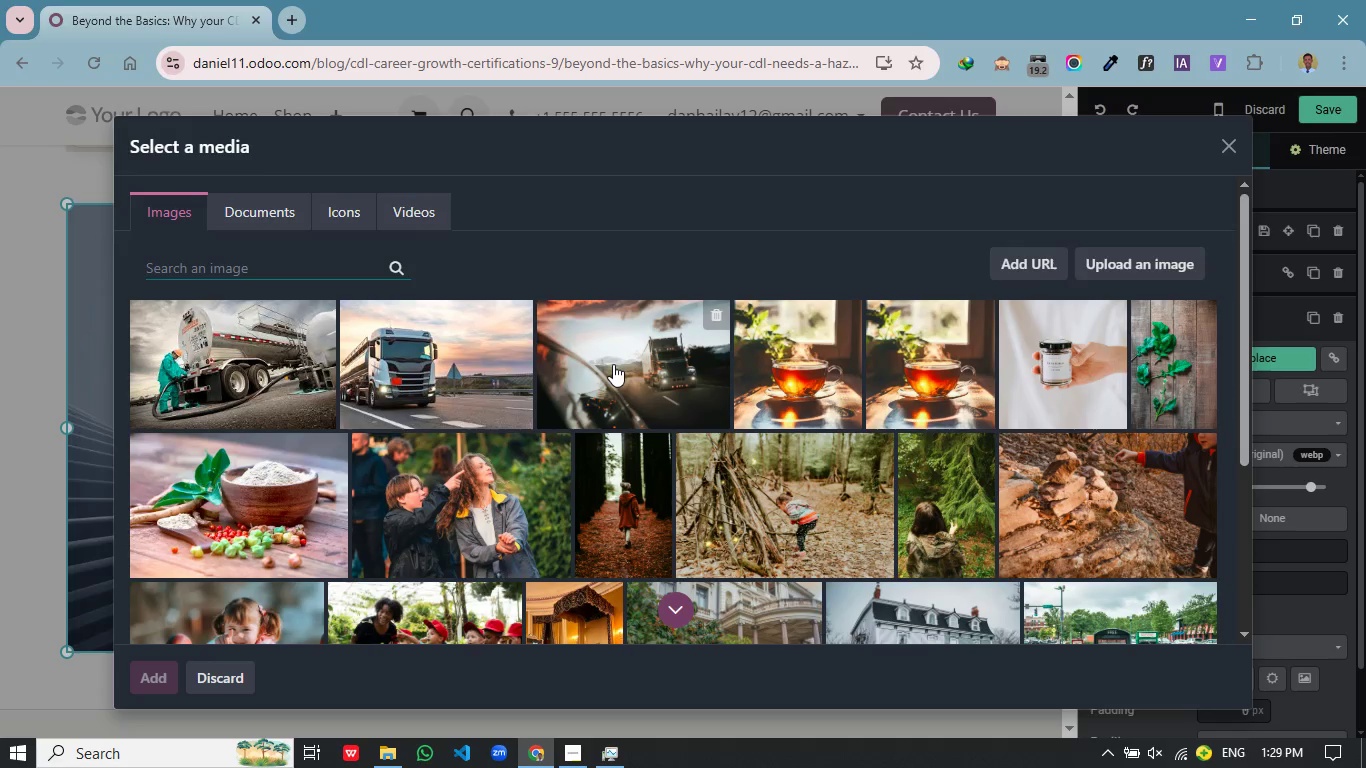 
wait(10.55)
 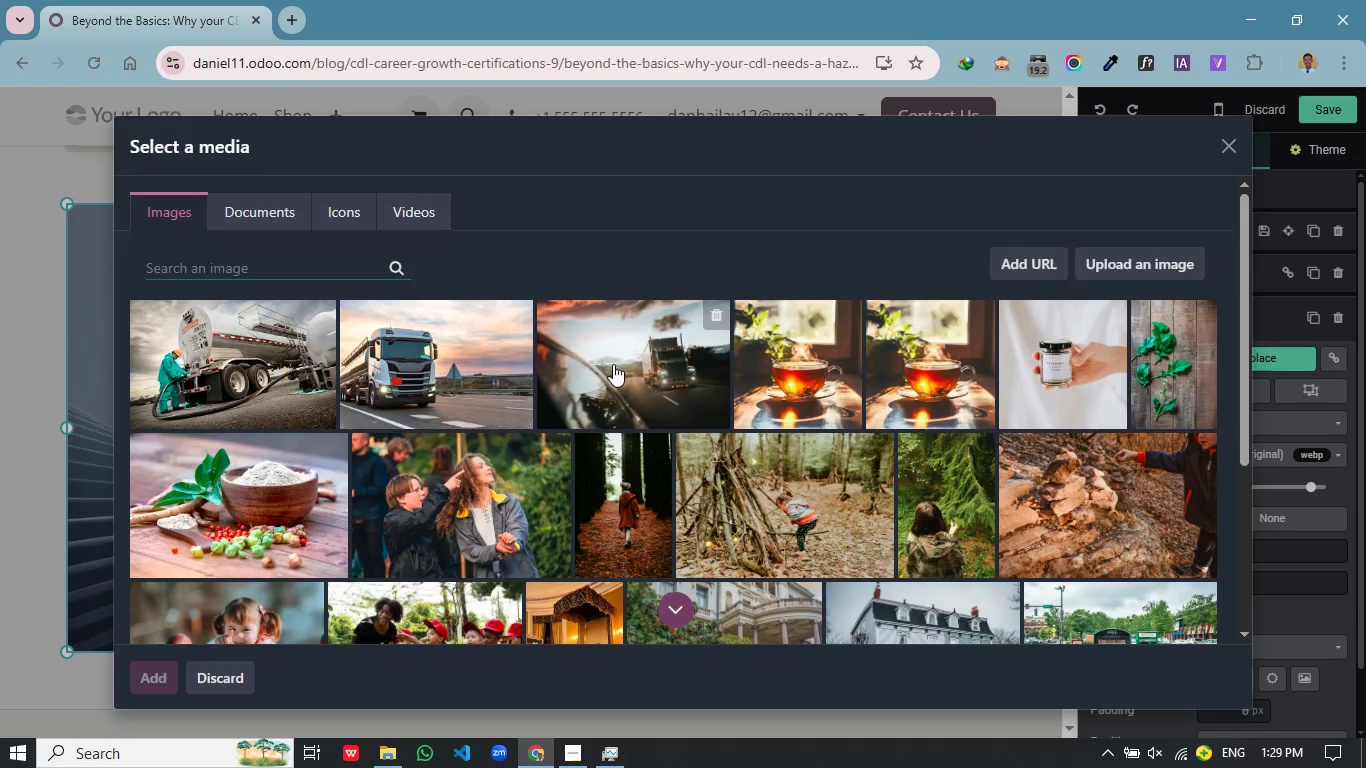 
left_click([1106, 257])
 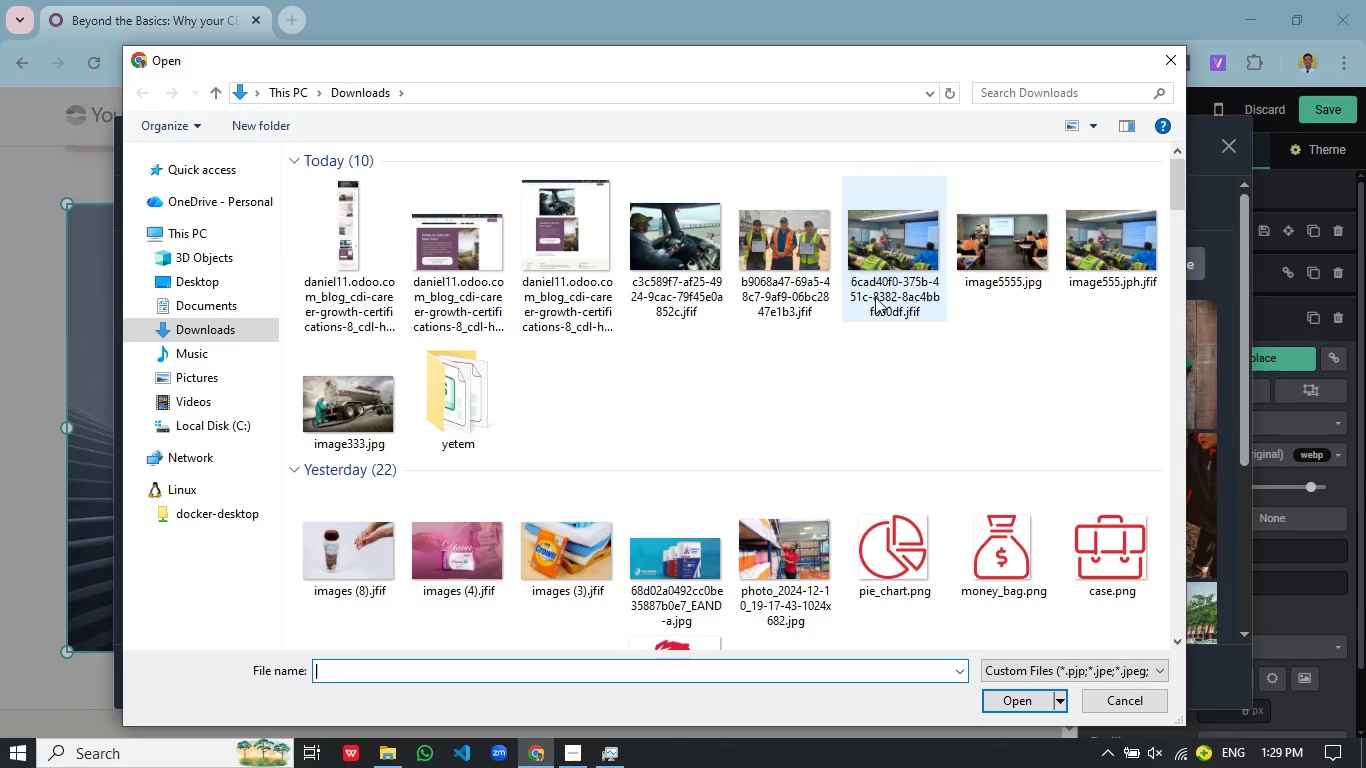 
wait(6.47)
 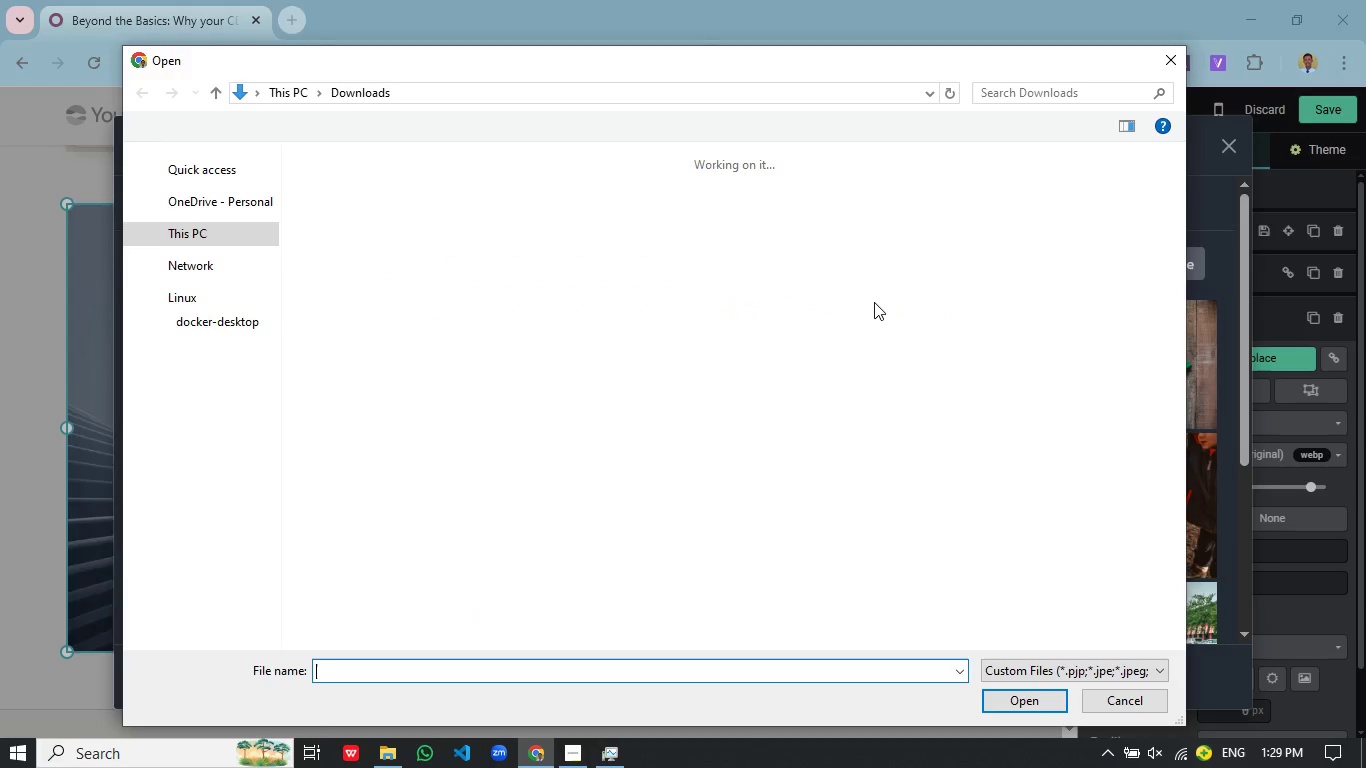 
double_click([889, 260])
 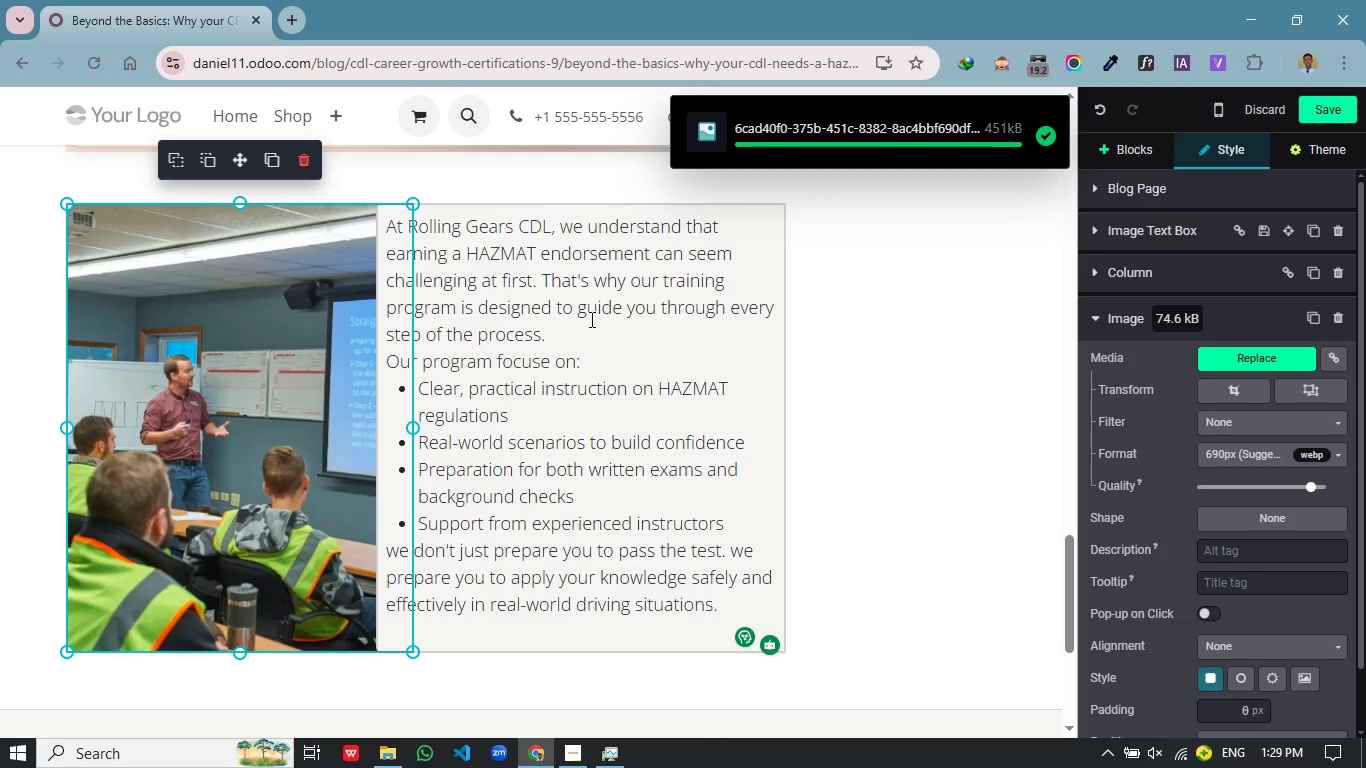 
wait(7.48)
 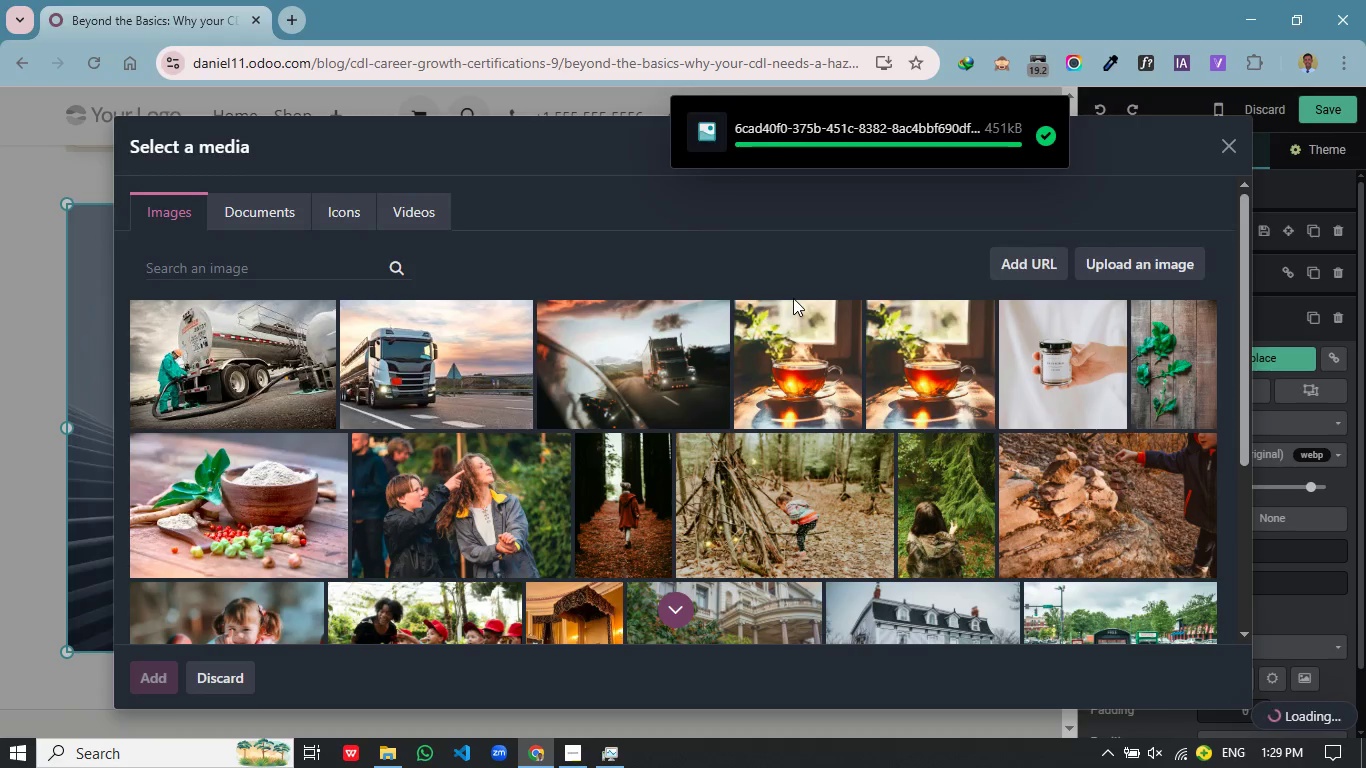 
left_click([914, 388])
 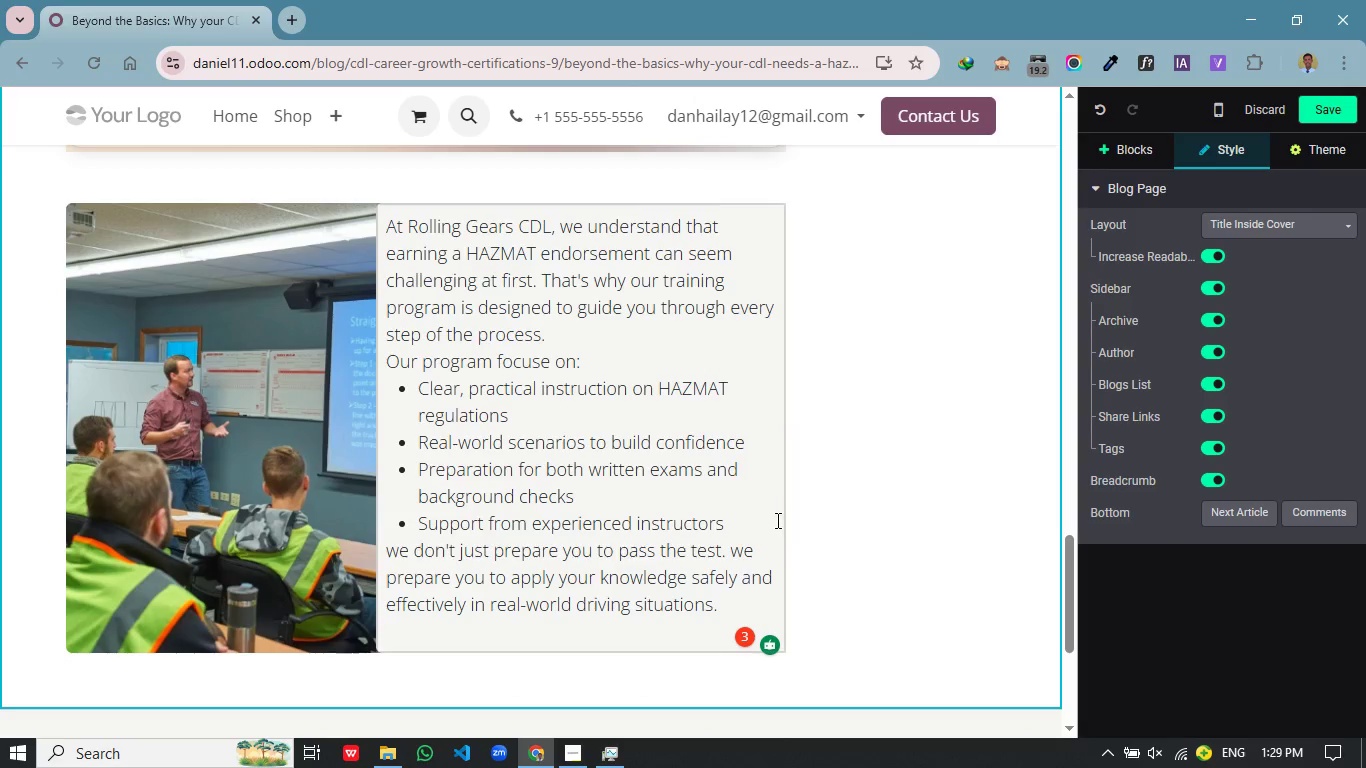 
left_click([781, 517])
 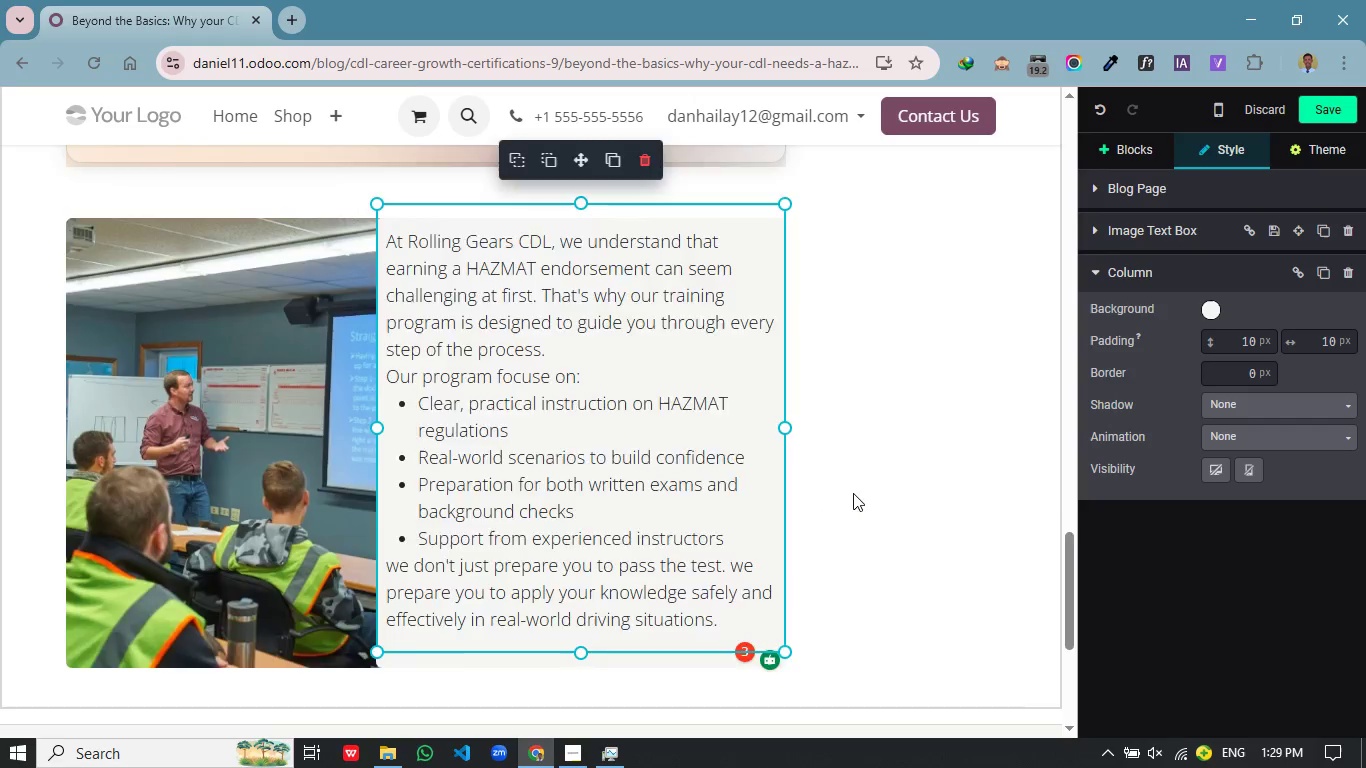 
scroll: coordinate [900, 442], scroll_direction: up, amount: 4.0
 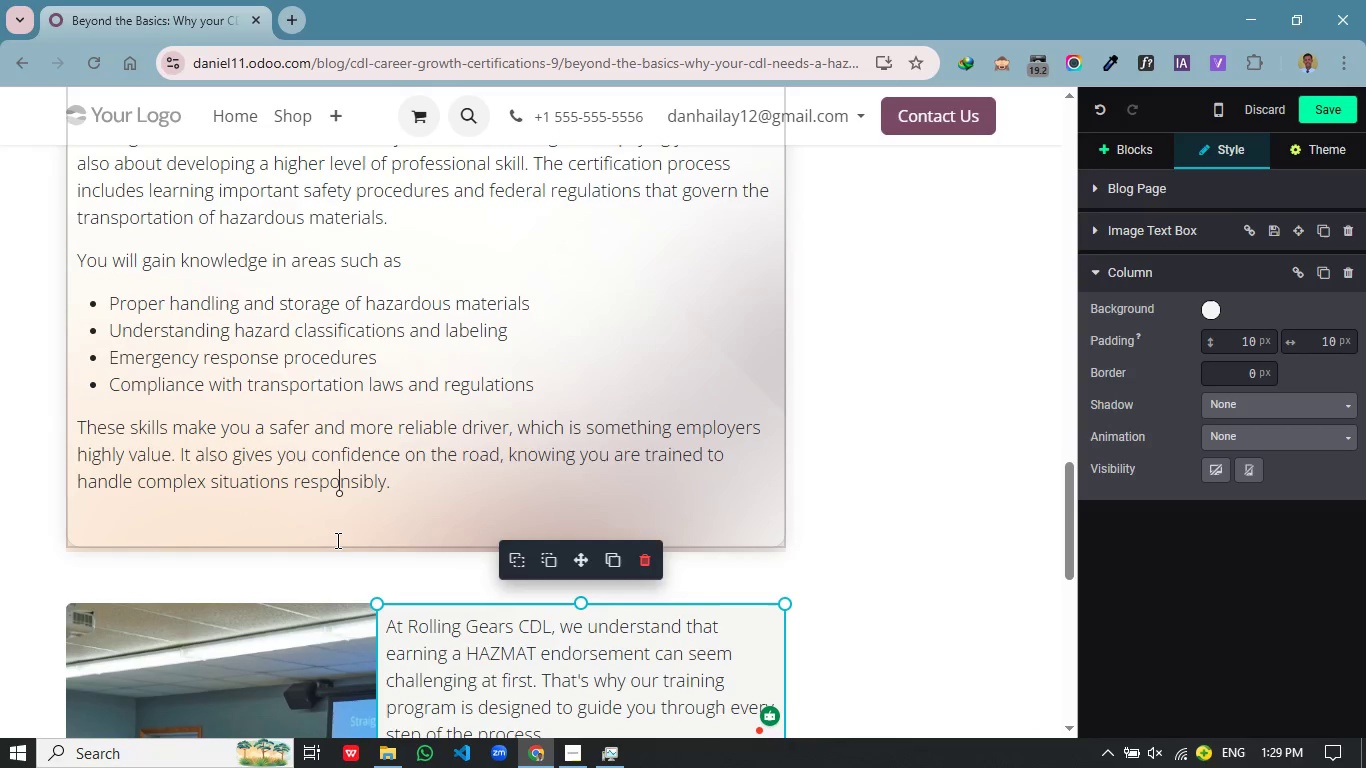 
left_click([336, 540])
 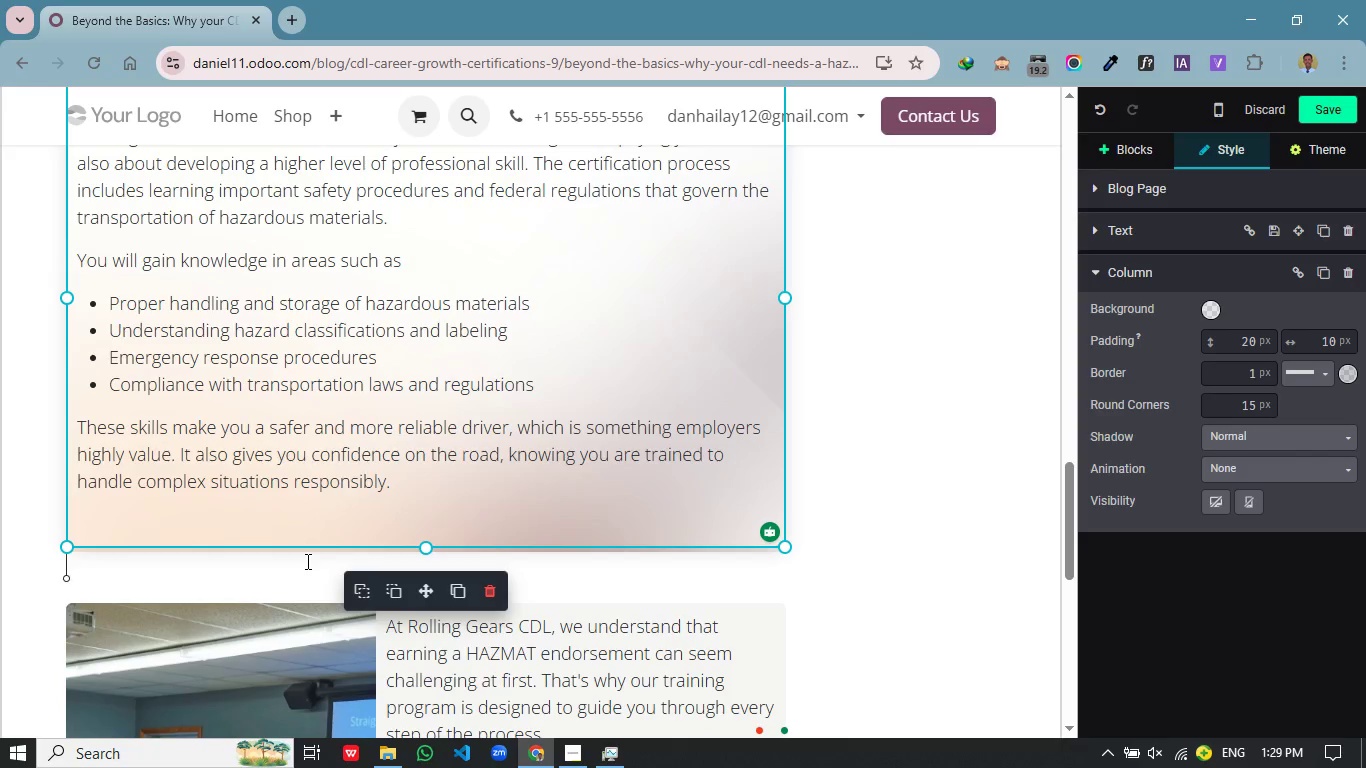 
left_click([306, 561])
 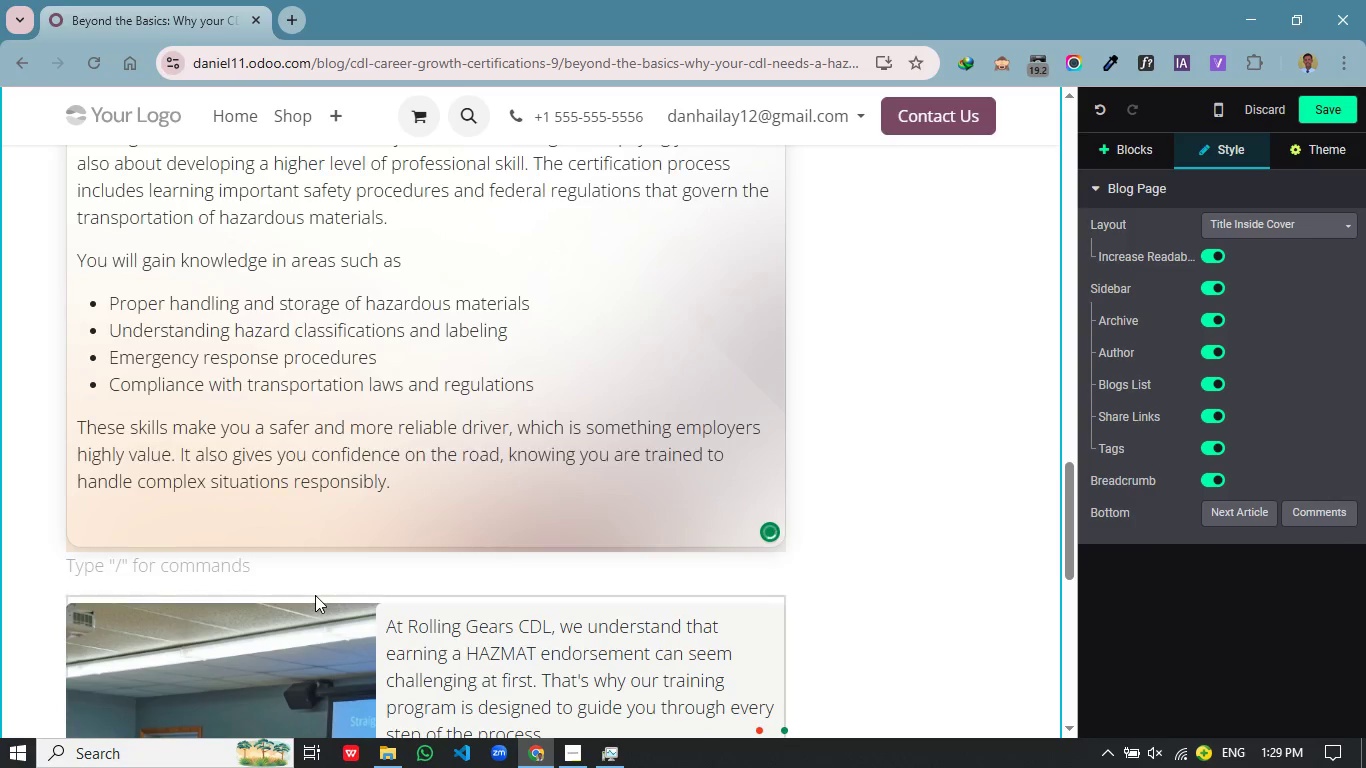 
left_click([315, 595])
 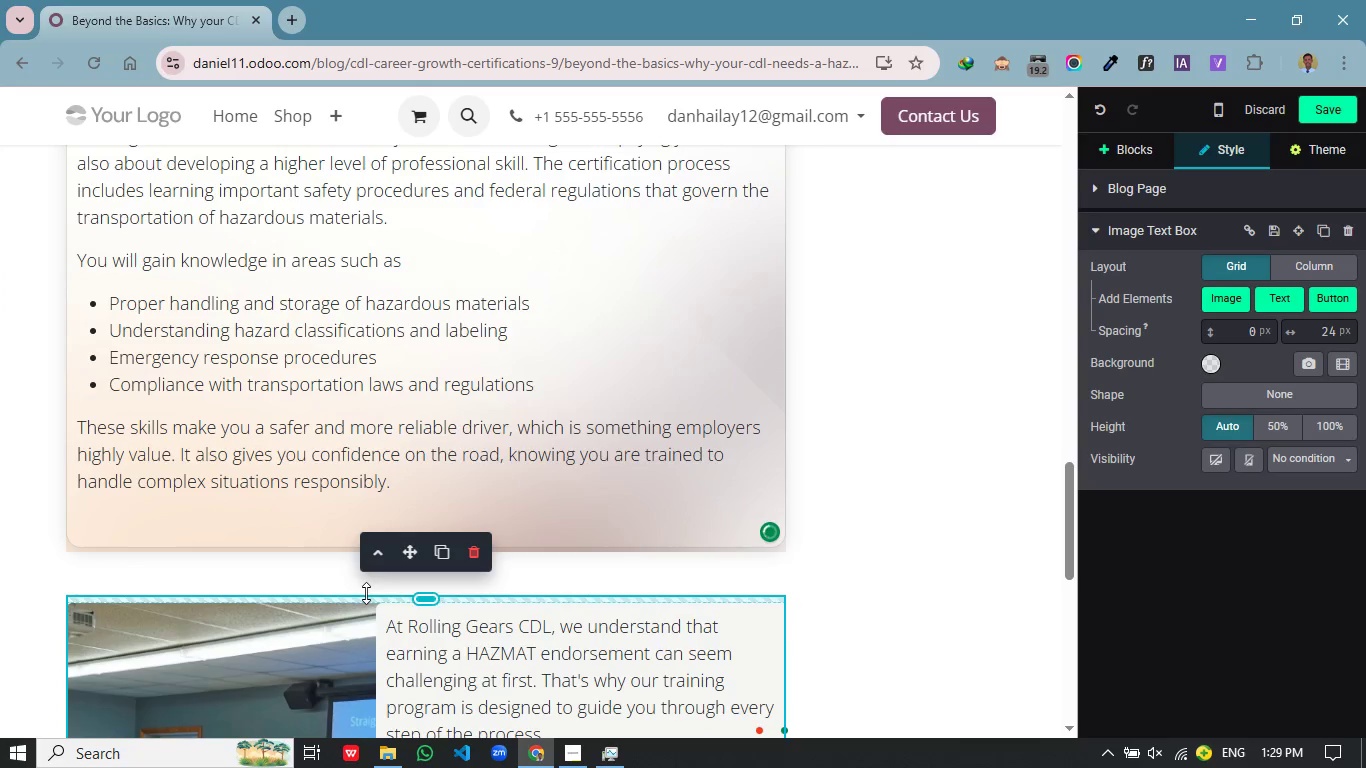 
left_click([366, 593])
 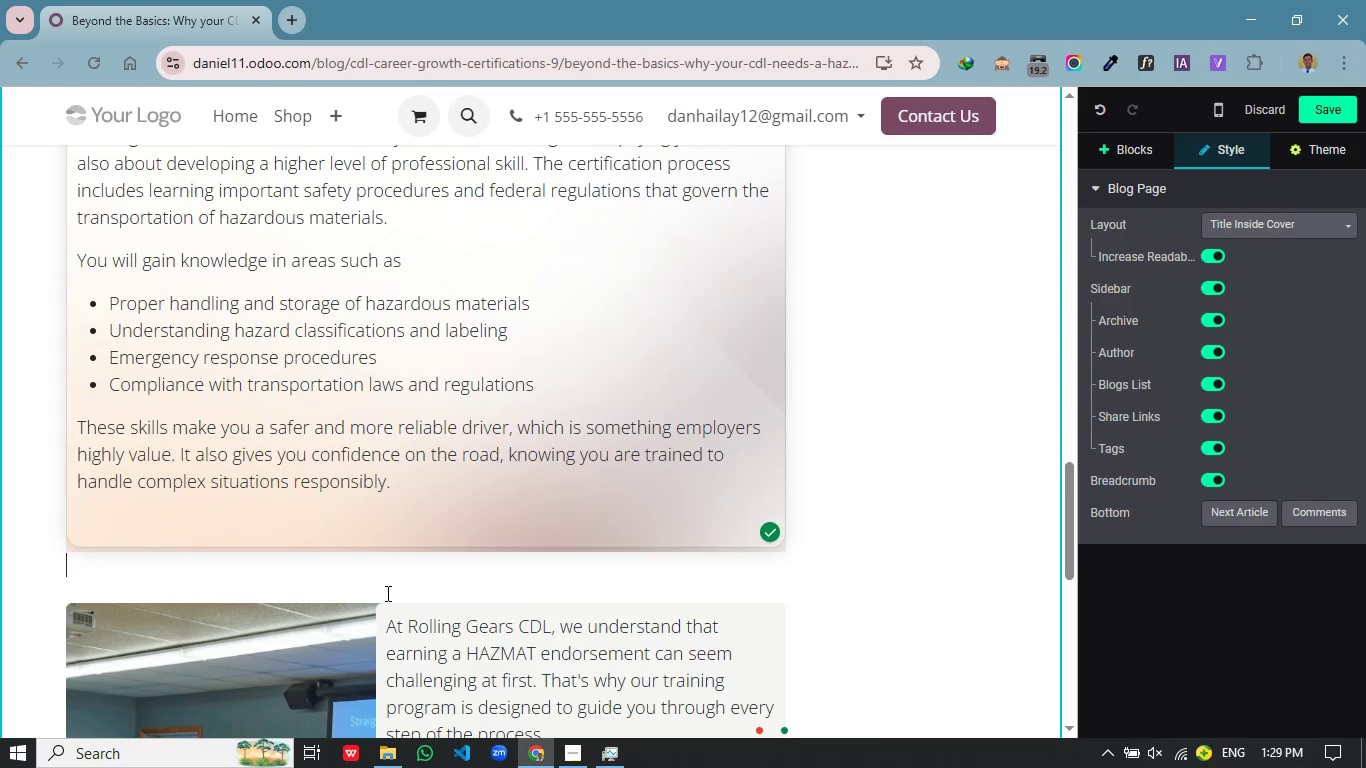 
left_click([386, 593])
 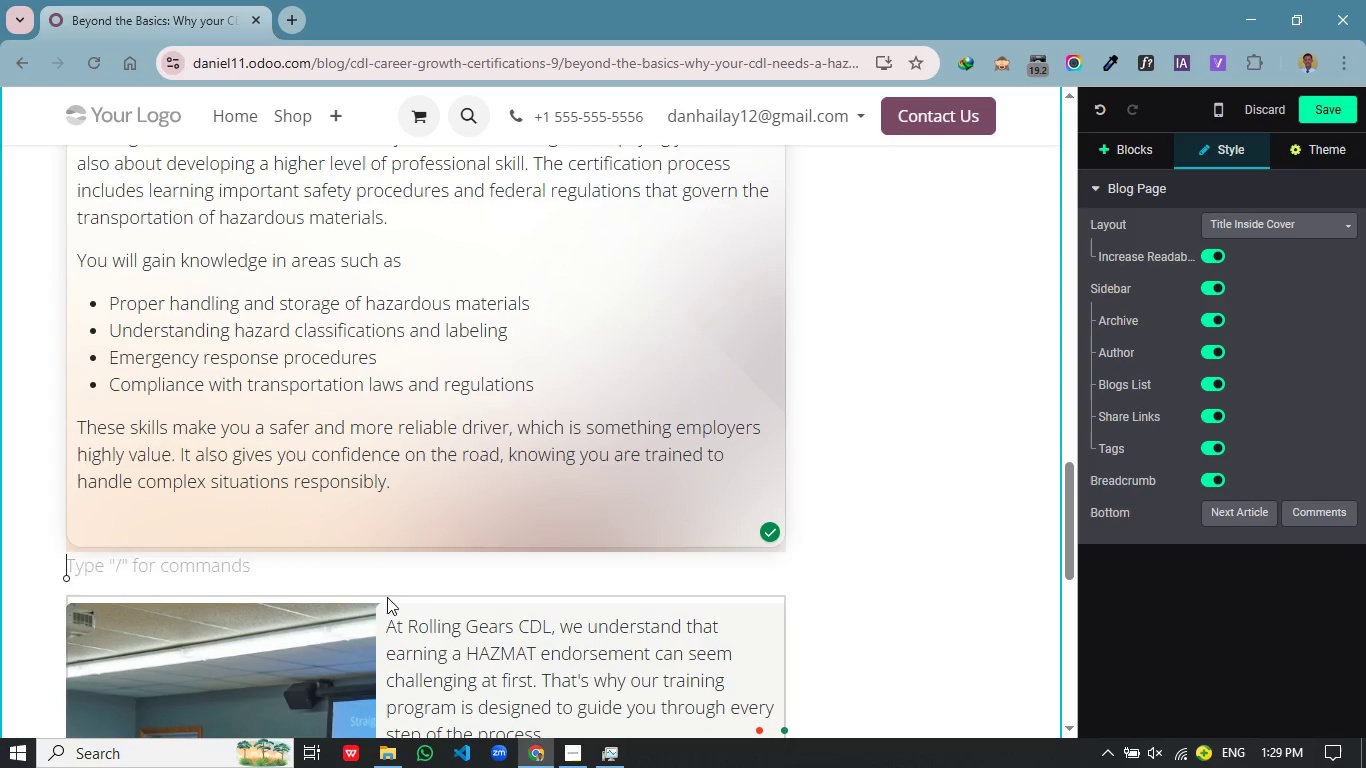 
left_click([387, 597])
 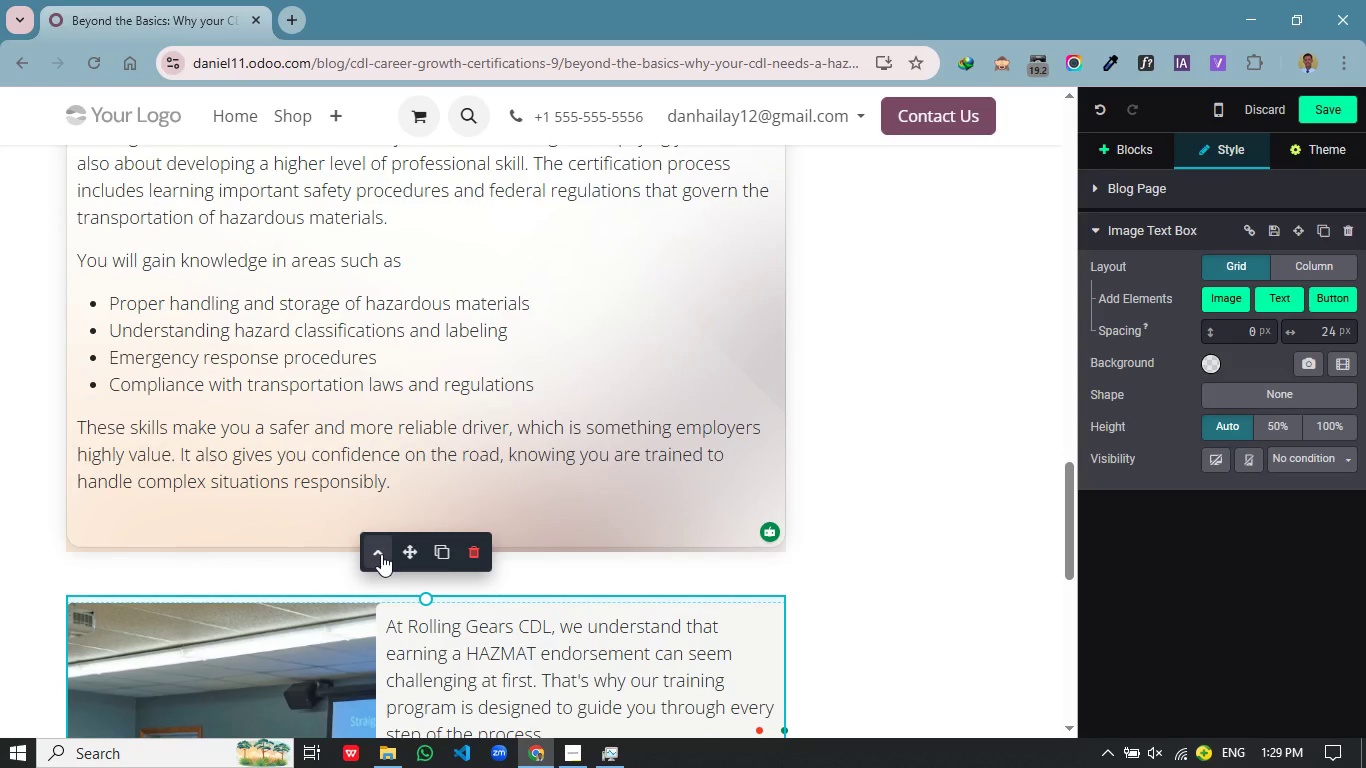 
left_click([382, 554])
 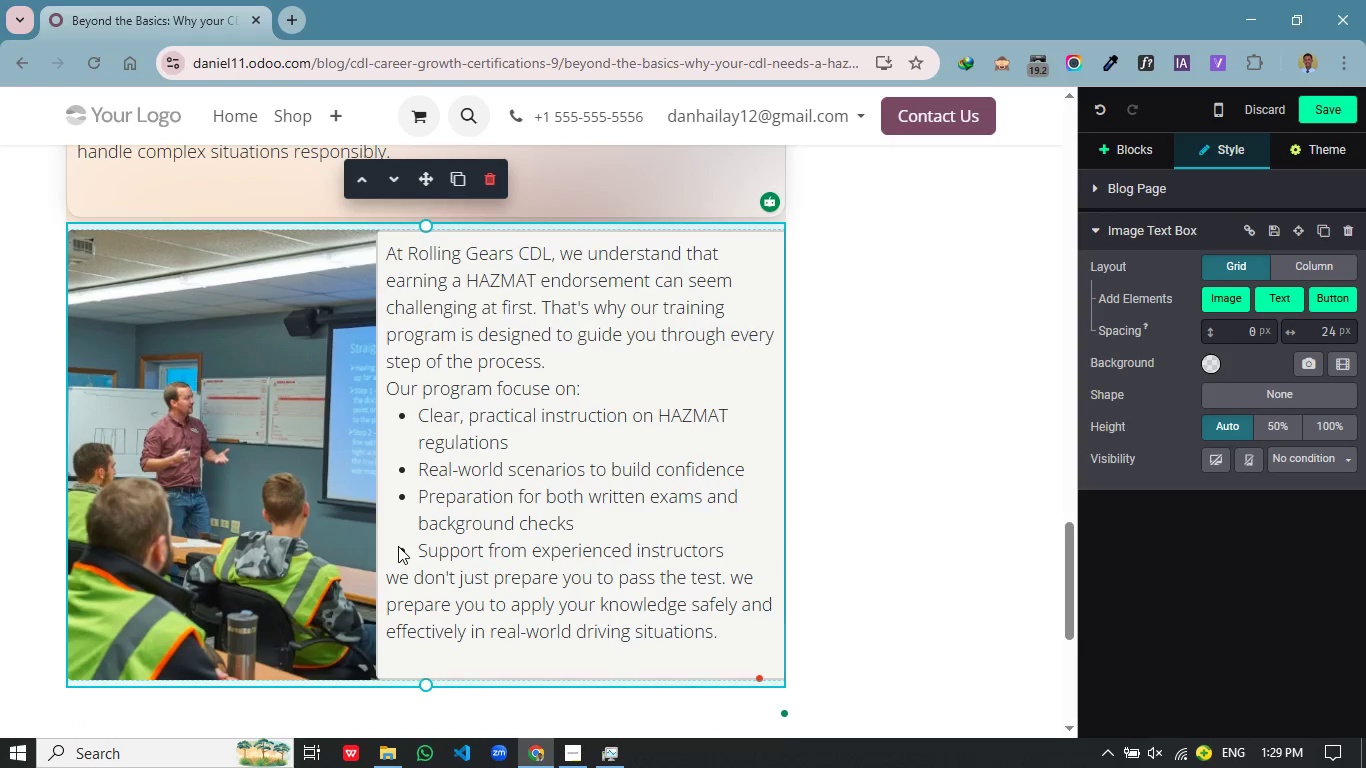 
scroll: coordinate [398, 547], scroll_direction: down, amount: 1.0
 